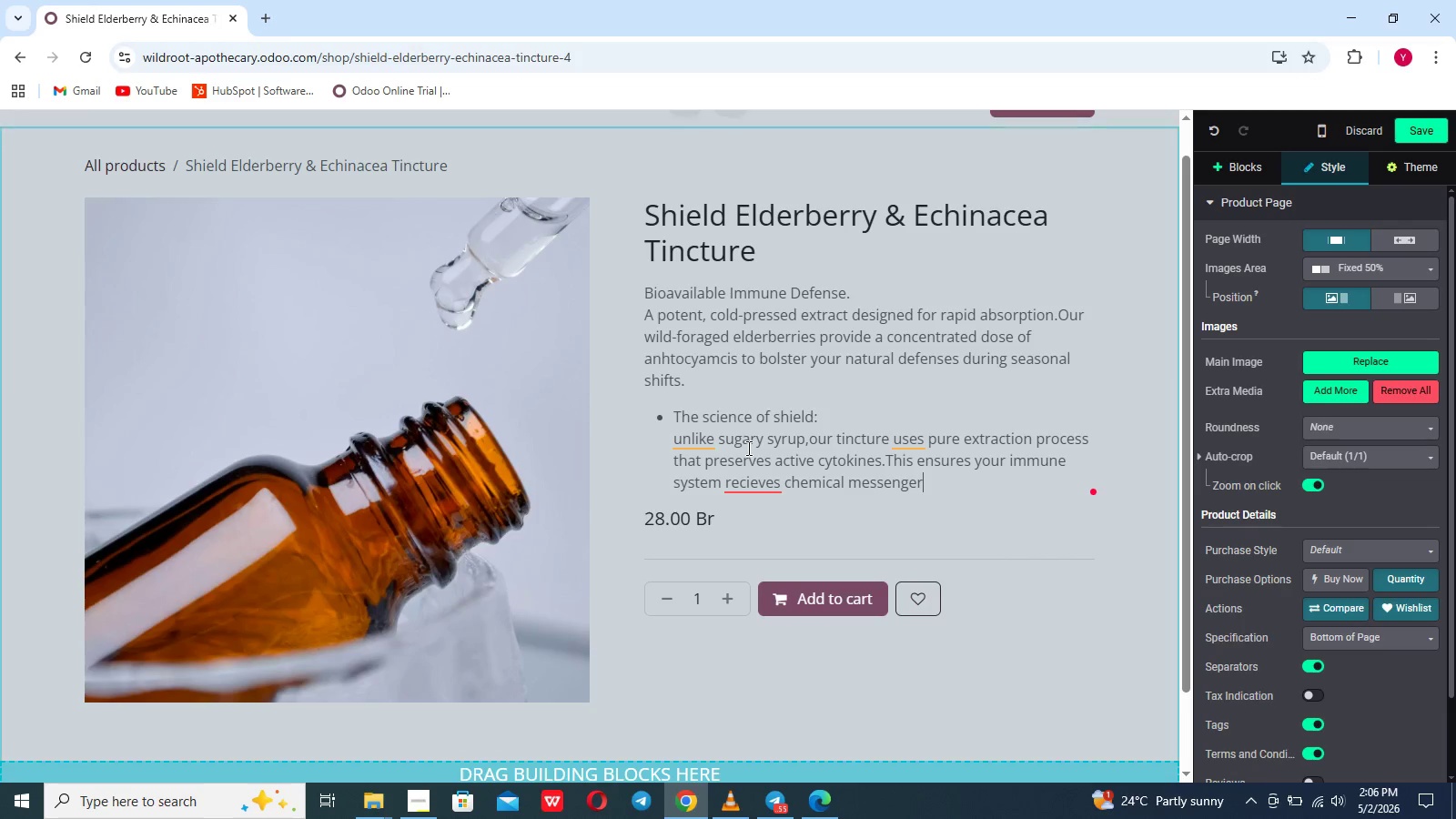 
type(s for a fas)
 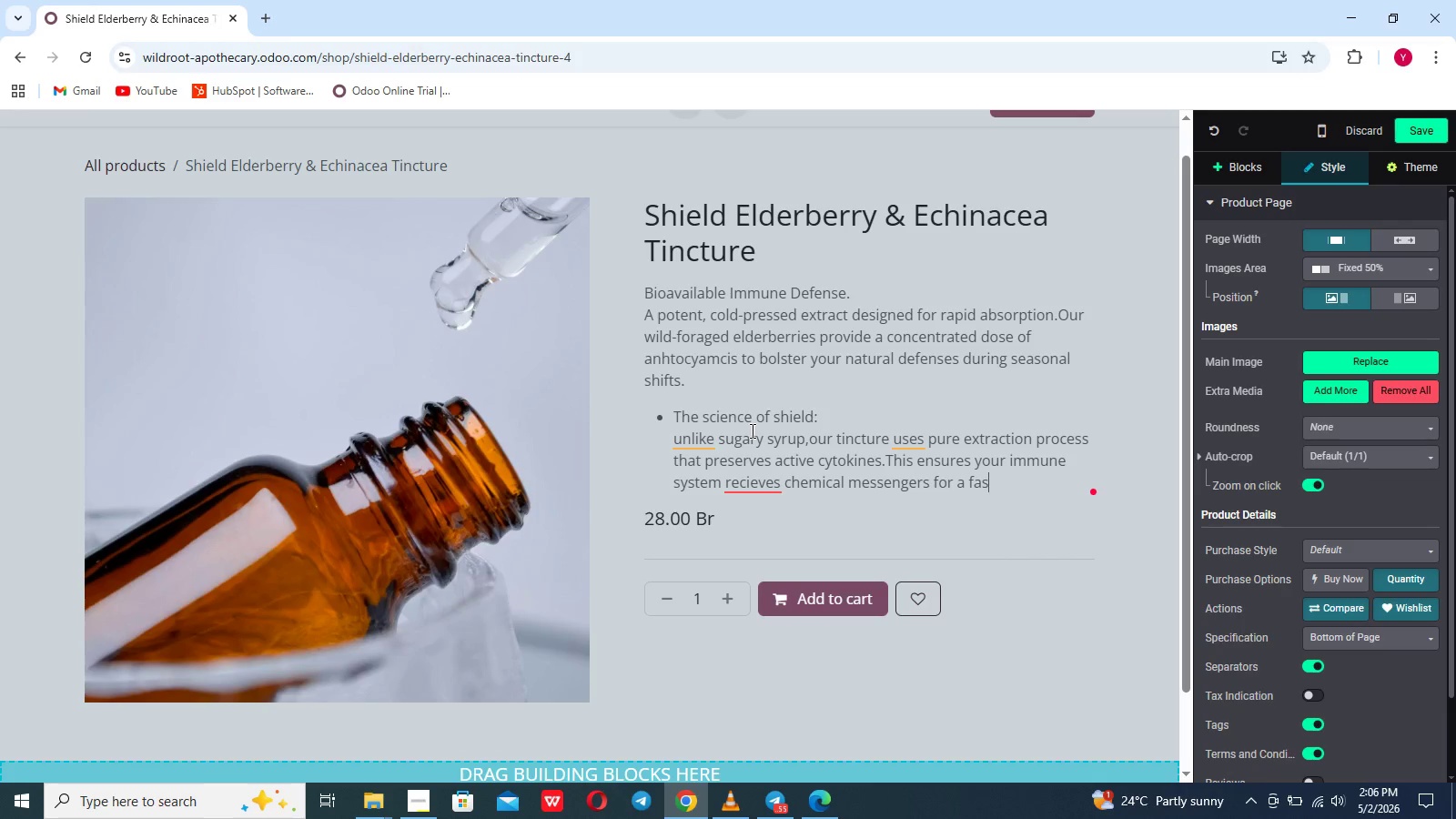 
type(ter more e)
 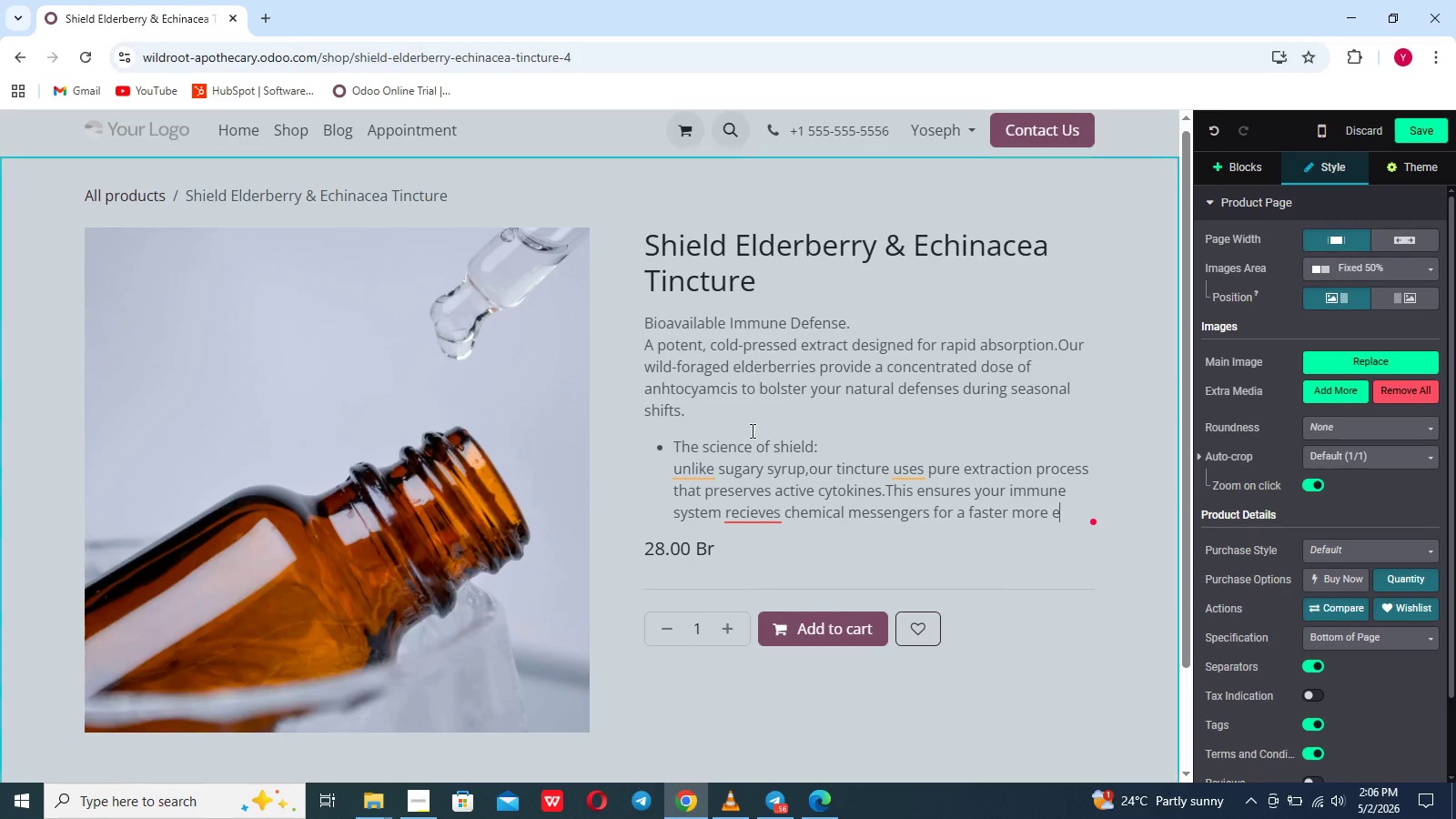 
scroll: coordinate [751, 430], scroll_direction: up, amount: 2.0
 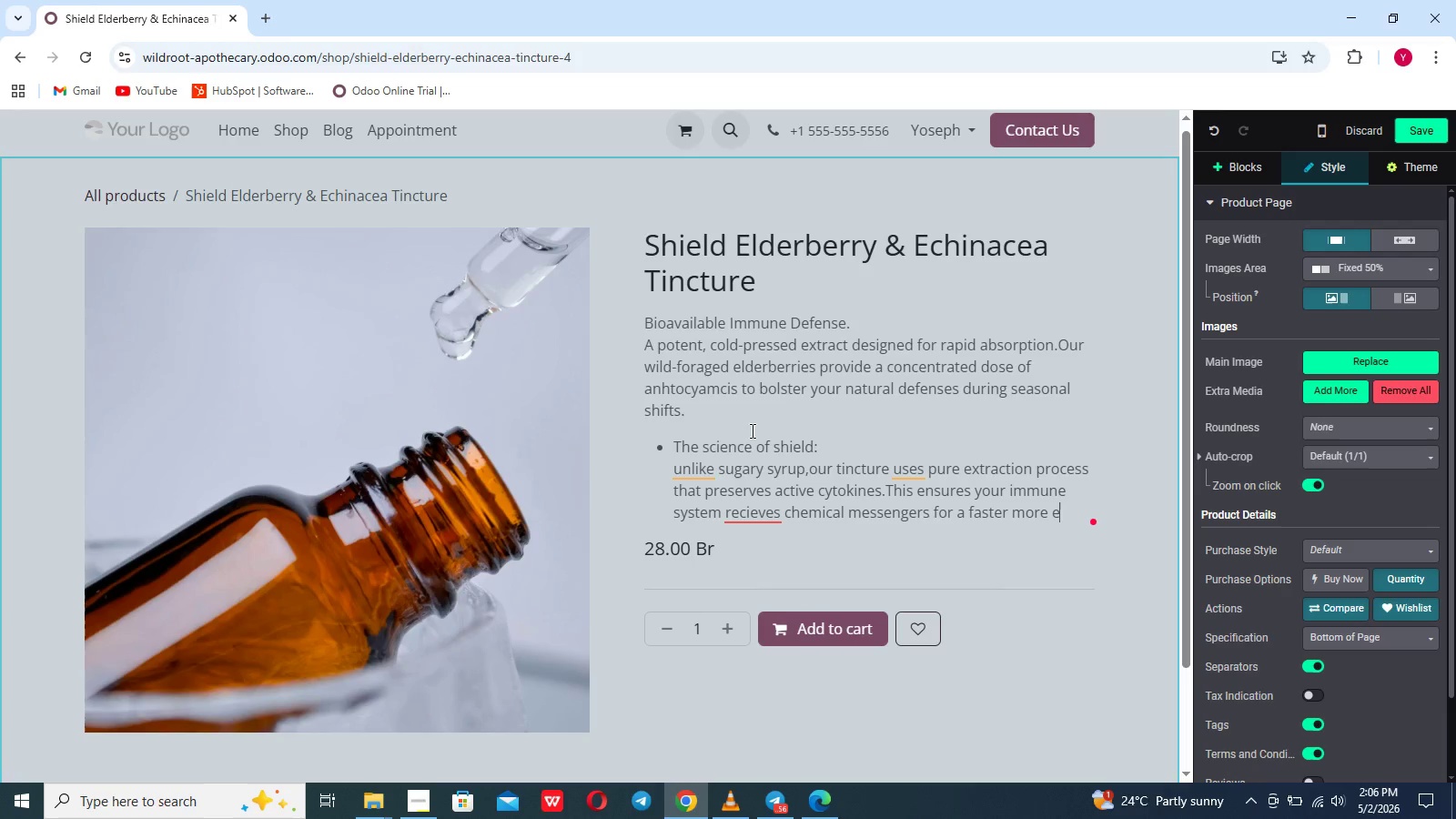 
type(ffective response)
 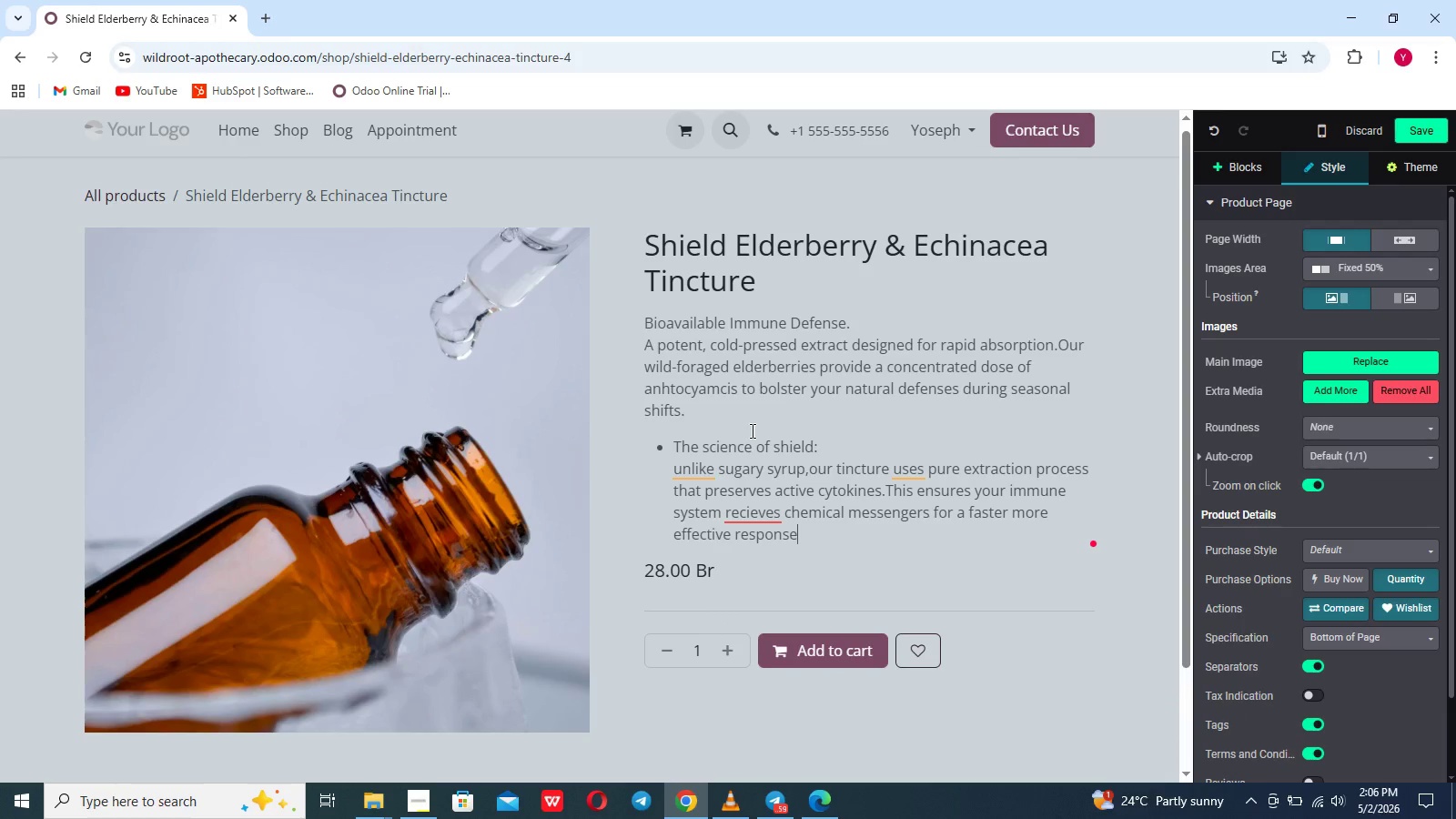 
key(Enter)
 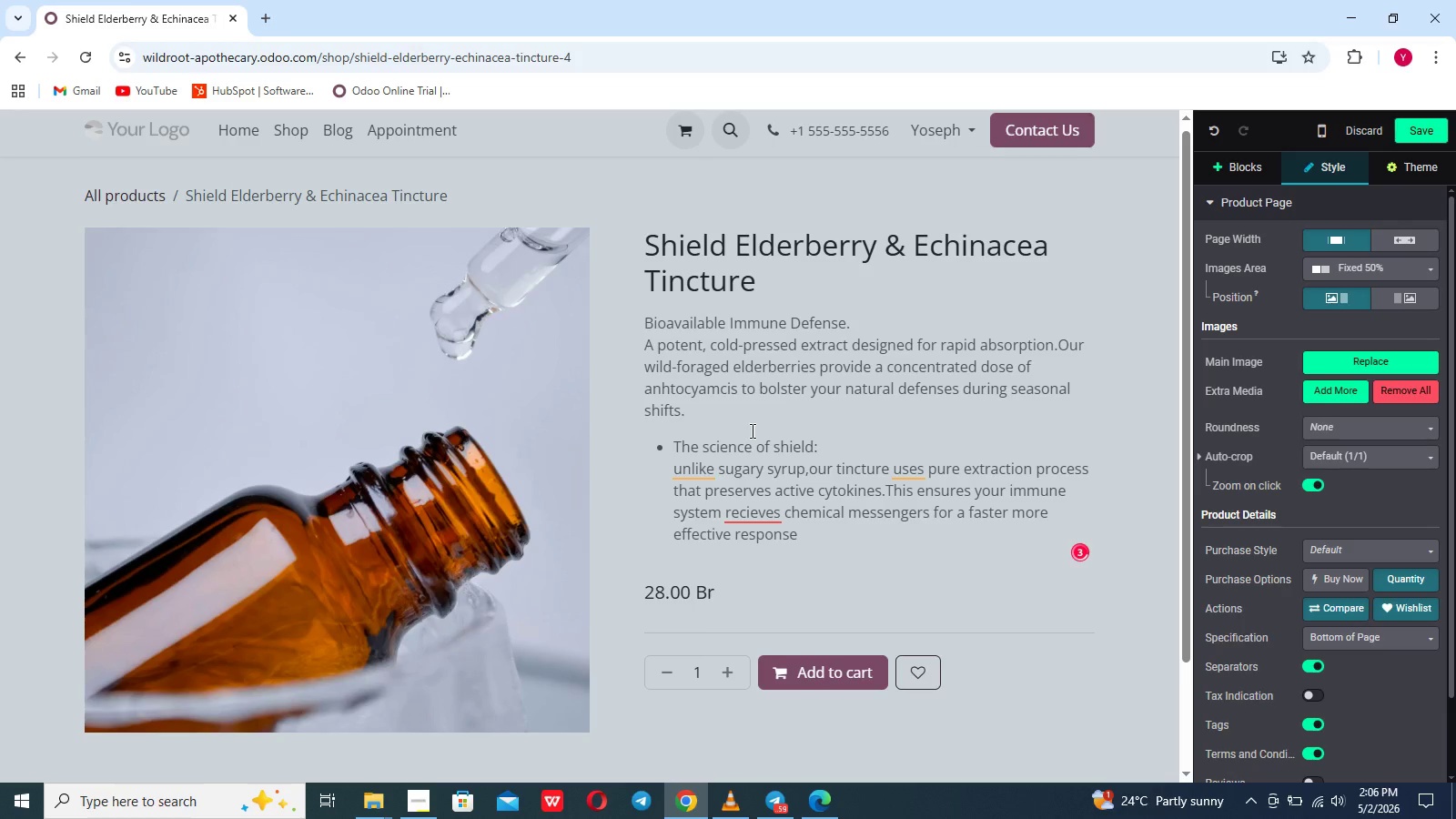 
key(Enter)
 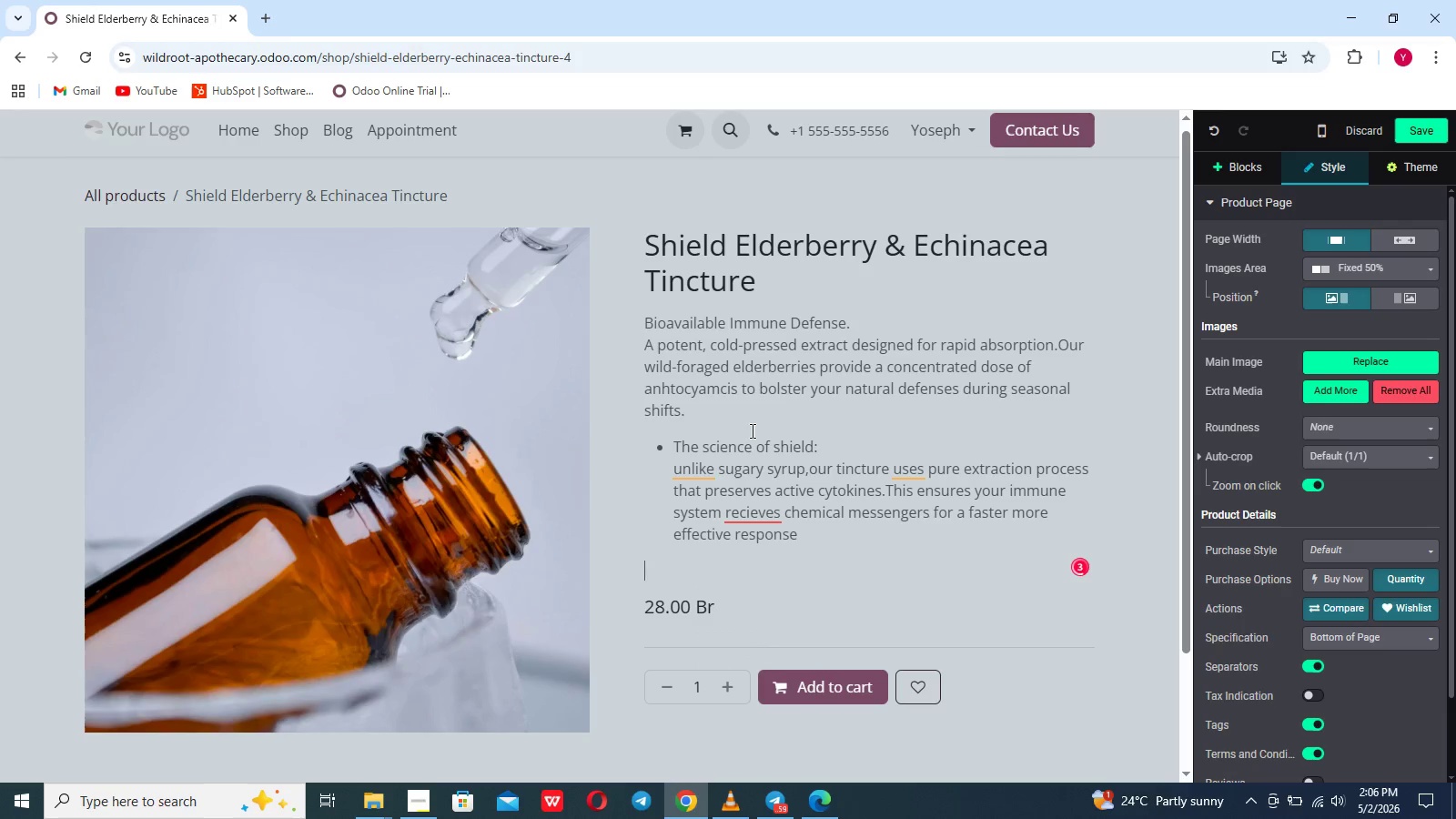 
key(Backspace)
 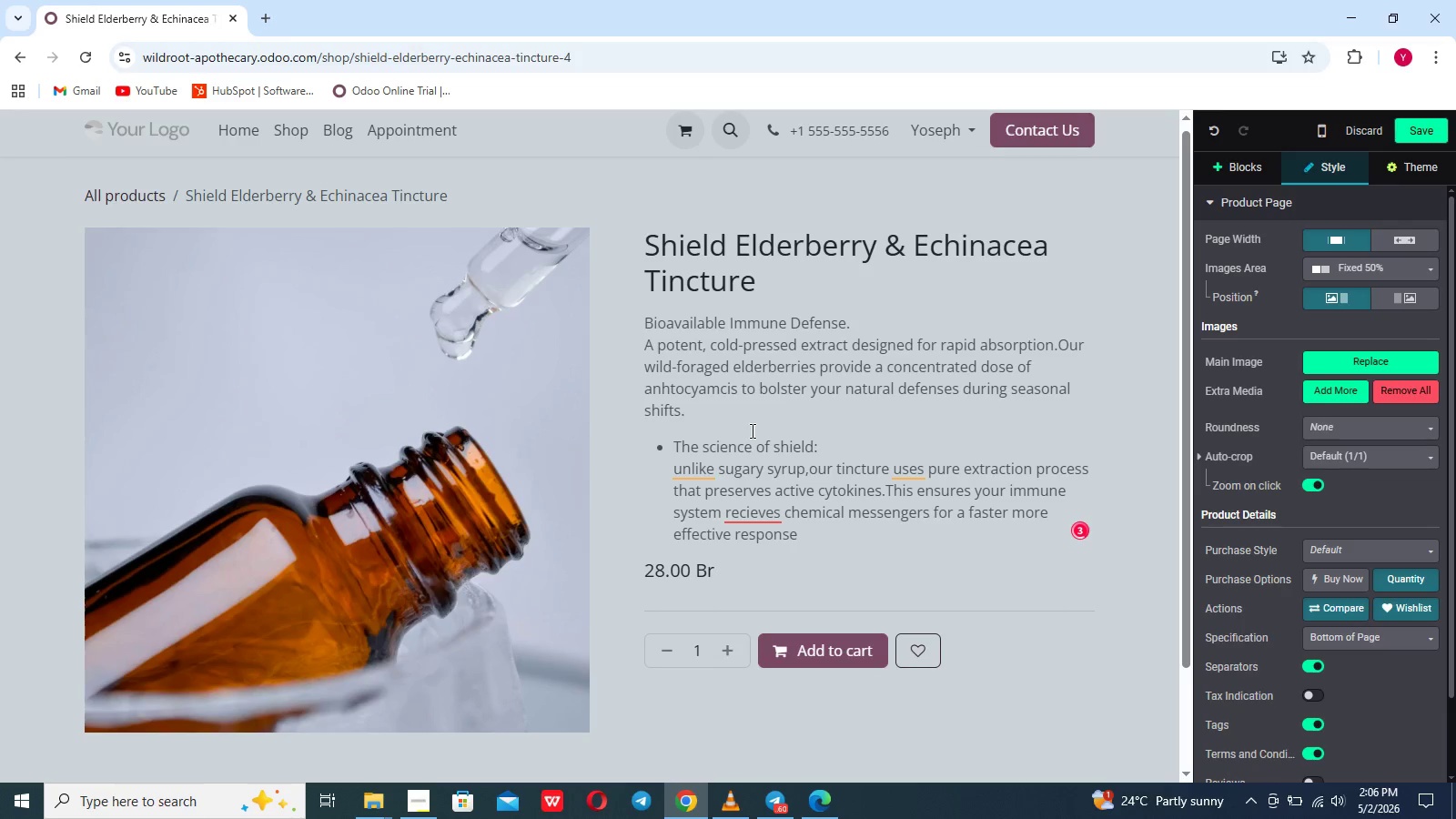 
key(Enter)
 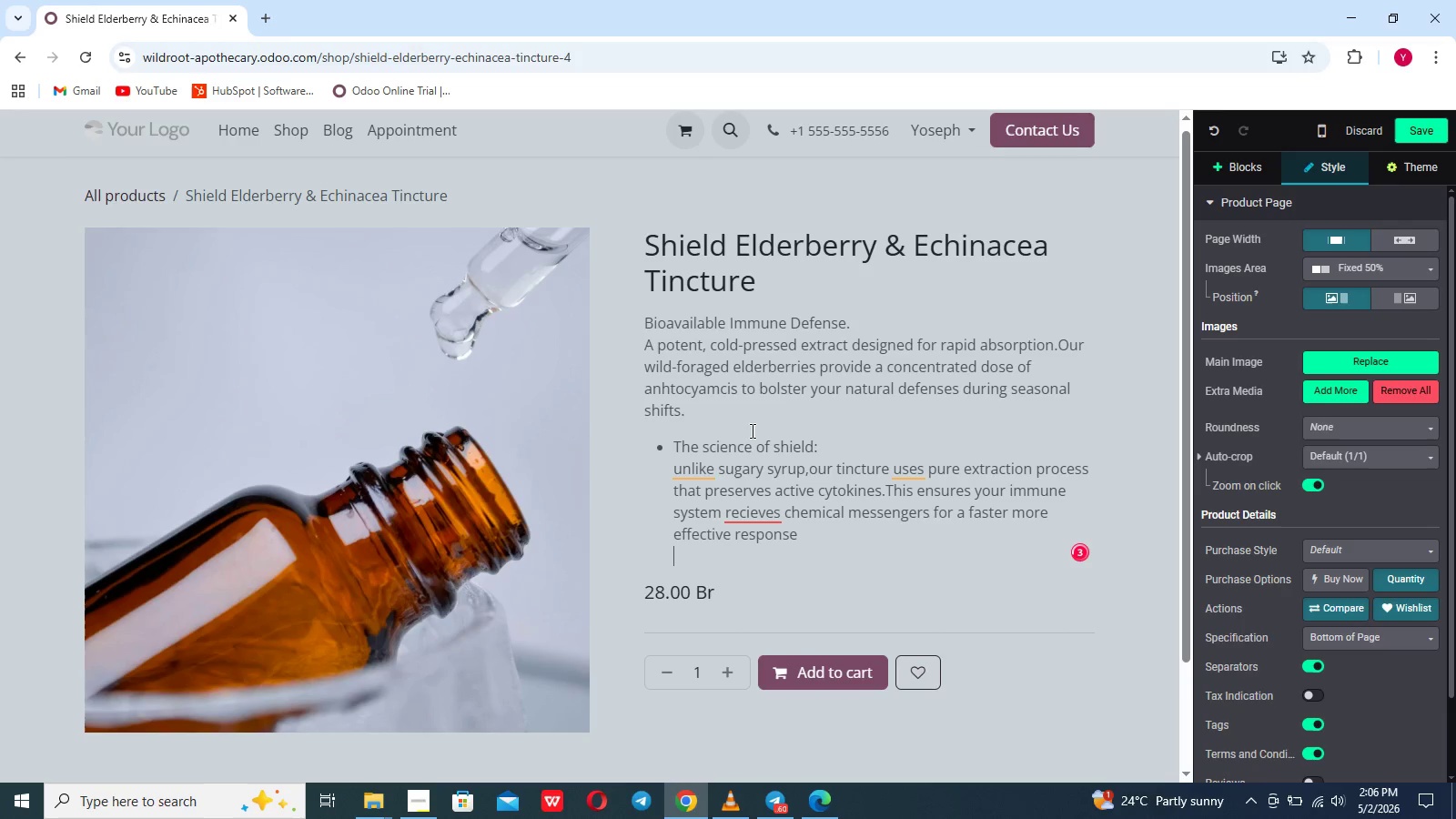 
key(Enter)
 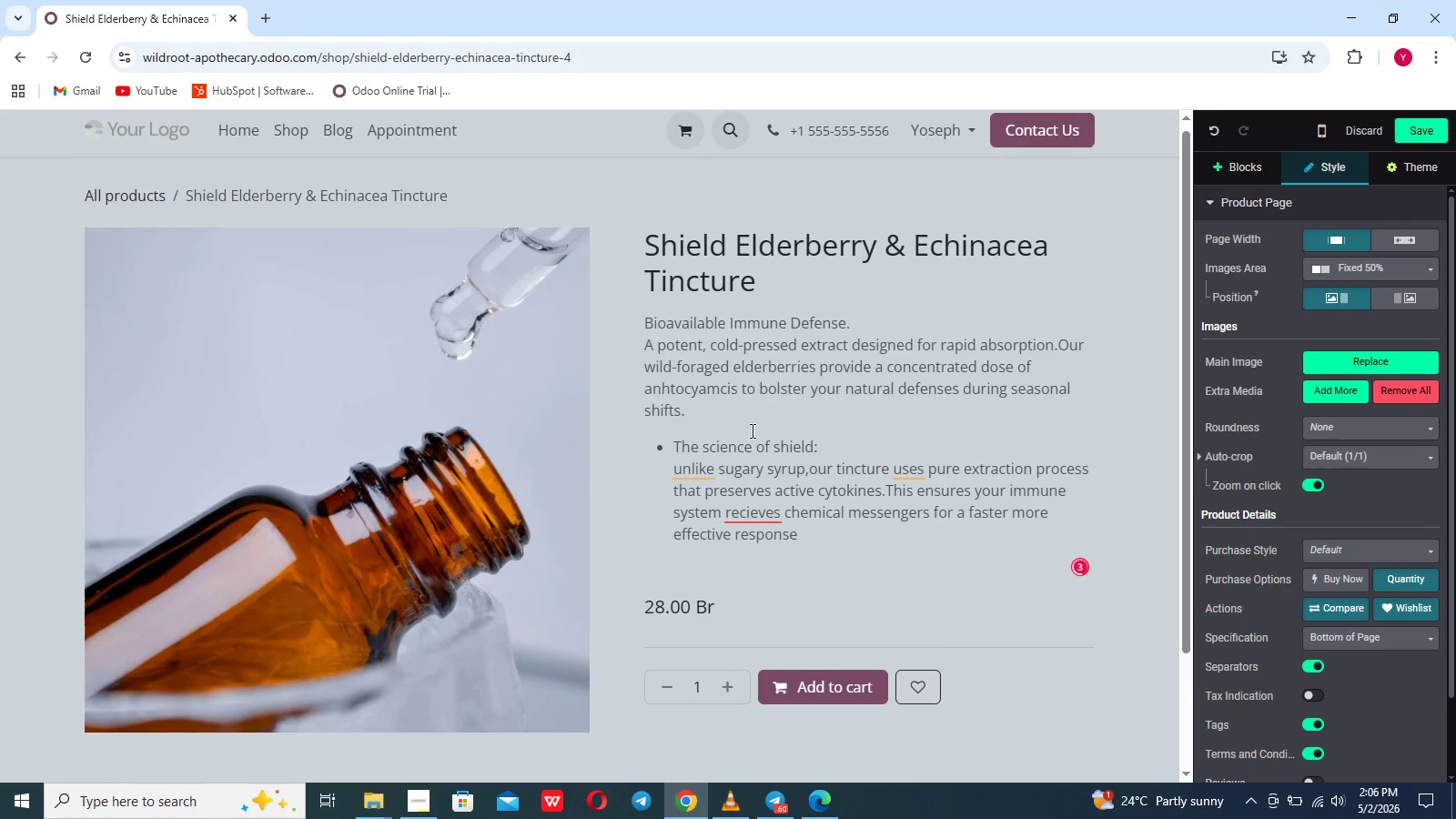 
key(Slash)
 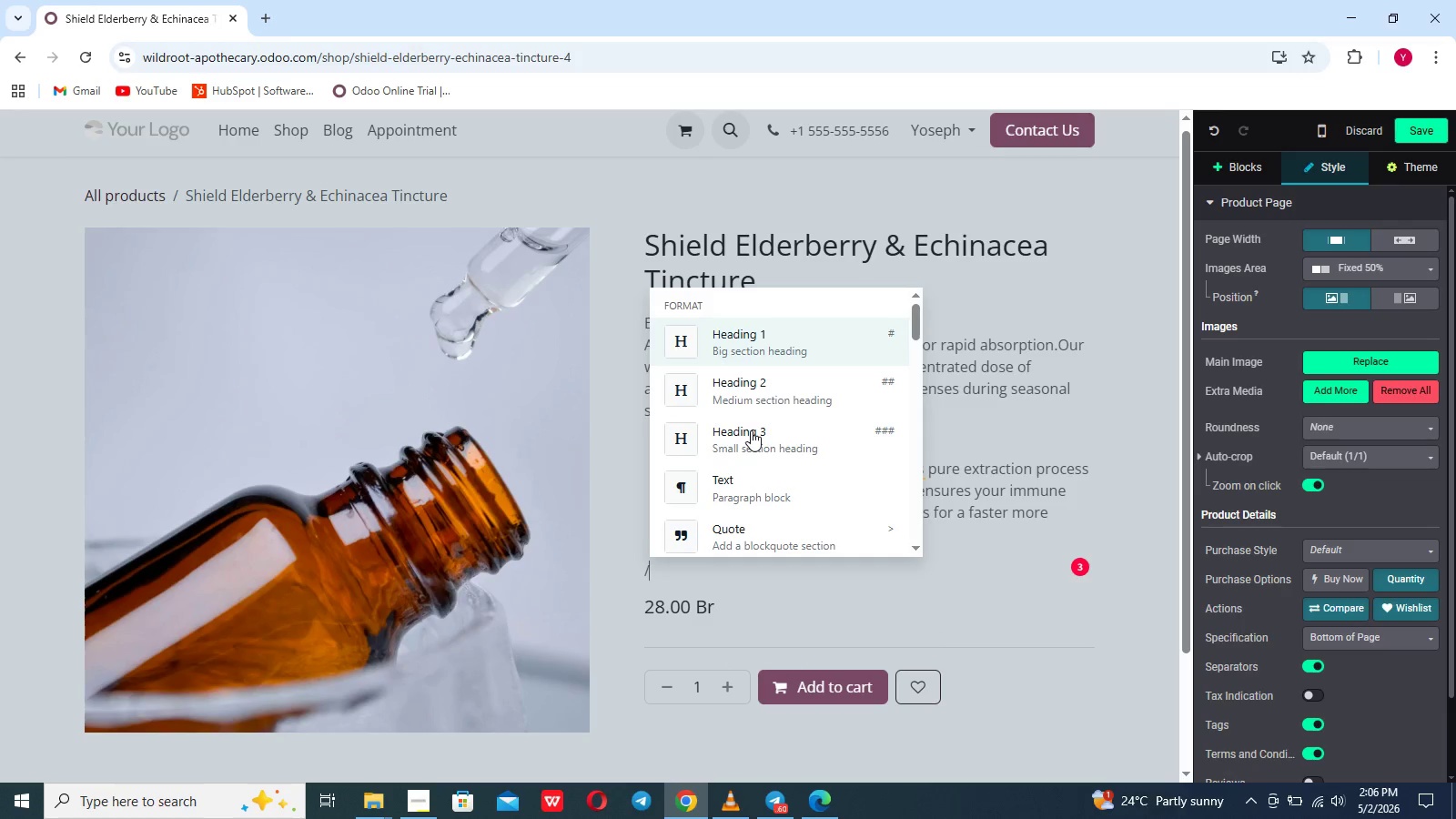 
scroll: coordinate [751, 430], scroll_direction: down, amount: 5.0
 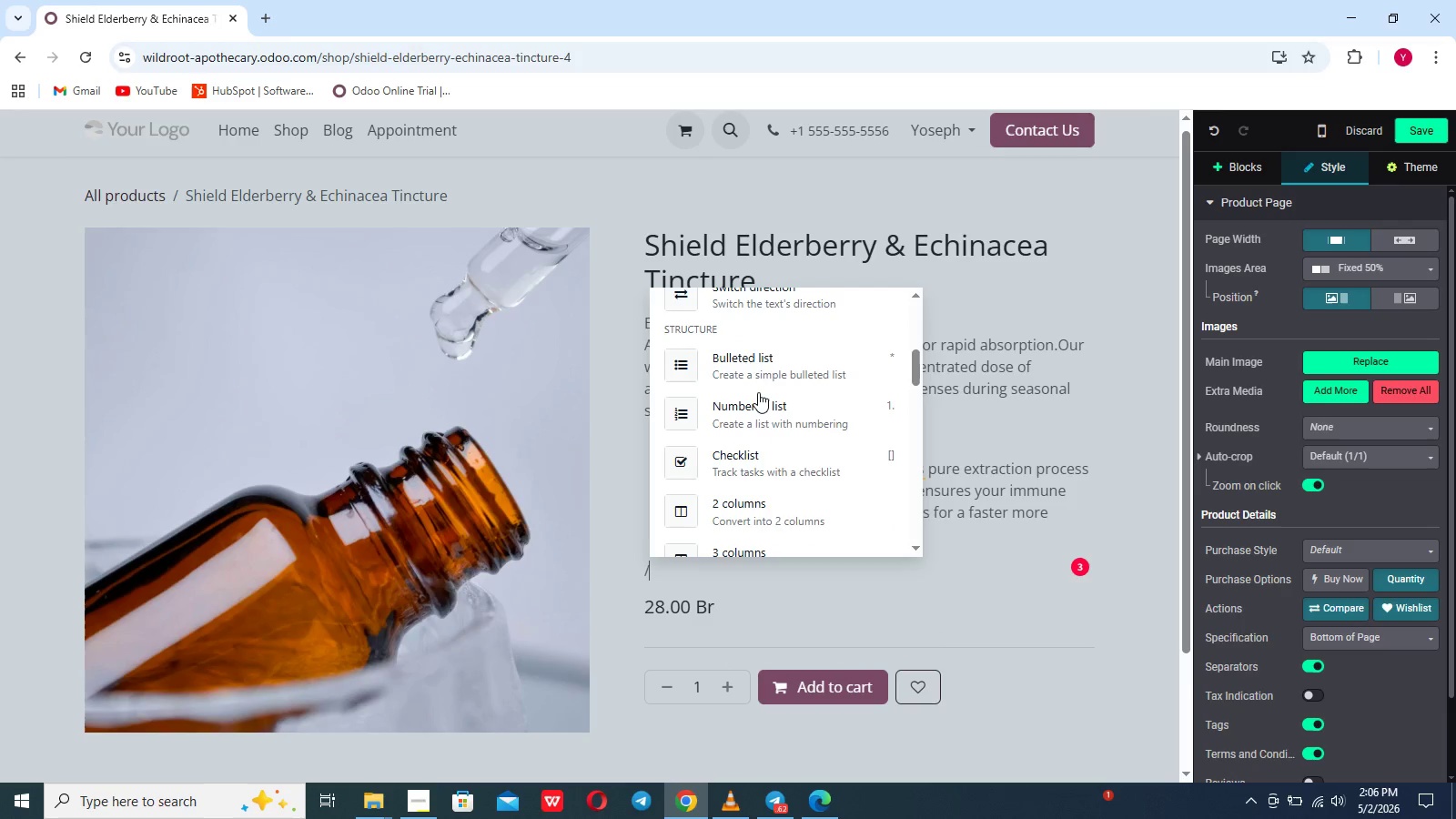 
left_click([757, 374])
 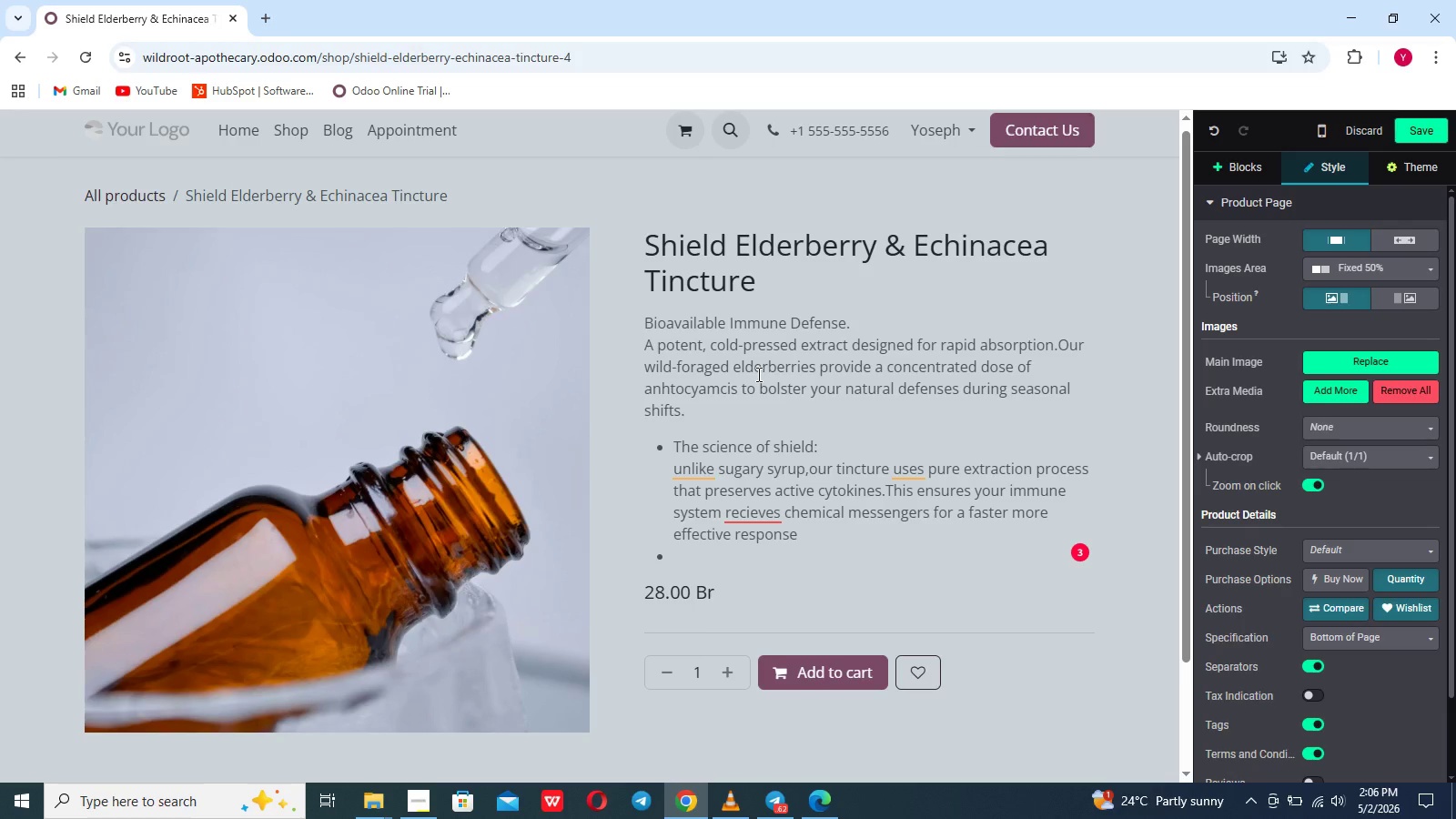 
type(Wild-Fore)
key(Backspace)
type(ged)
 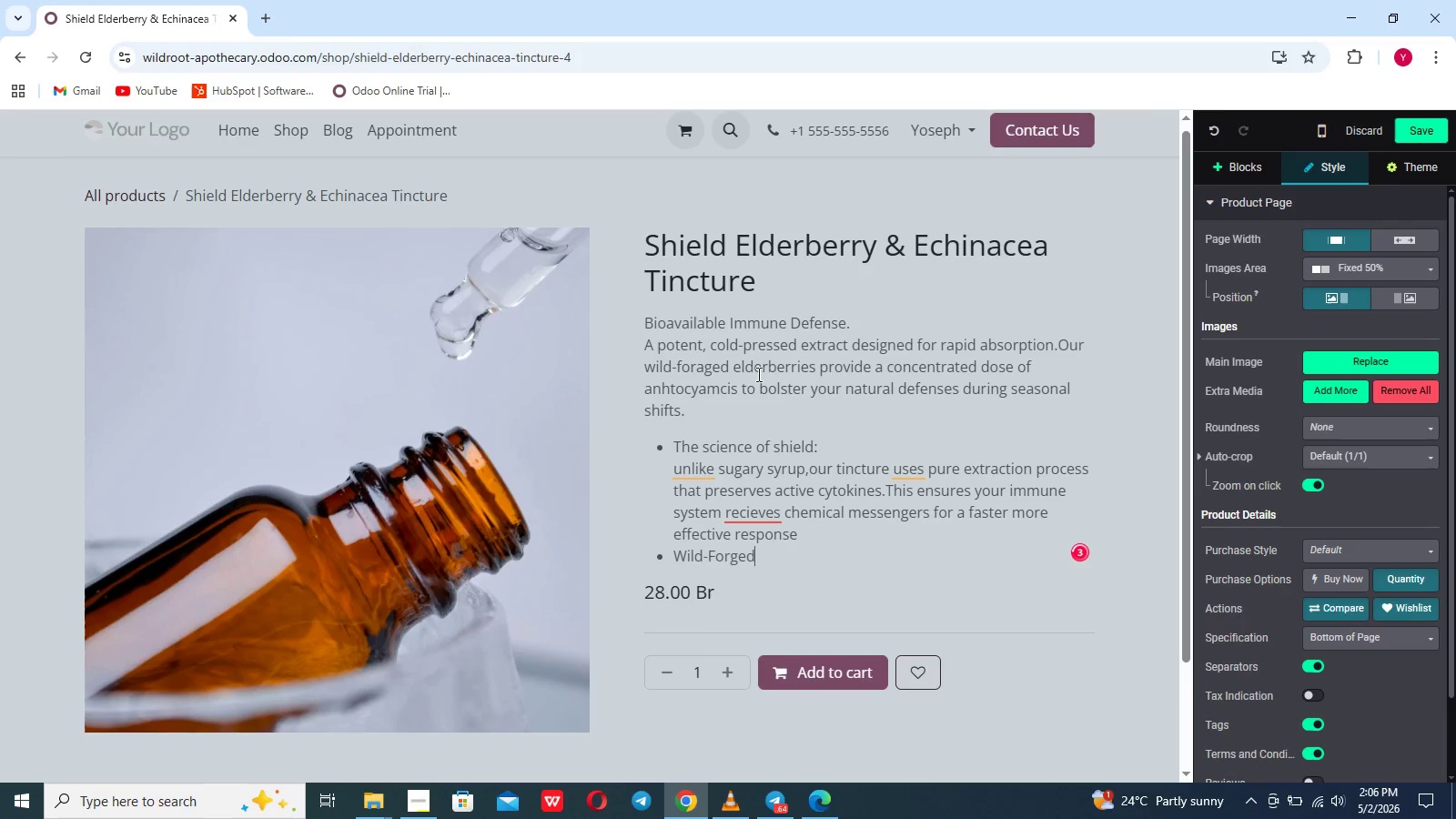 
type( po)
 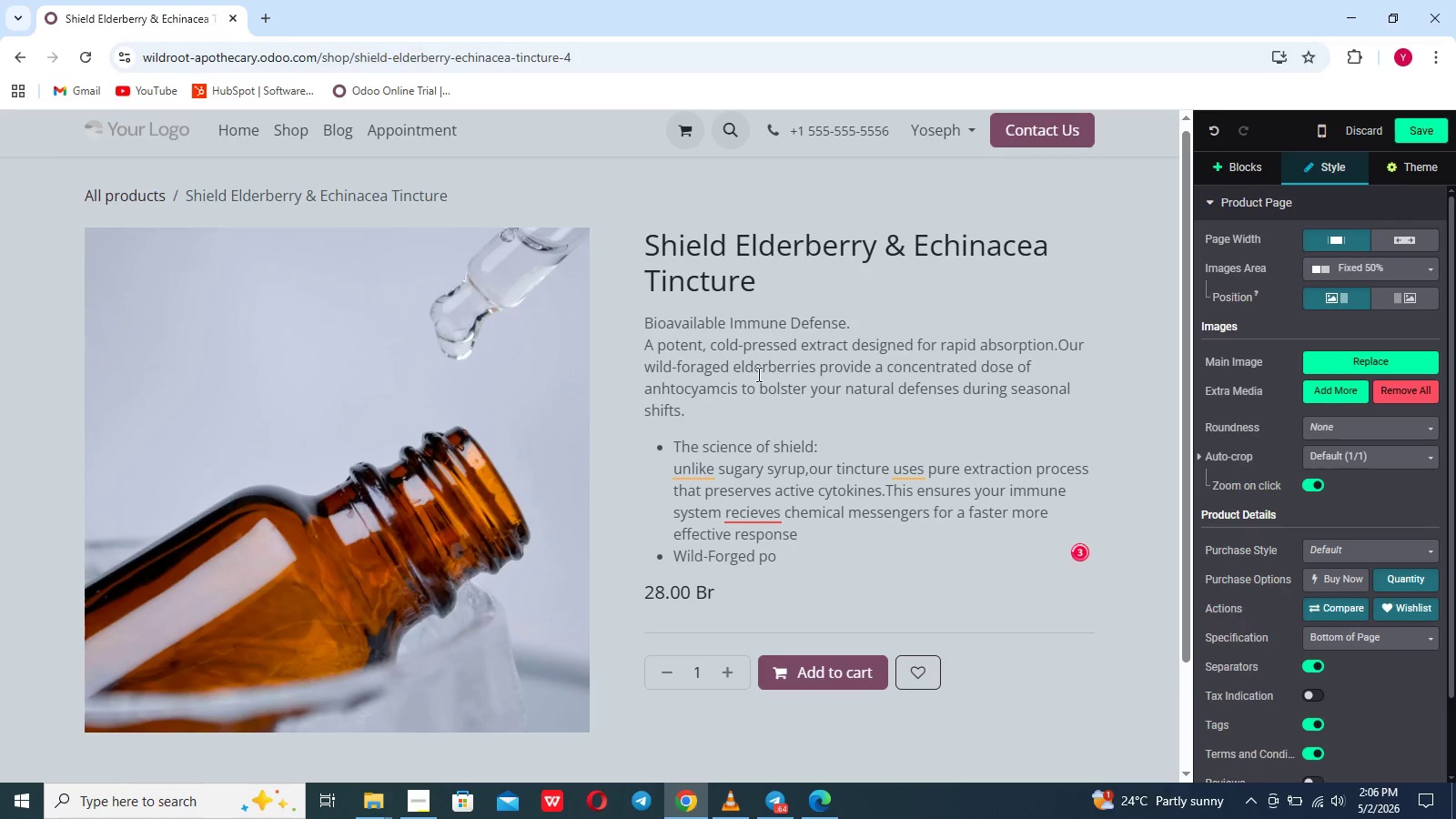 
type(tency:)
 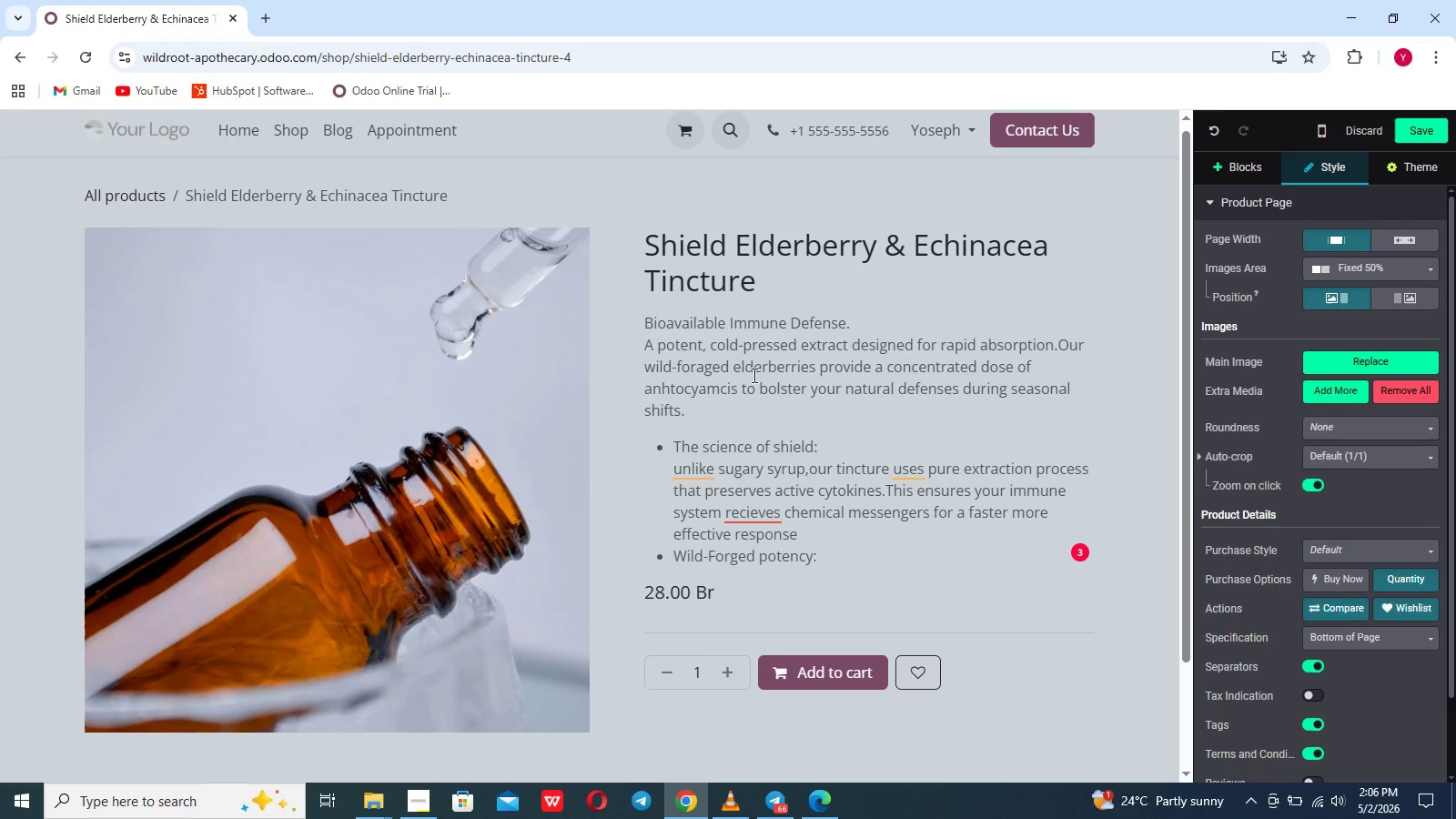 
key(Shift+Enter)
 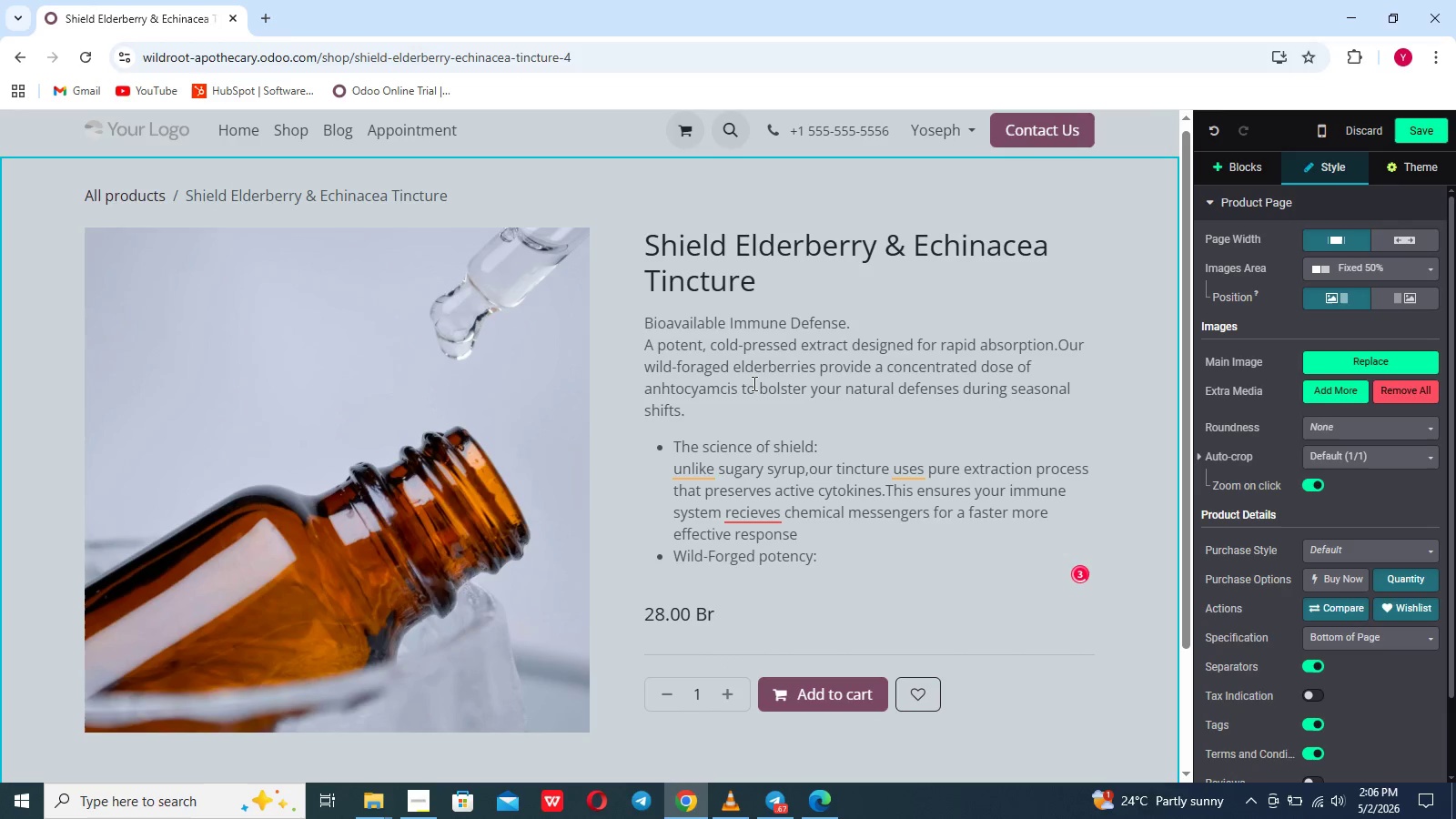 
hold_key(key=Break, duration=0.7)
 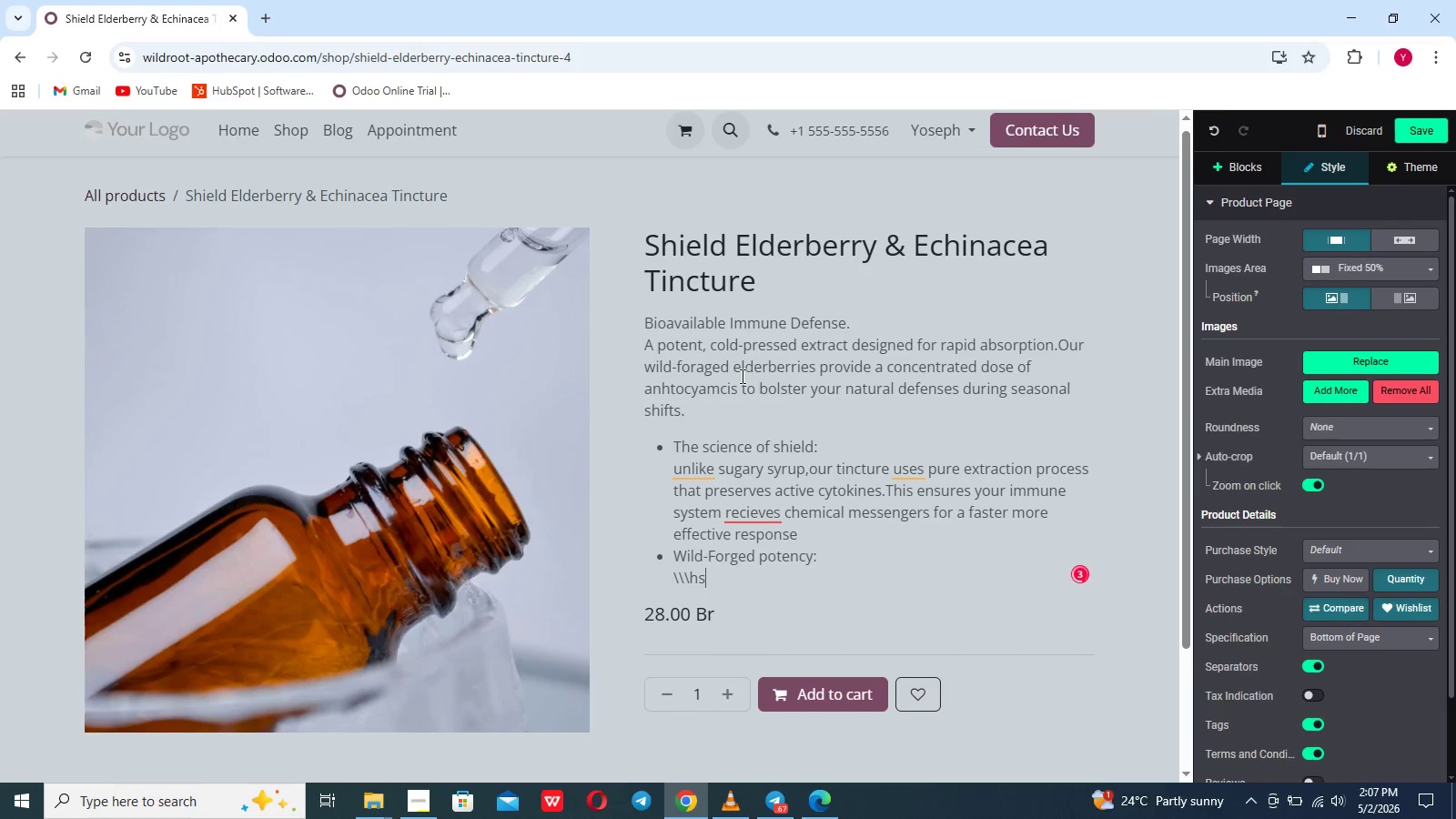 
type(hsrveste)
key(Backspace)
key(Backspace)
key(Backspace)
key(Backspace)
key(Backspace)
key(Backspace)
key(Backspace)
key(Backspace)
key(Backspace)
key(Backspace)
key(Backspace)
type(Hs)
key(Backspace)
type(arvested from)
 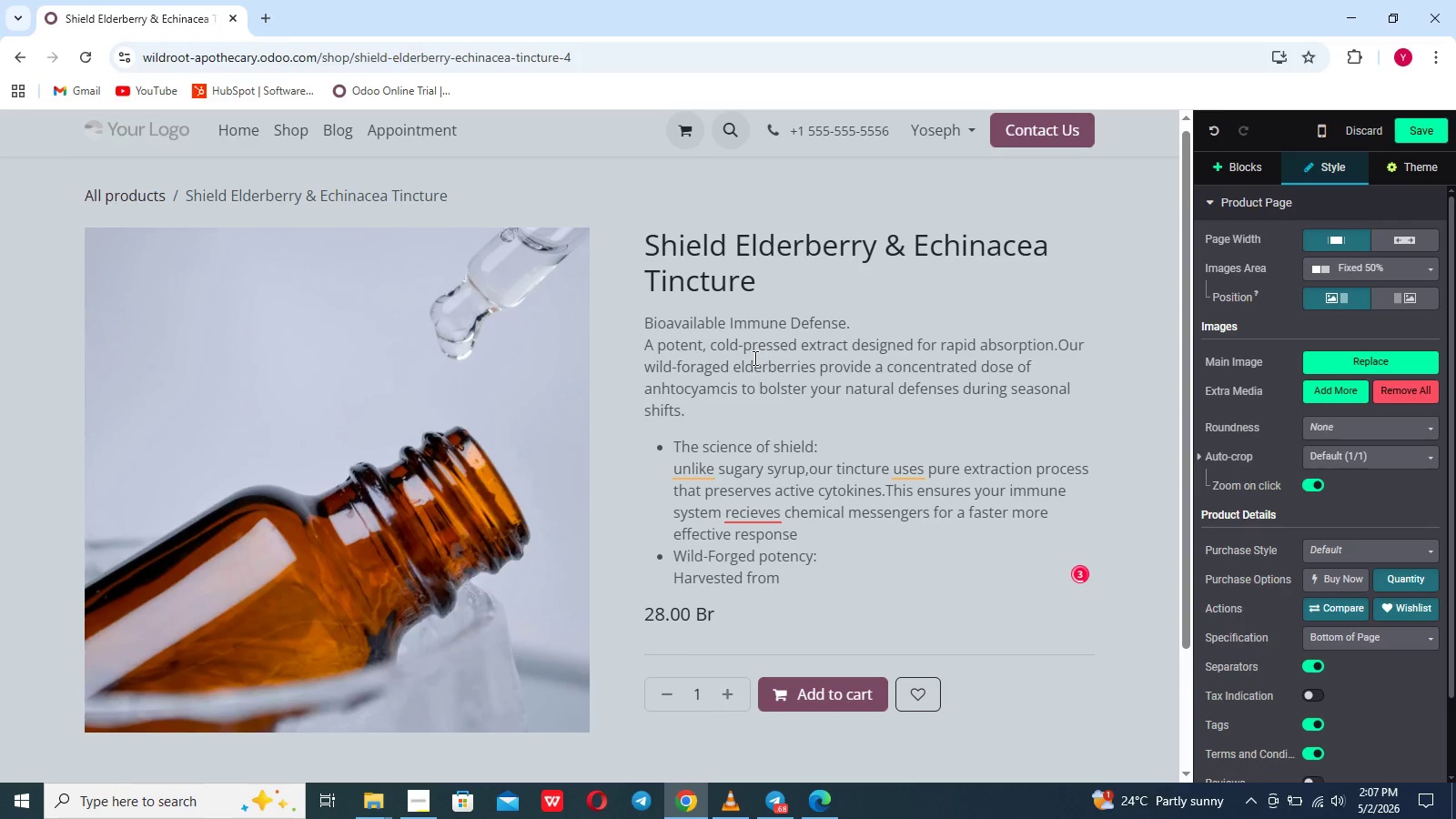 
type( native,untamed environments, our elderberries develop higher antioxidant density than mass-framed alternatives to survive the wild.)
 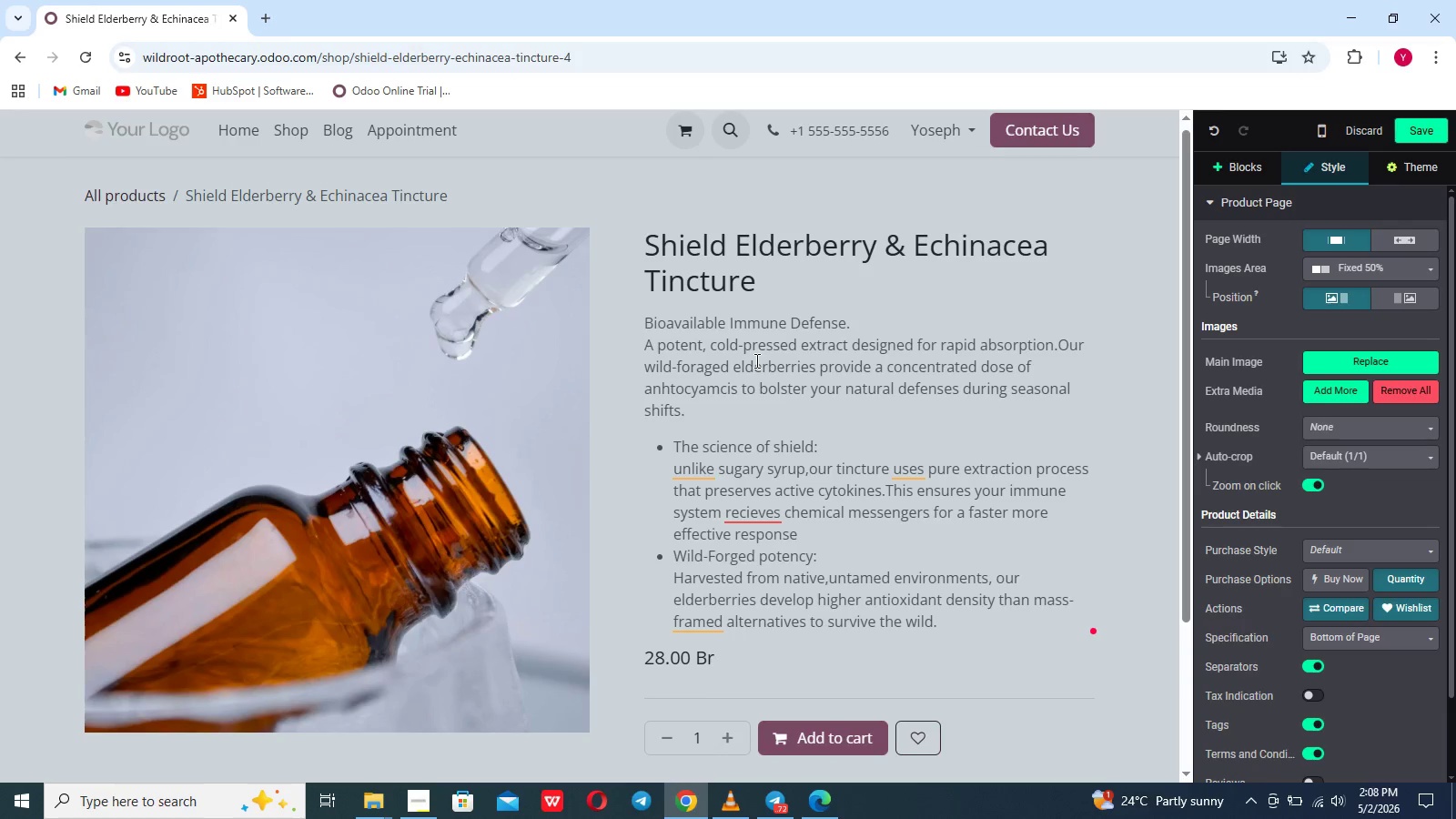 
key(Enter)
 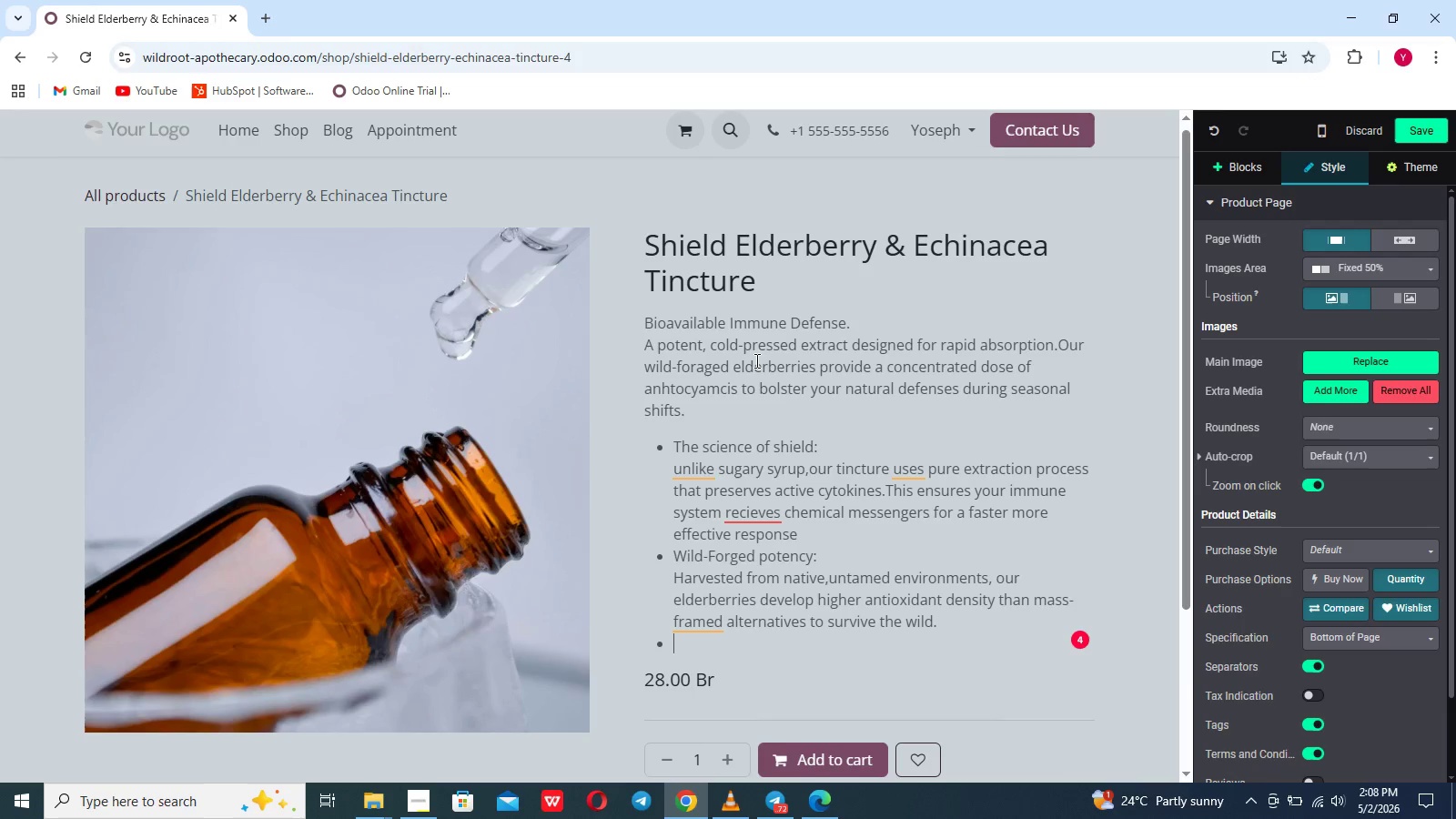 
wait(7.05)
 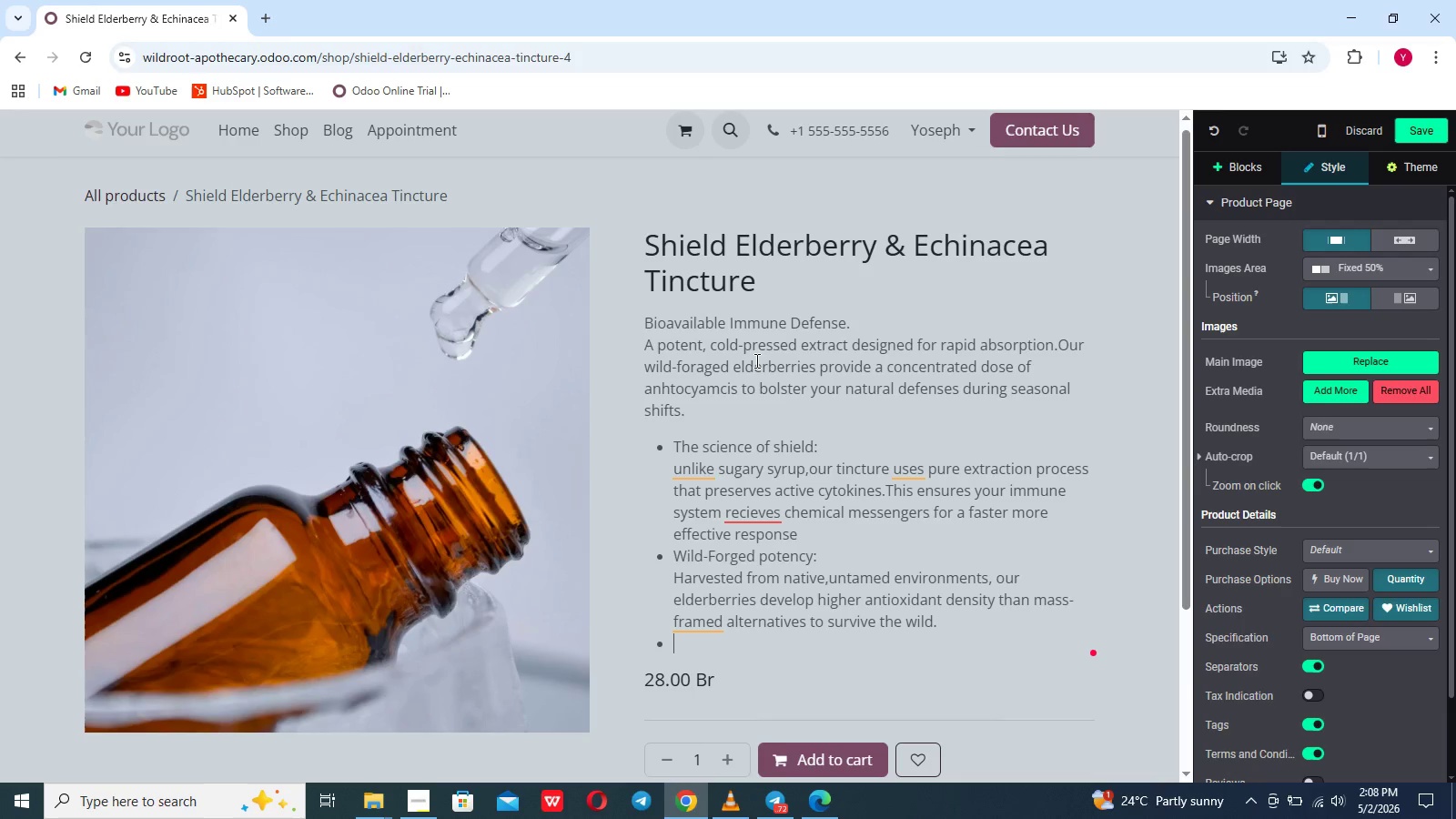 
type(Key ingredients:)
 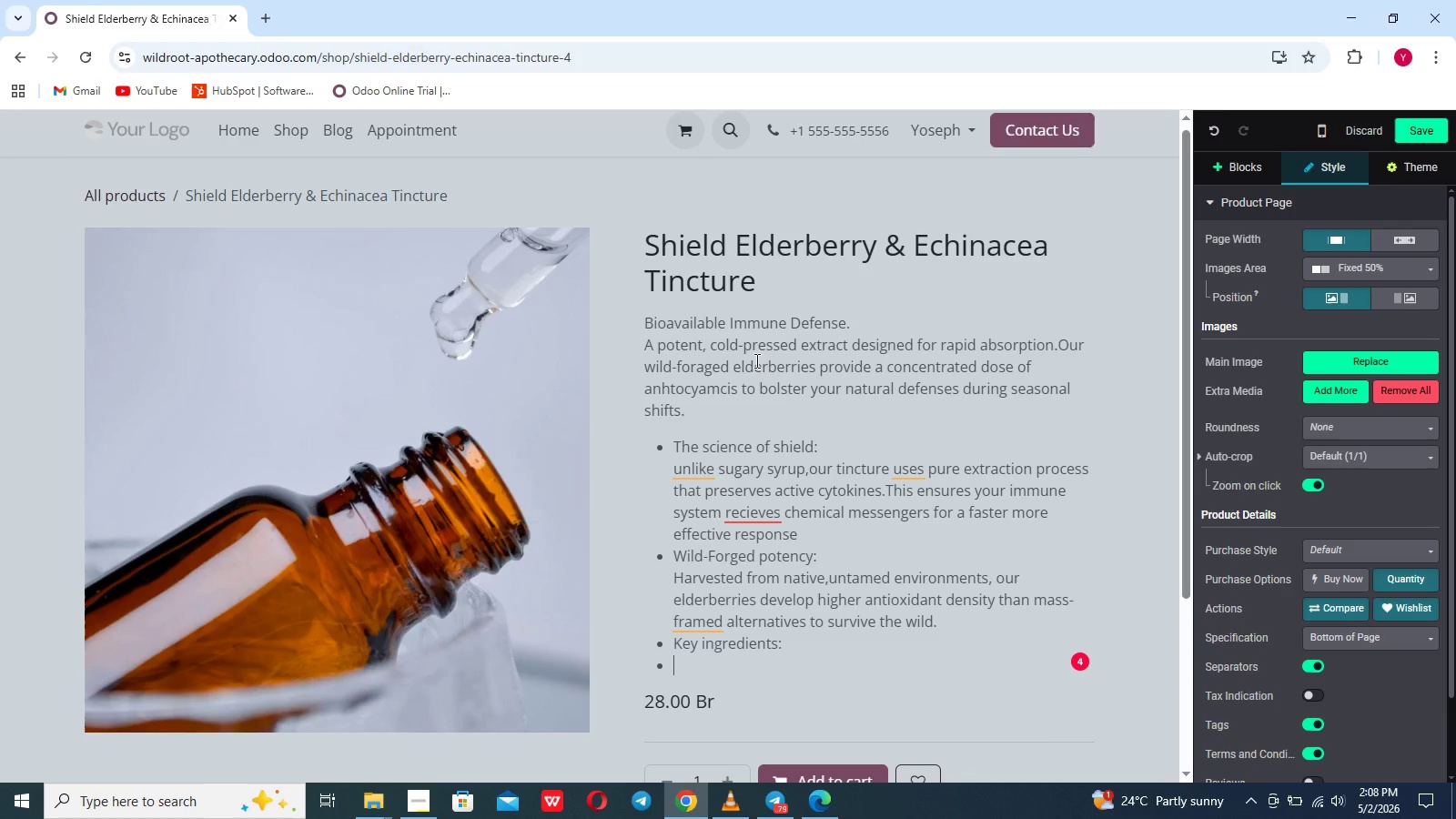 
 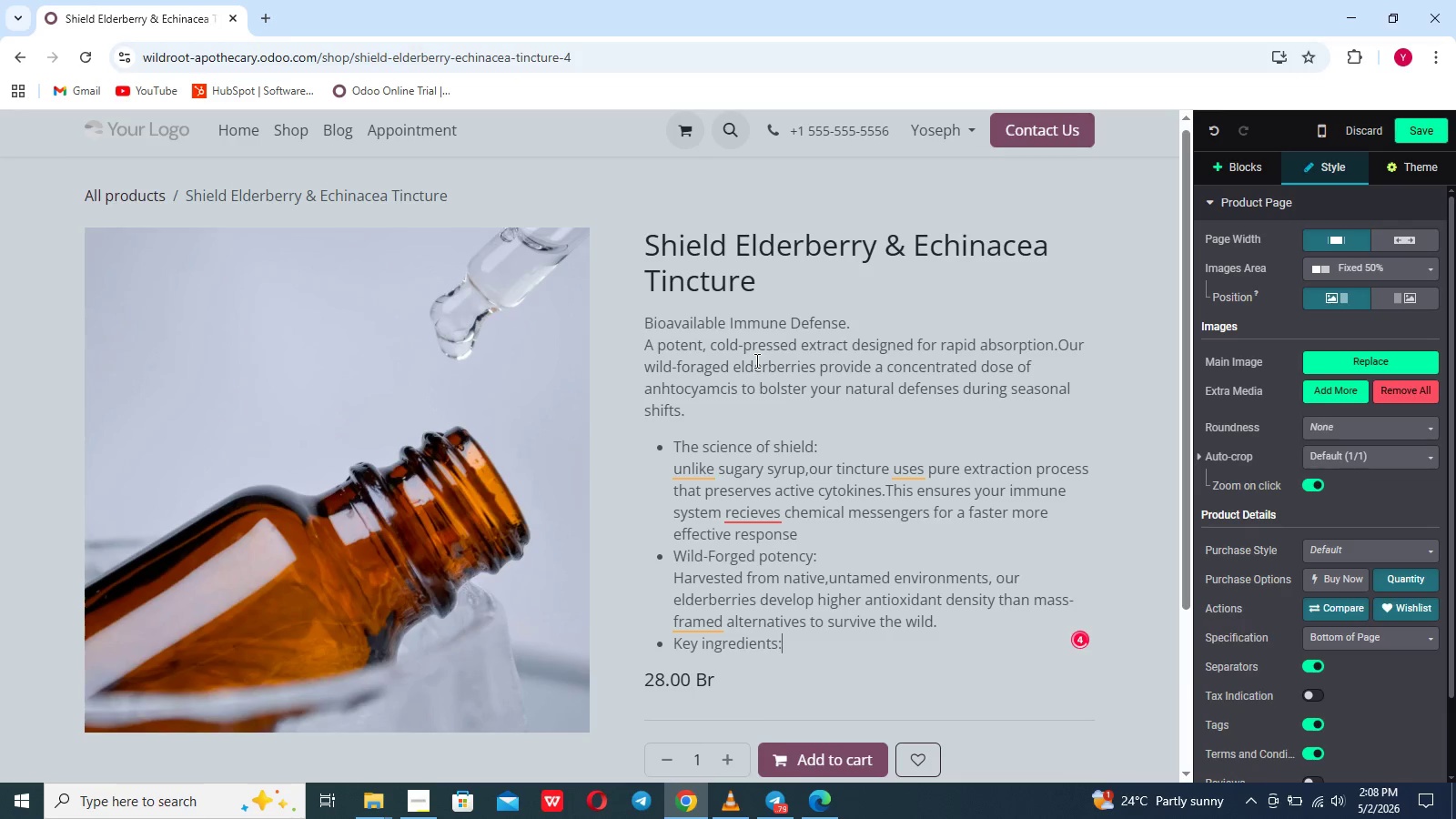 
key(Enter)
 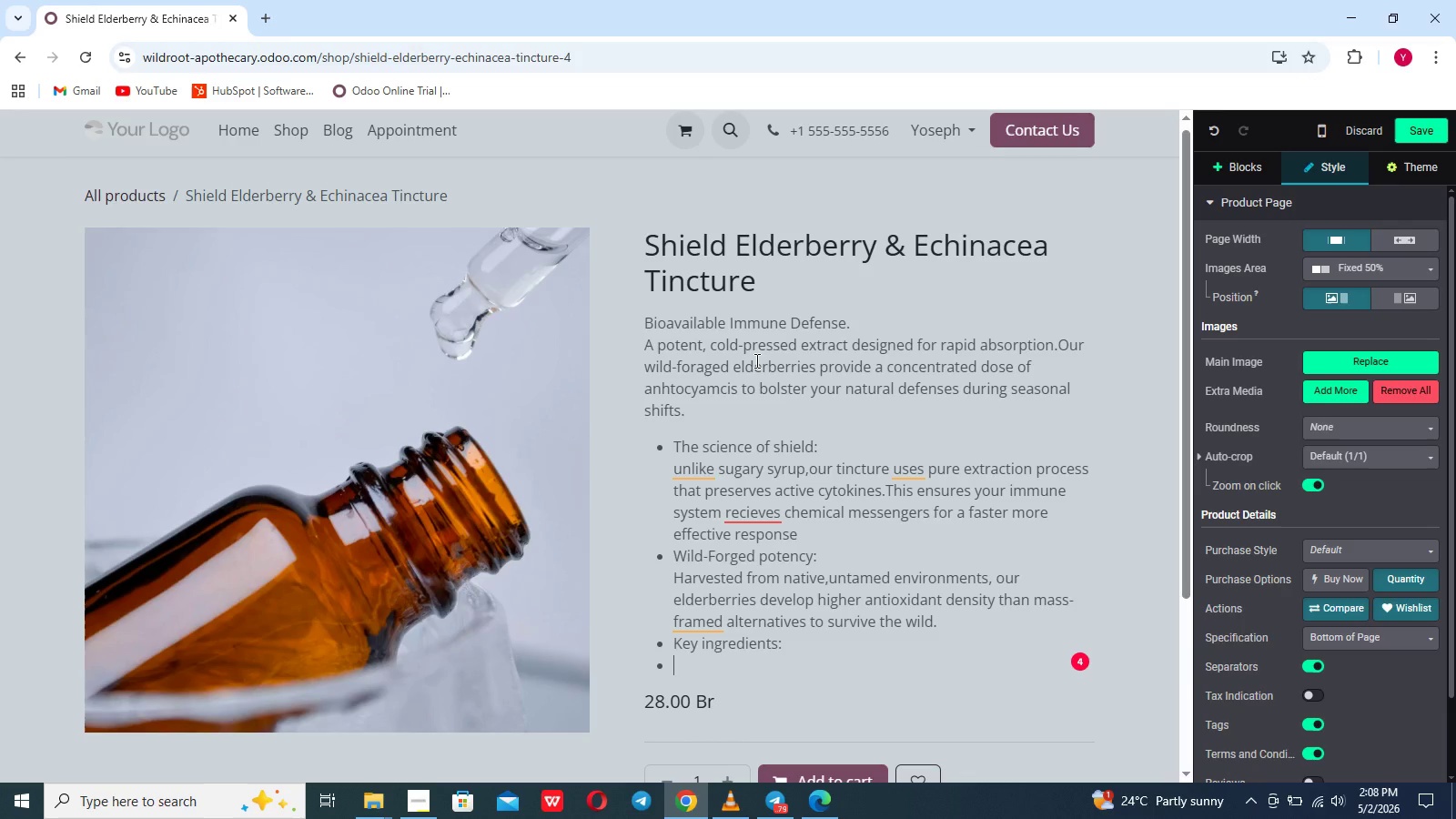 
key(Enter)
 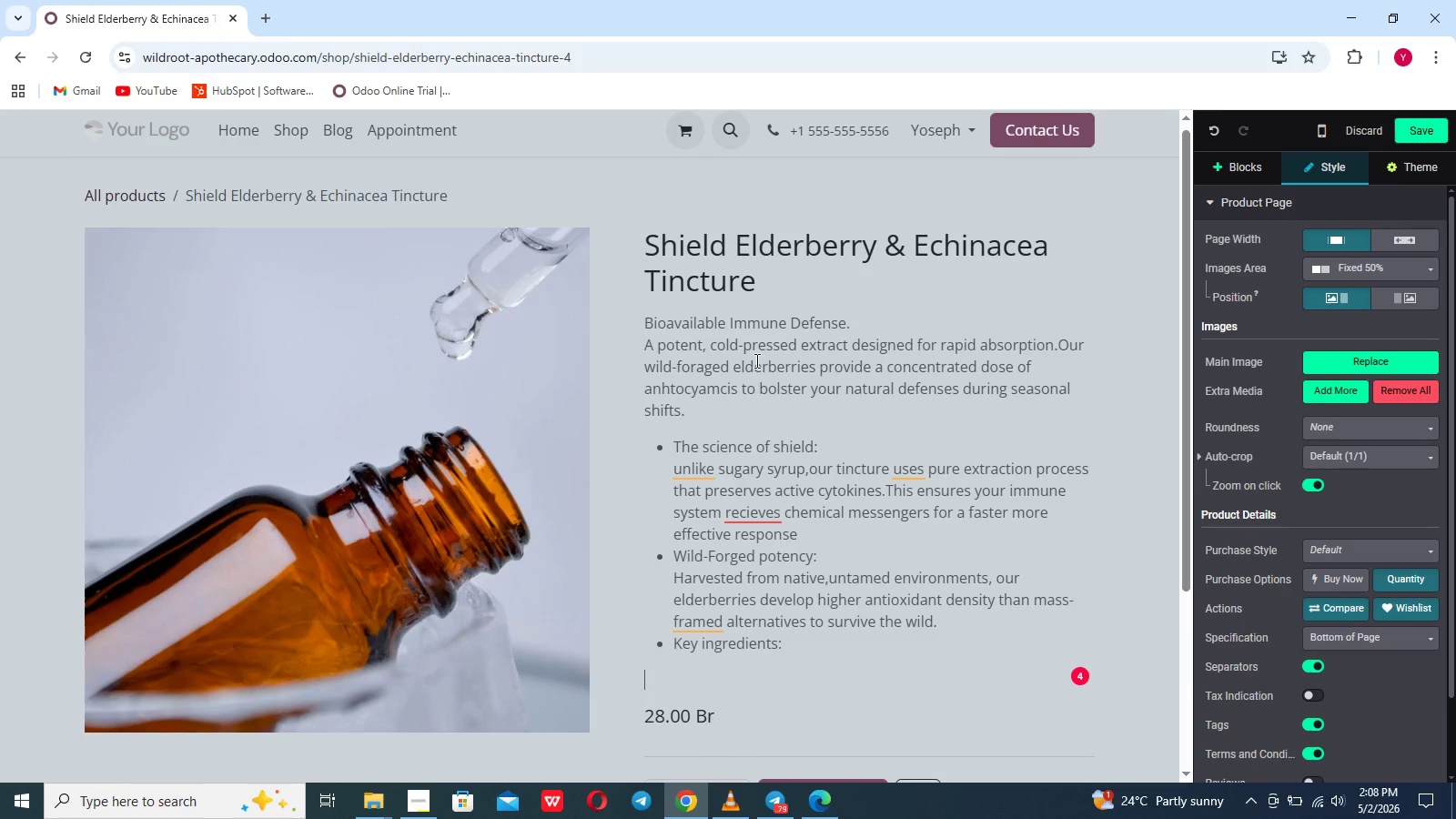 
key(Backspace)
 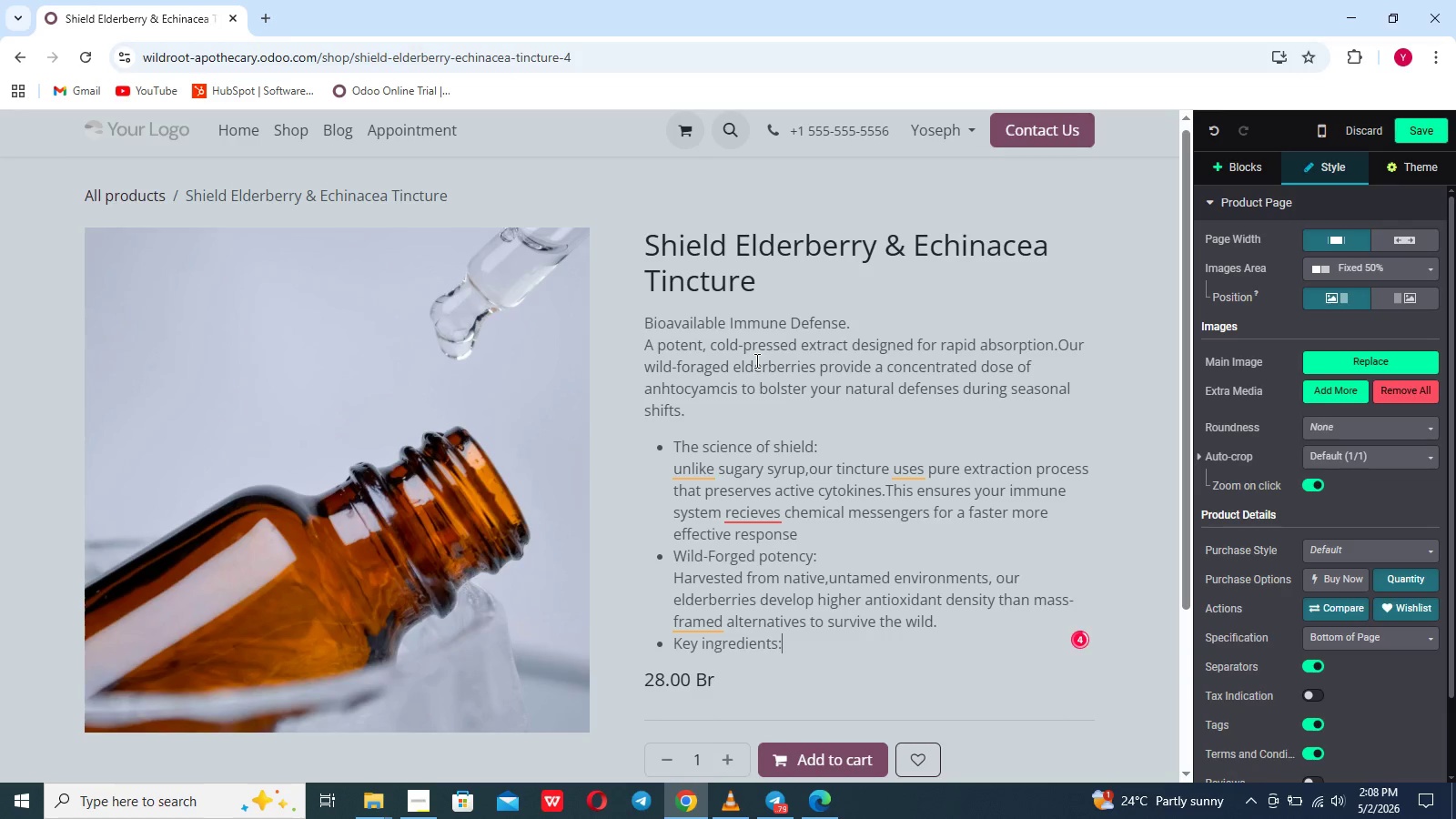 
key(Backspace)
 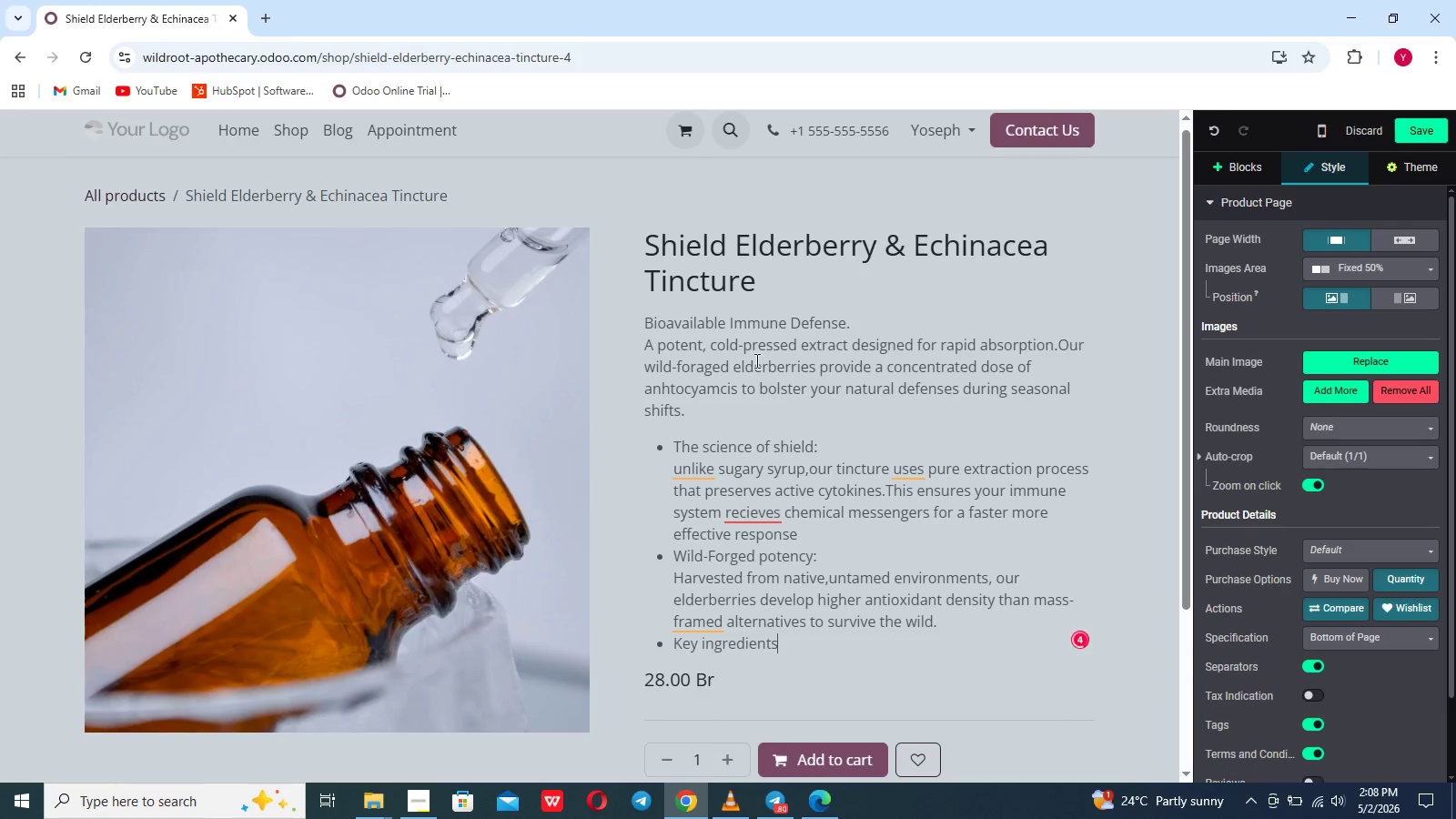 
key(Shift+Semicolon)
 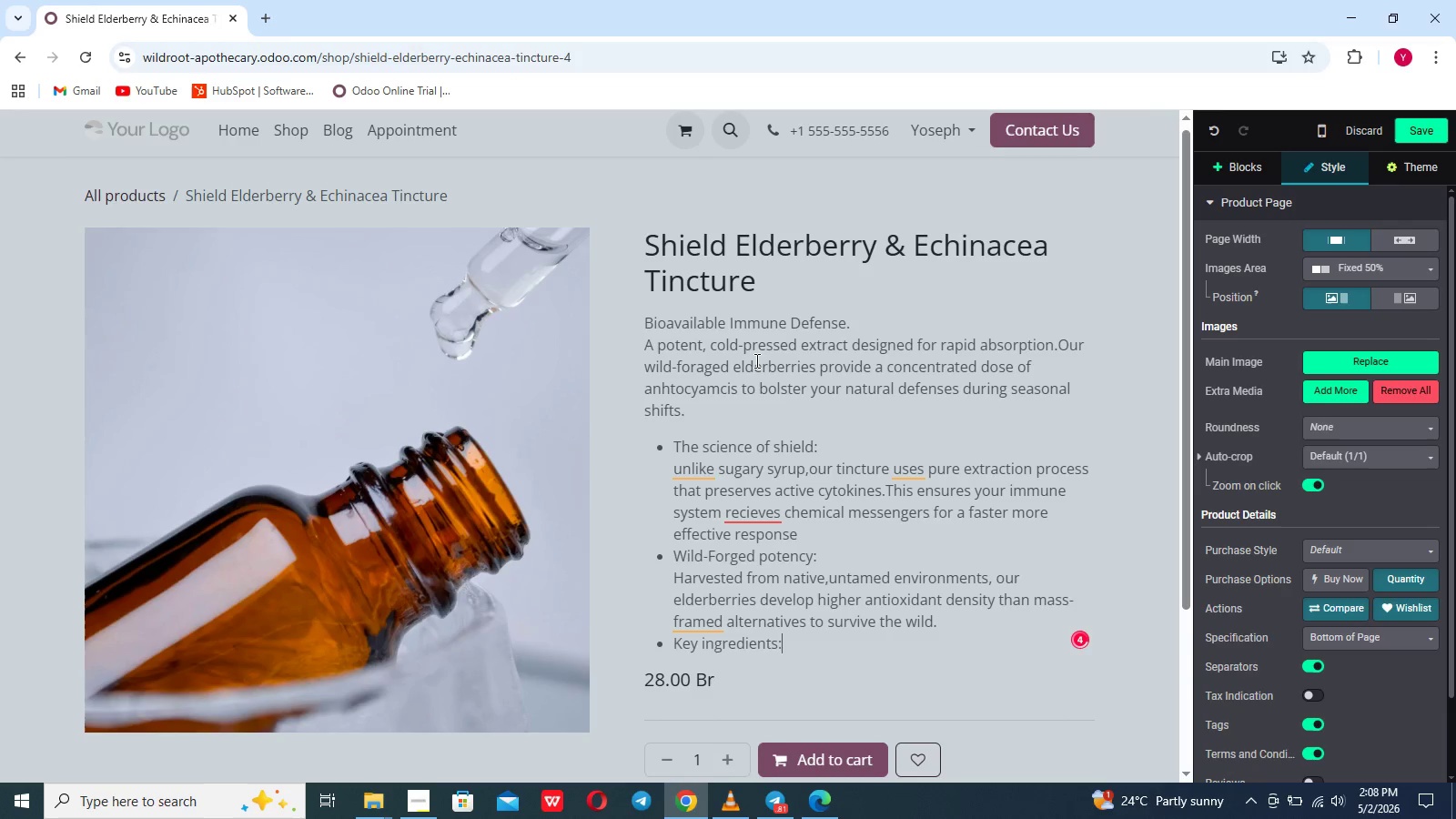 
key(Shift+Enter)
 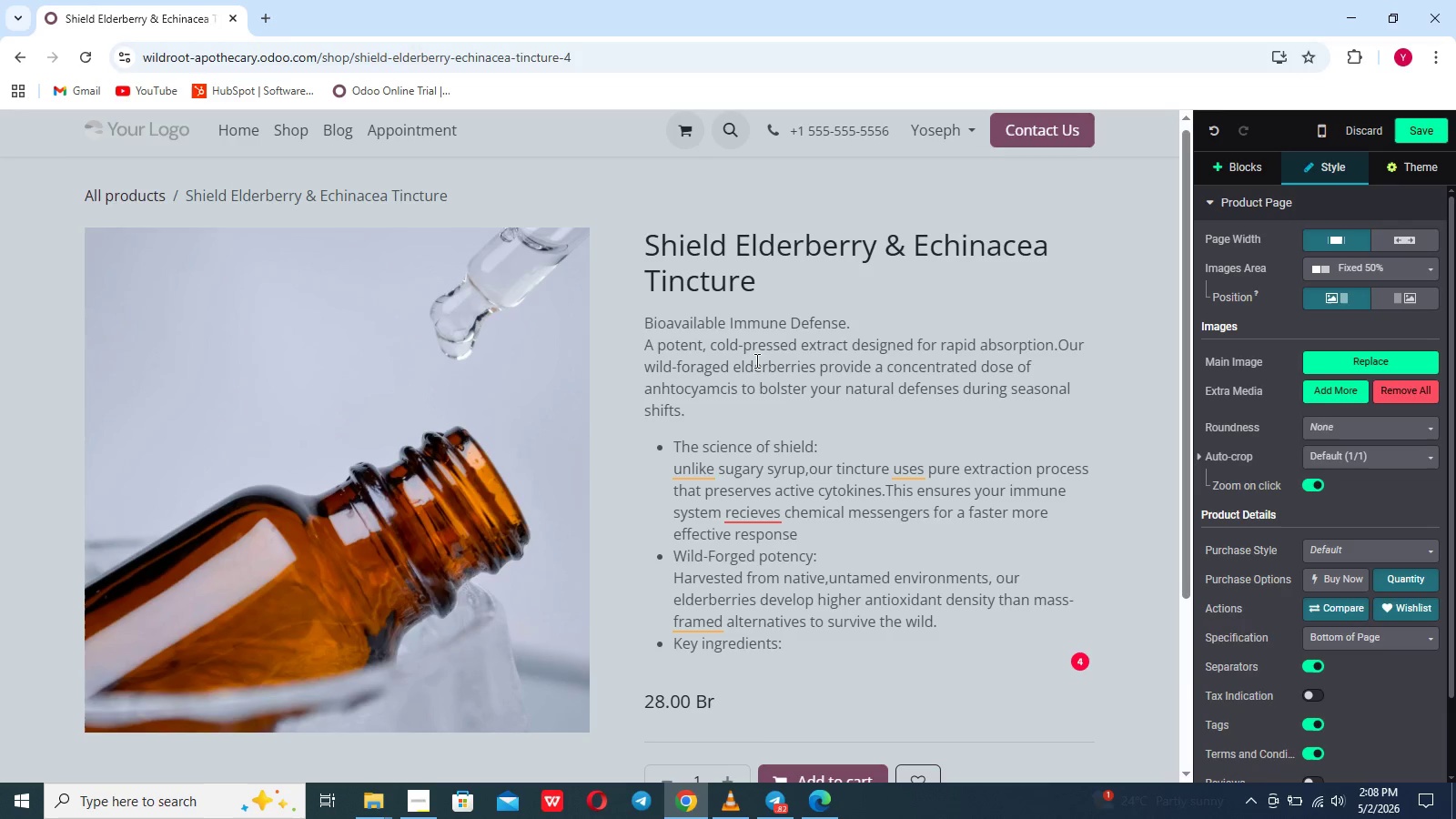 
wait(8.06)
 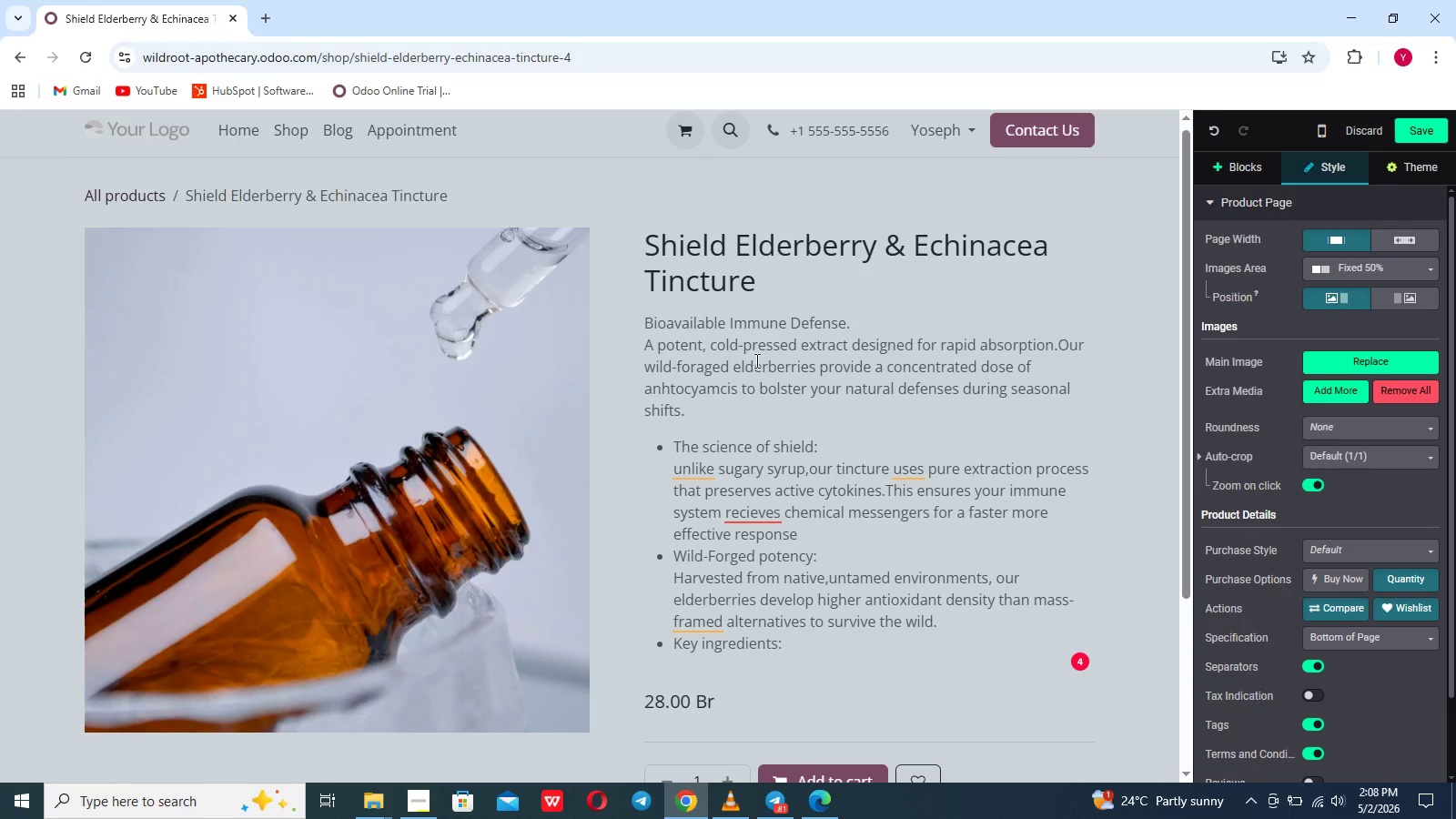 
type(Native Elderberries)
key(Backspace)
key(Backspace)
type(y)
 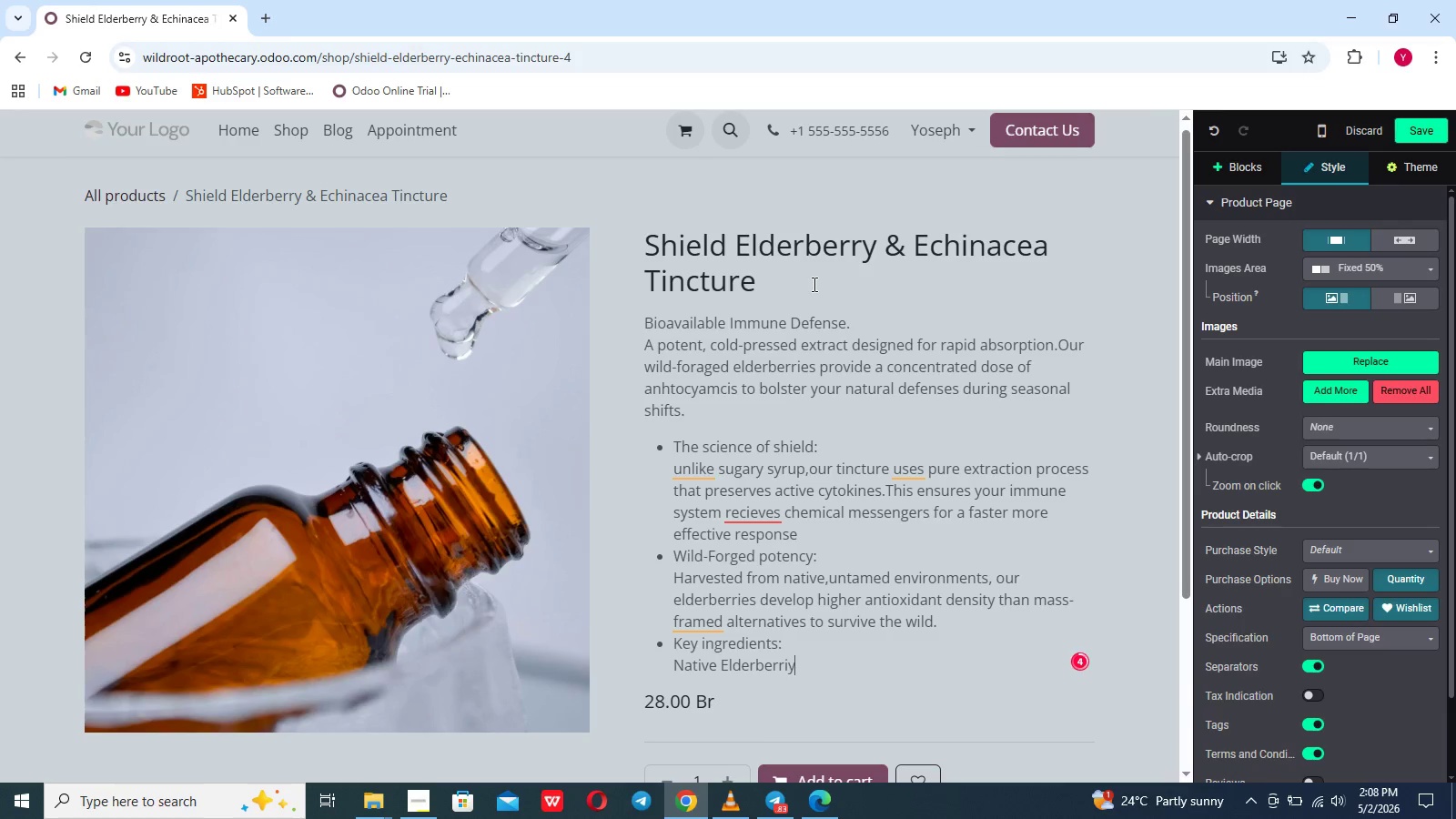 
wait(23.94)
 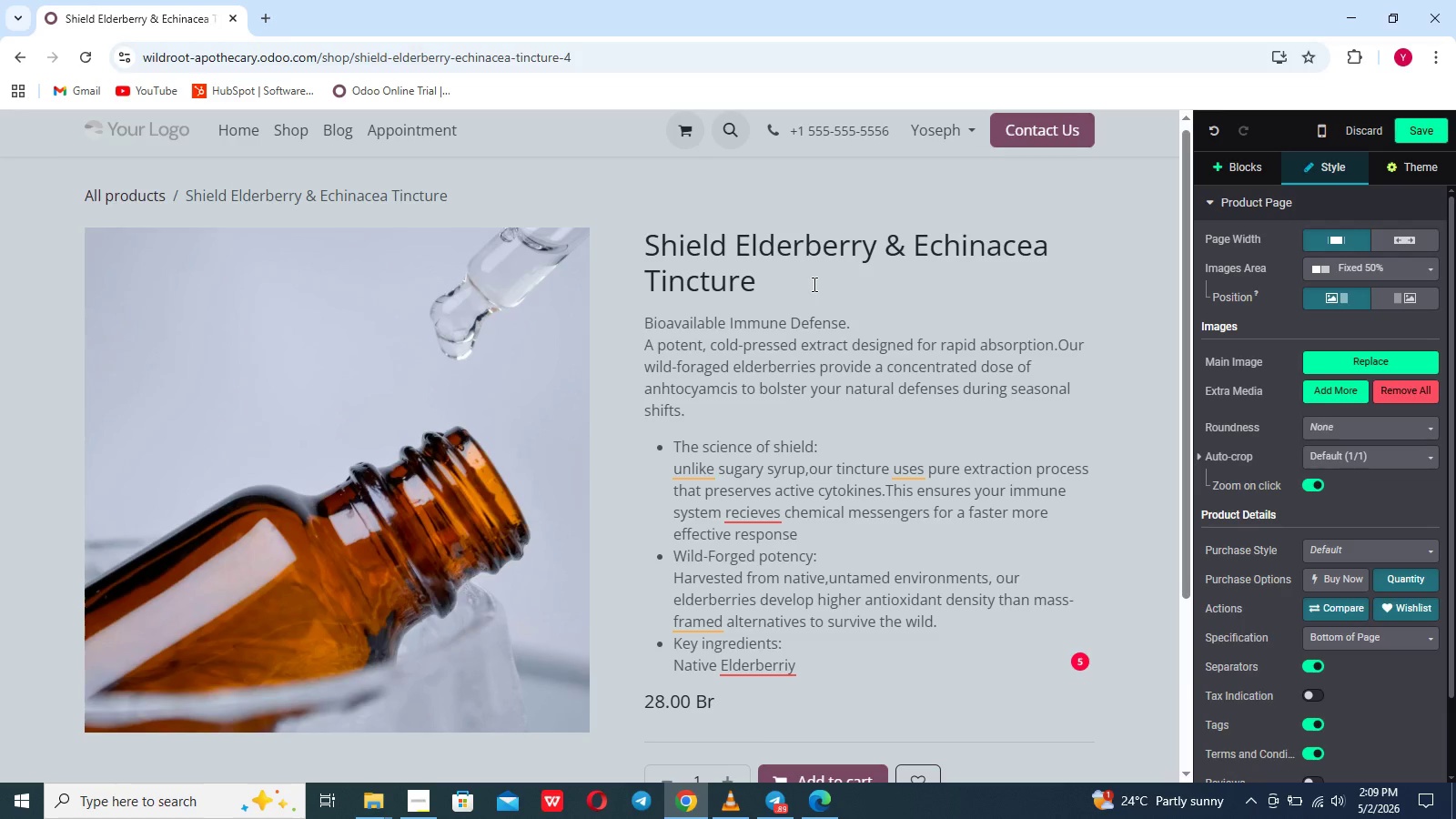 
key(Backspace)
 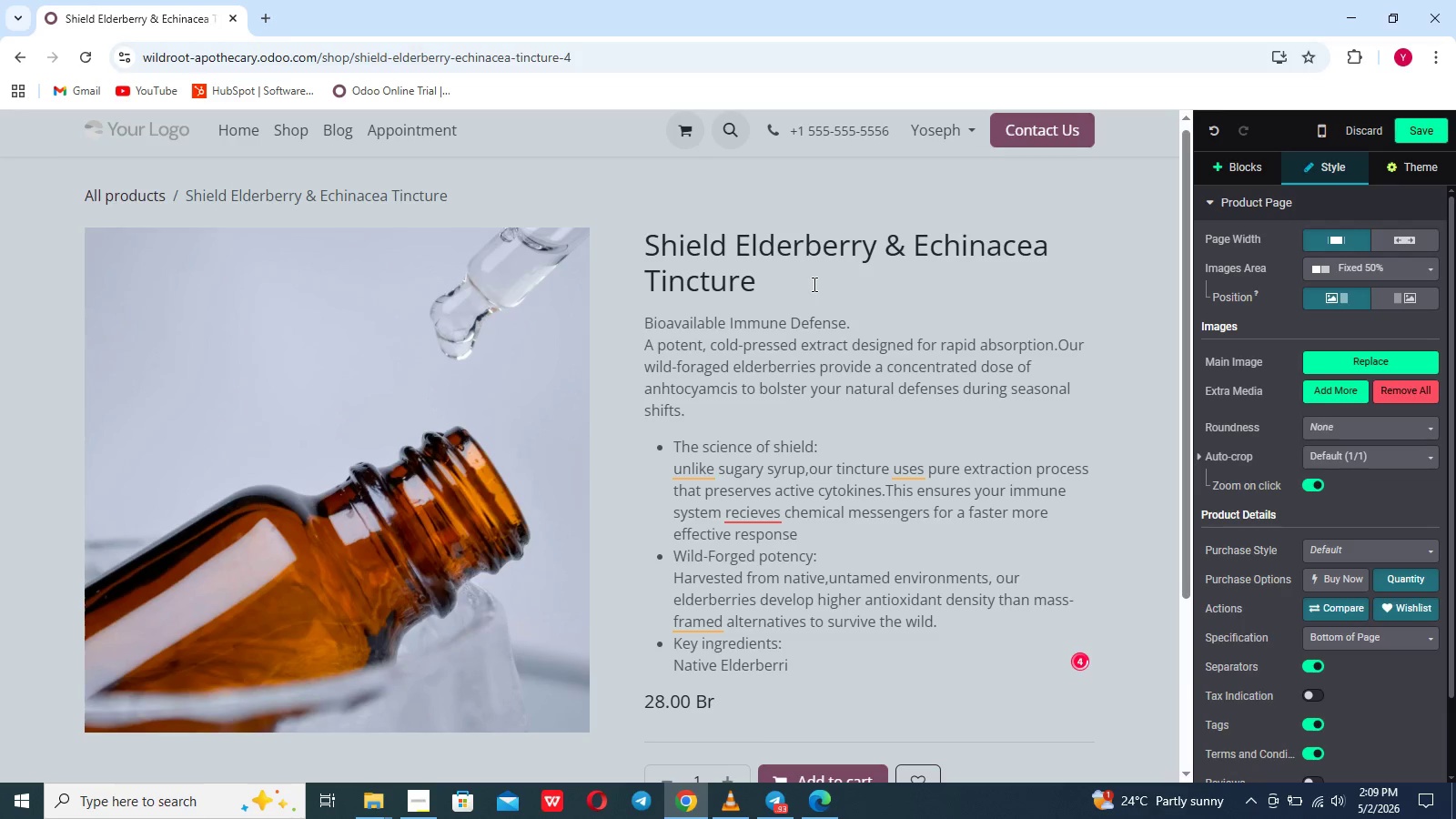 
key(ArrowRight)
 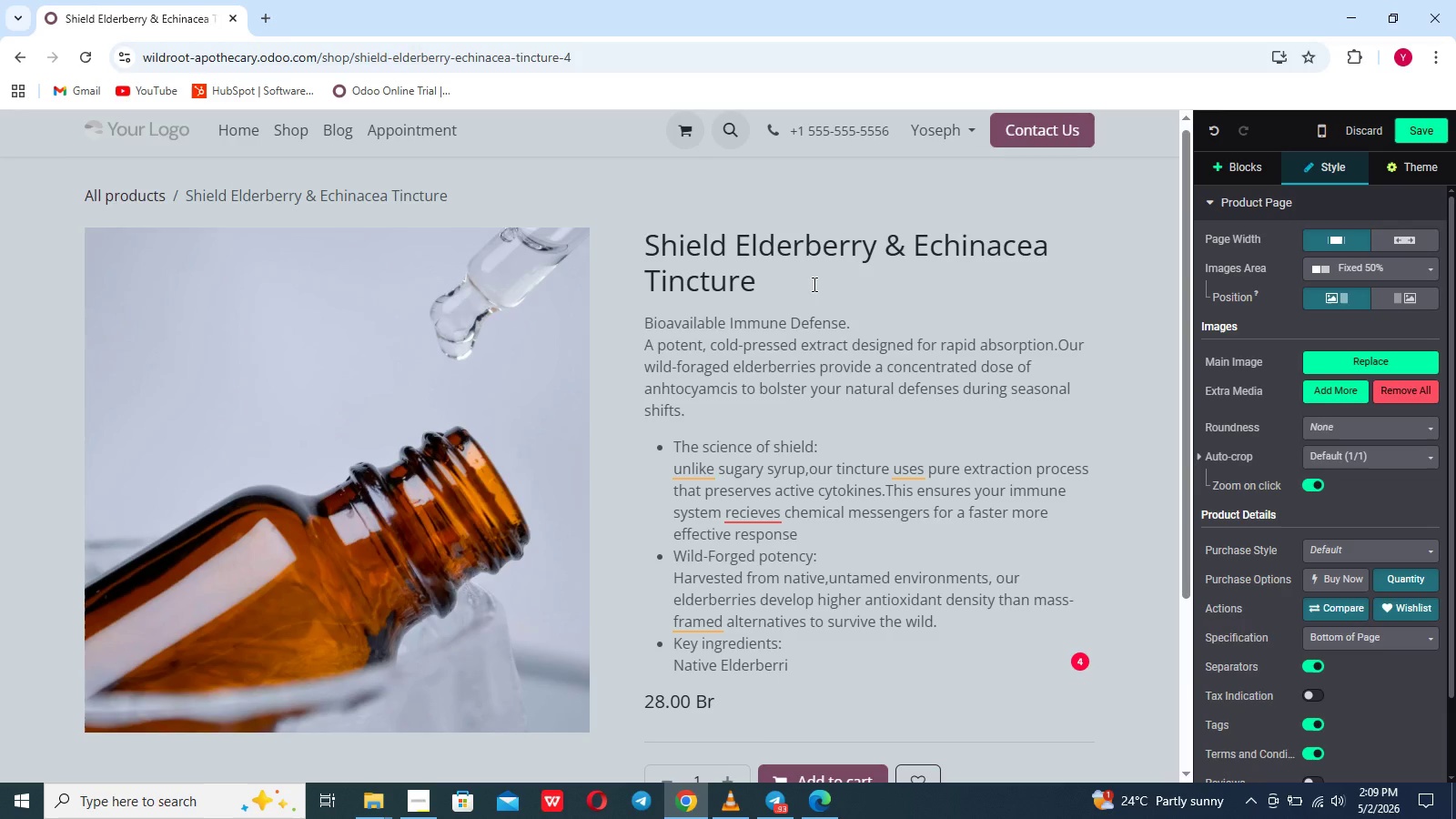 
key(Backspace)
type(y: High-concentration anh)
key(Backspace)
type(tho)
 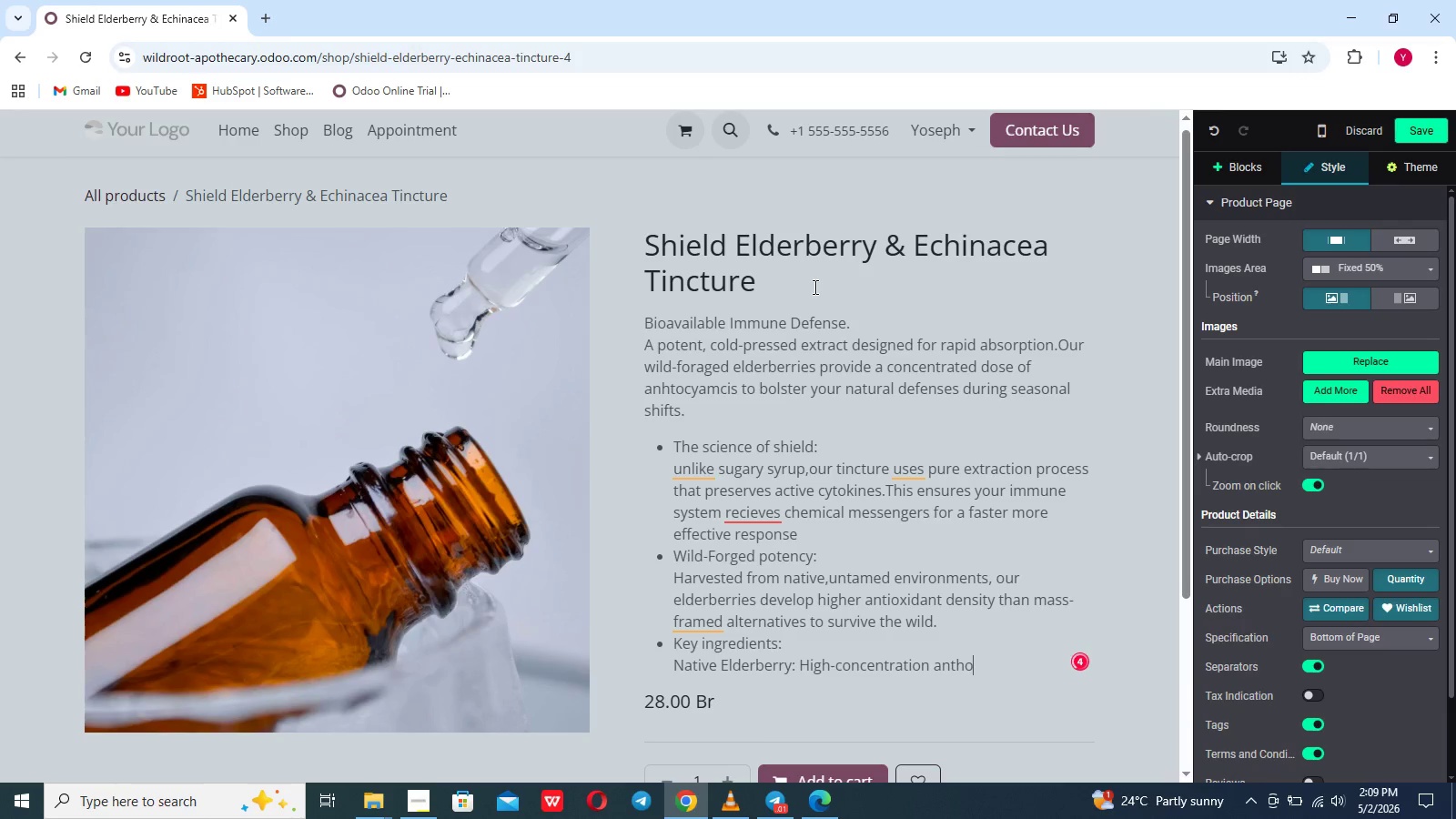 
type(cyanin sources for cellular proe)
key(Backspace)
 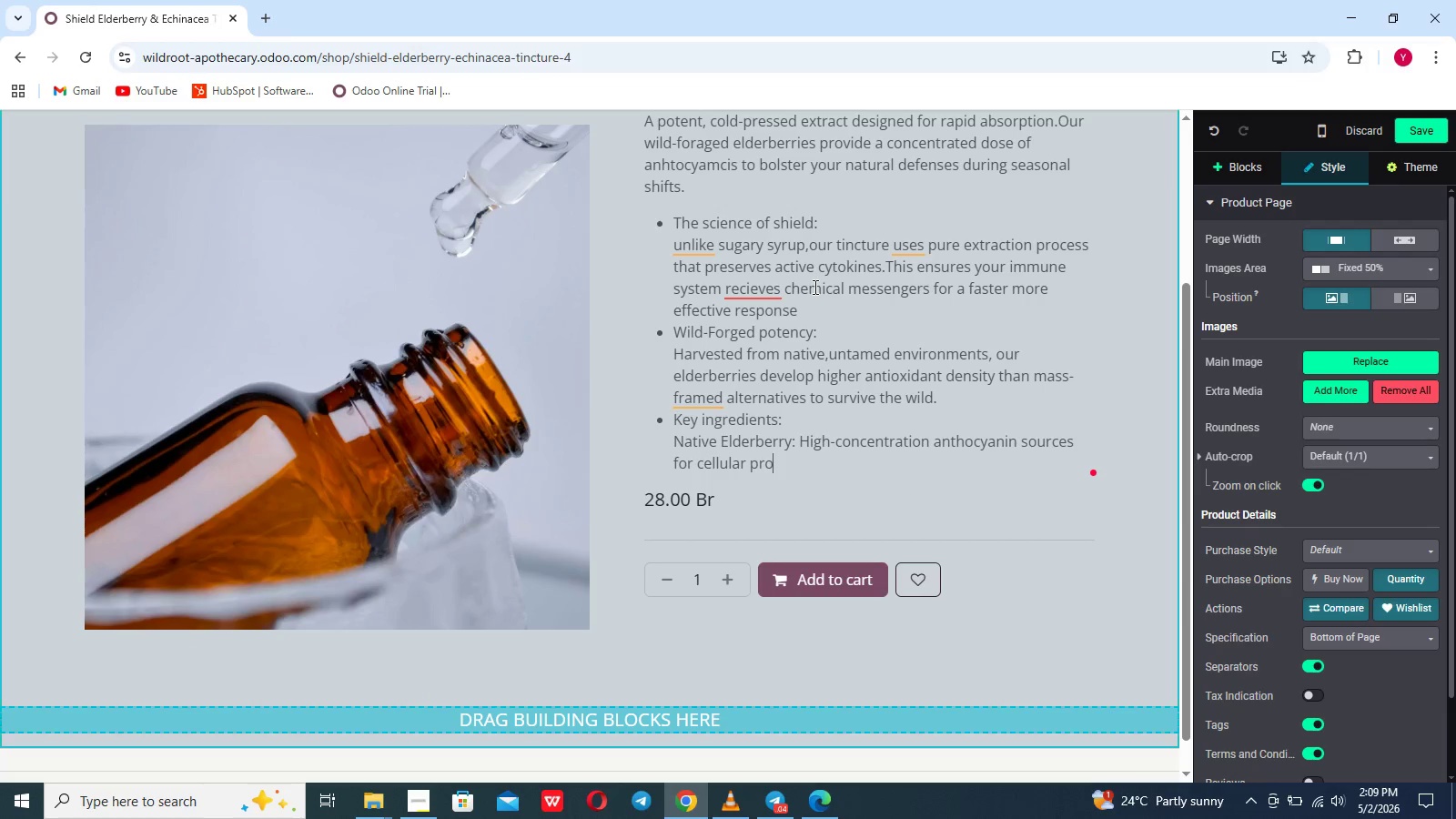 
scroll: coordinate [814, 287], scroll_direction: down, amount: 8.0
 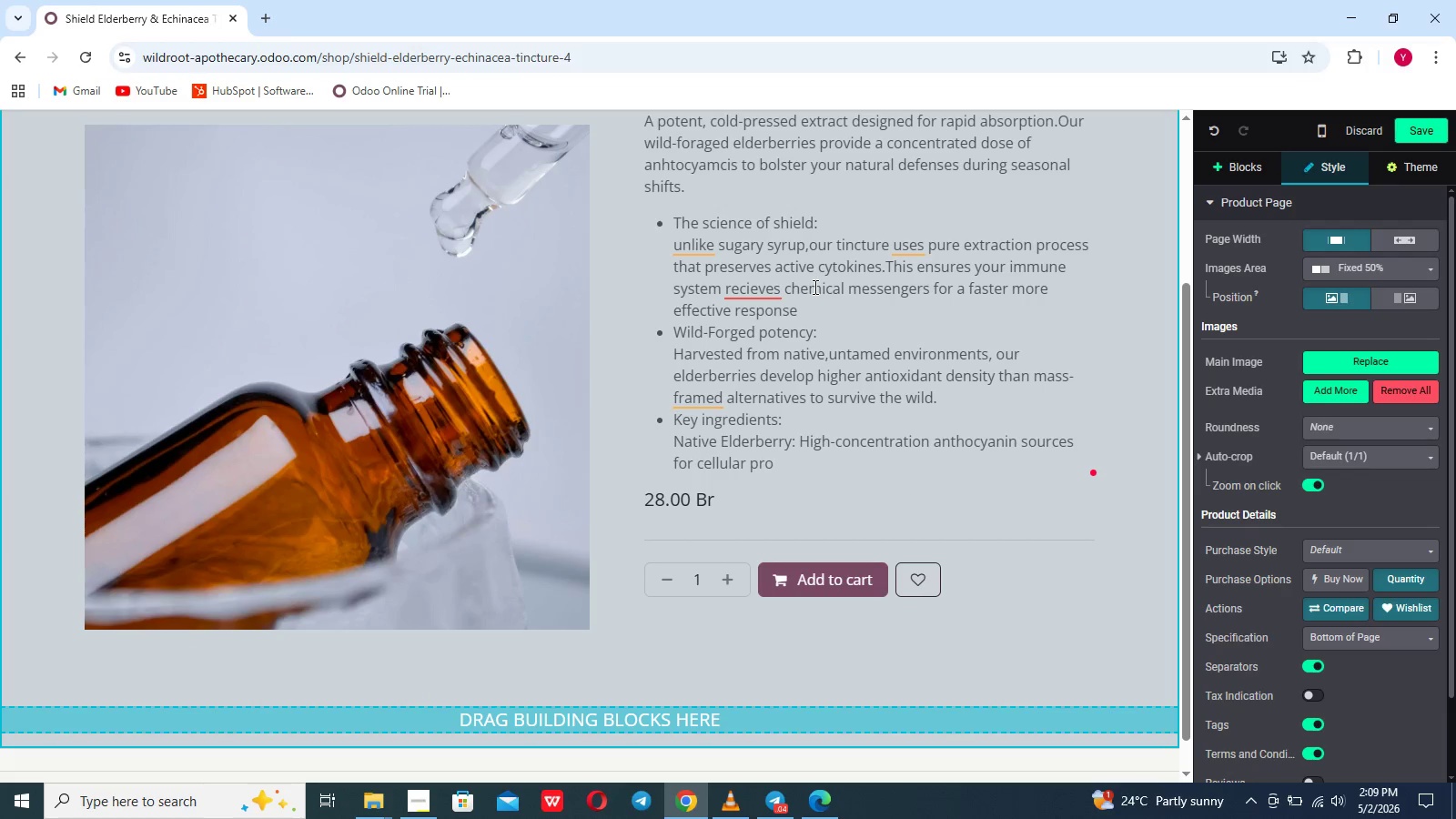 
type(tection)
 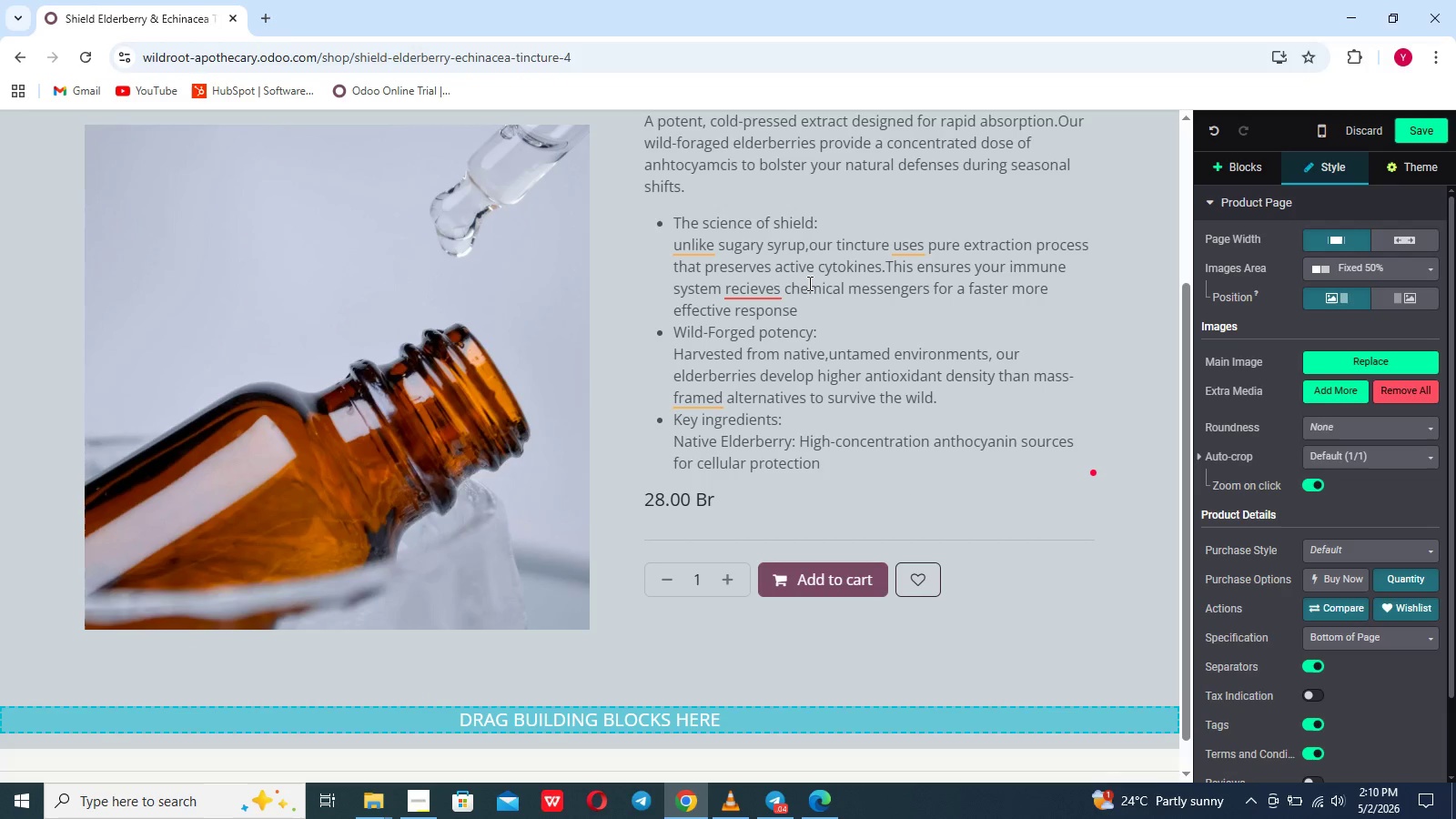 
key(Enter)
 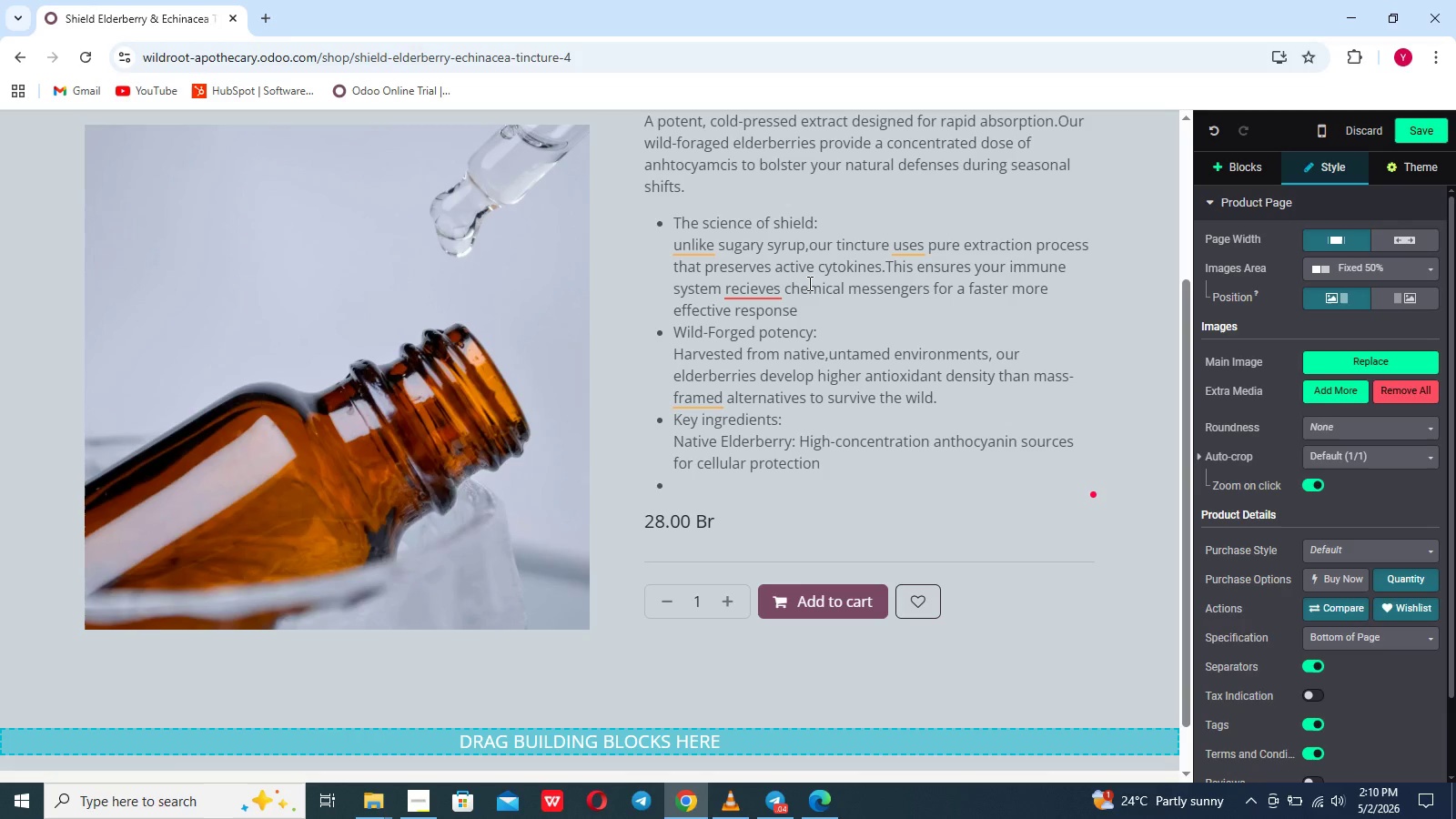 
key(Backspace)
type(Wild Echu)
key(Backspace)
type(i)
 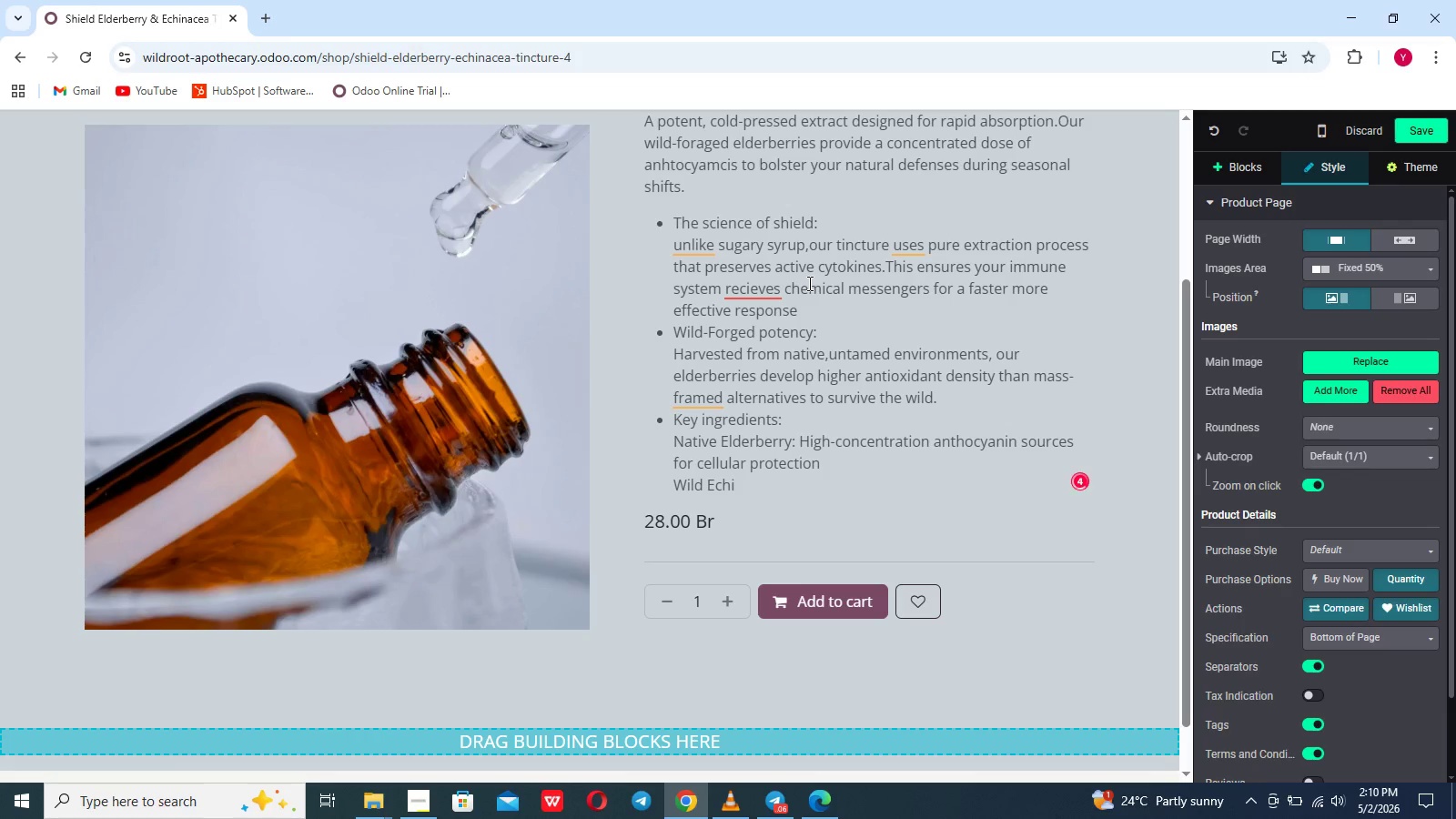 
type(nacea: )
 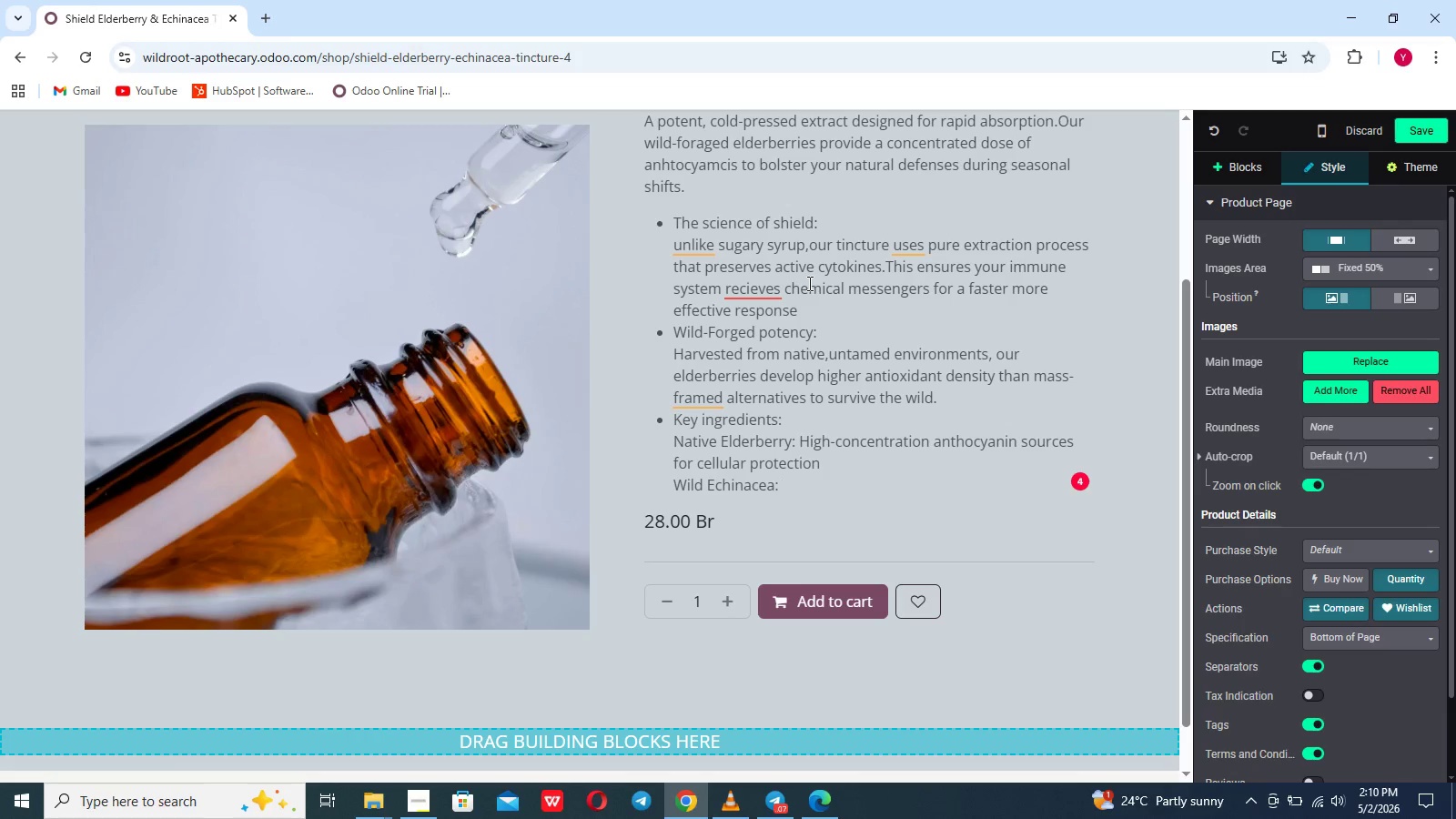 
type(Syn)
 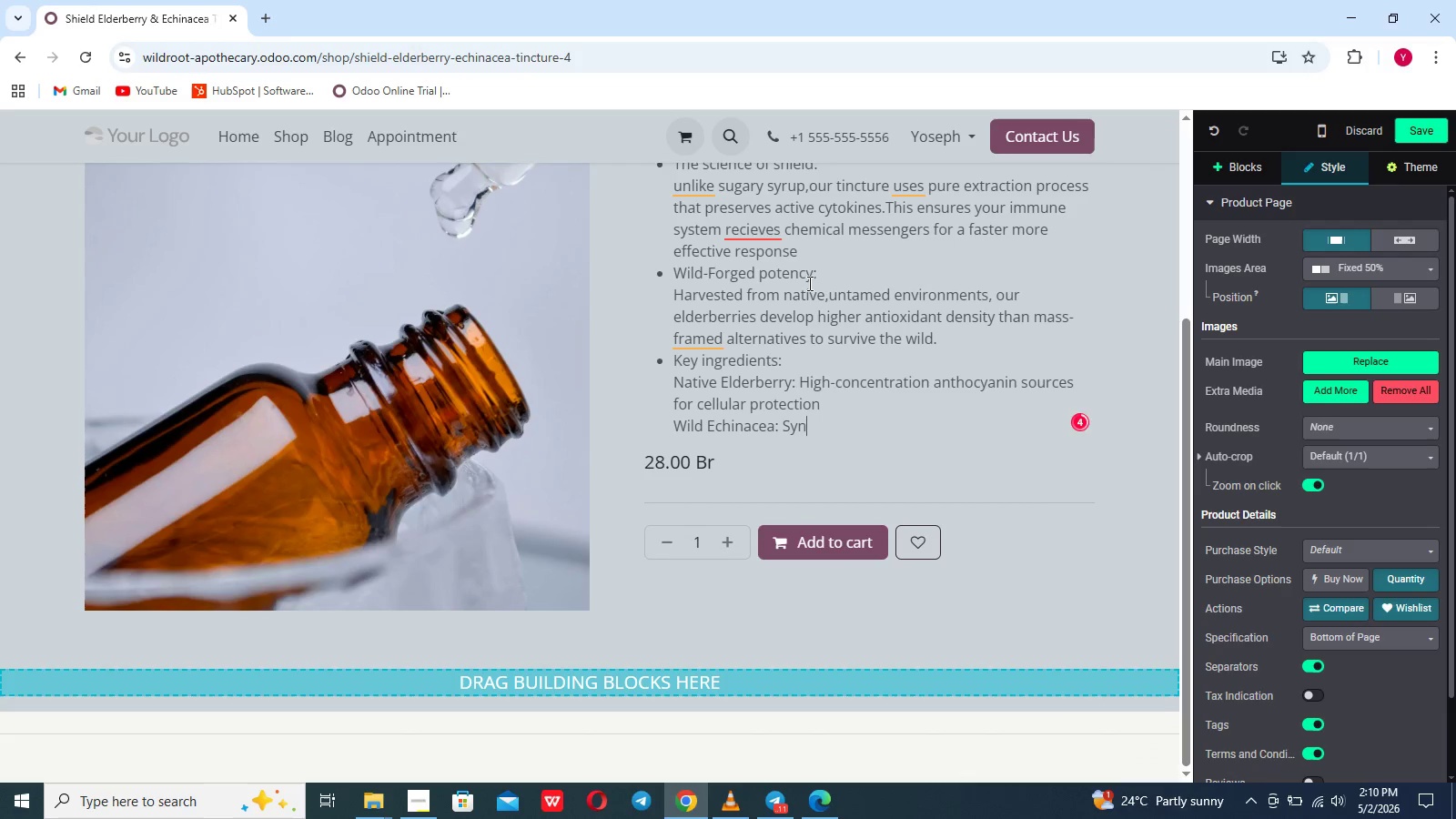 
scroll: coordinate [808, 283], scroll_direction: down, amount: 7.0
 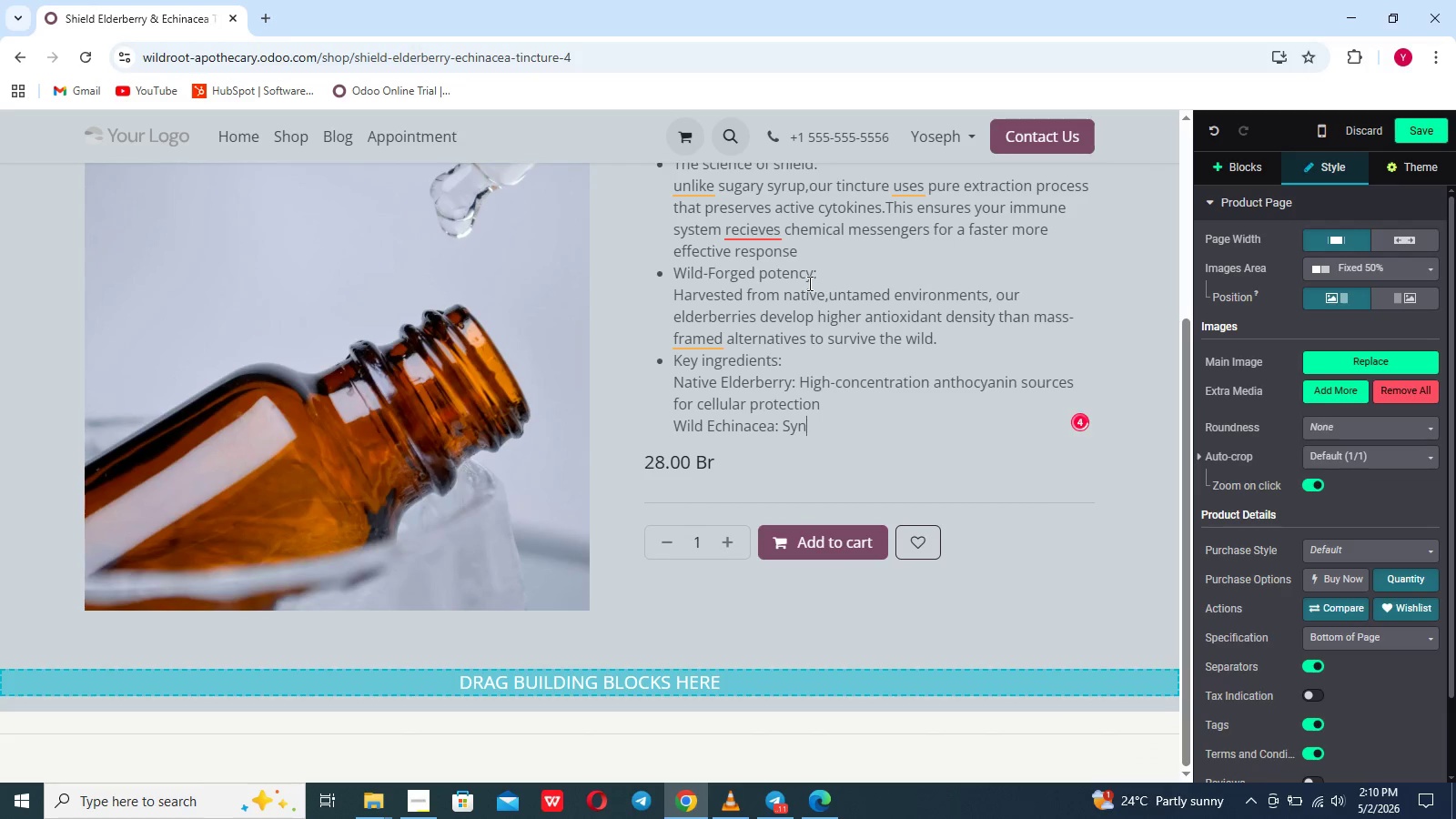 
scroll: coordinate [808, 283], scroll_direction: none, amount: 0.0
 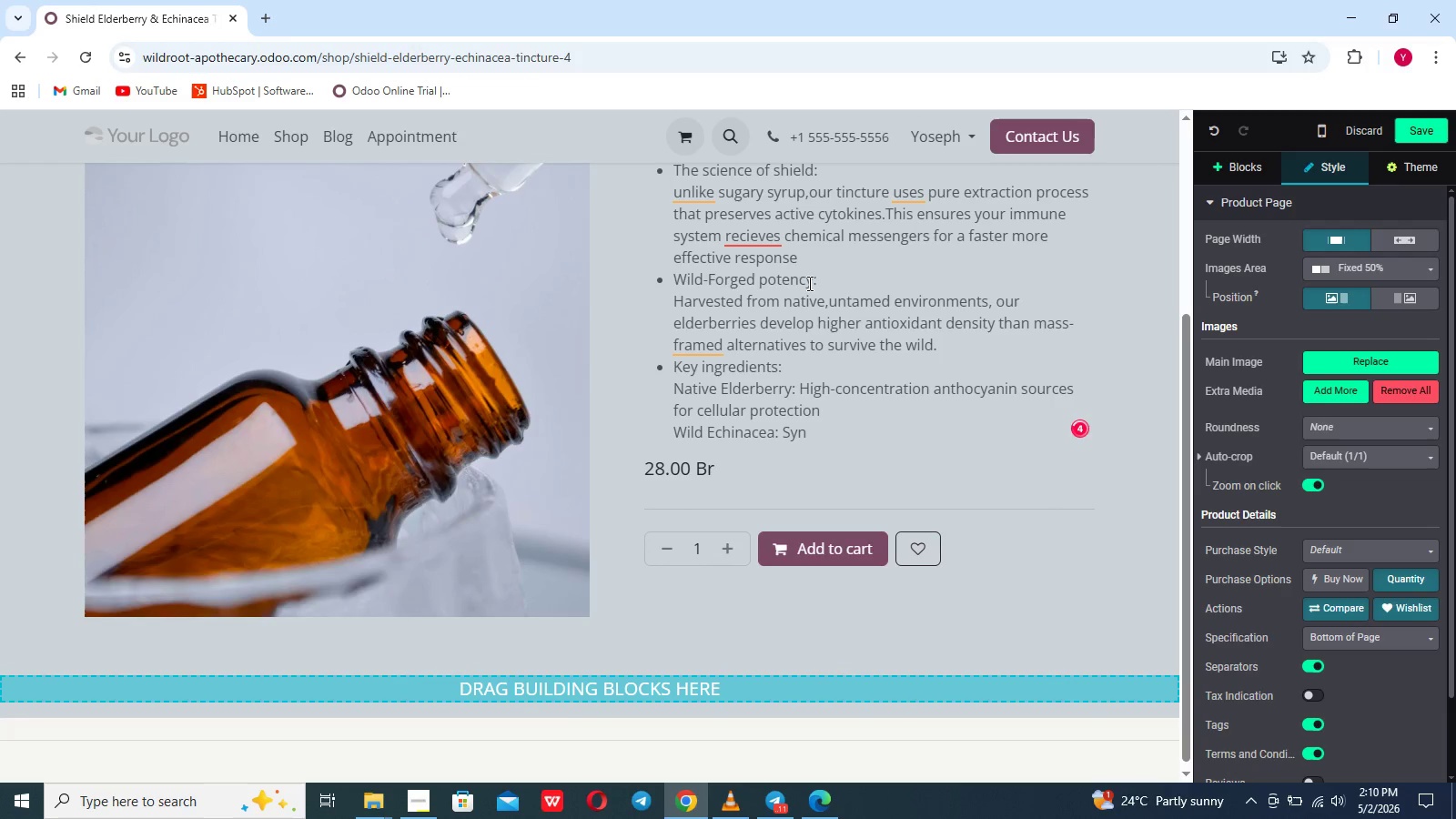 
type(erg)
 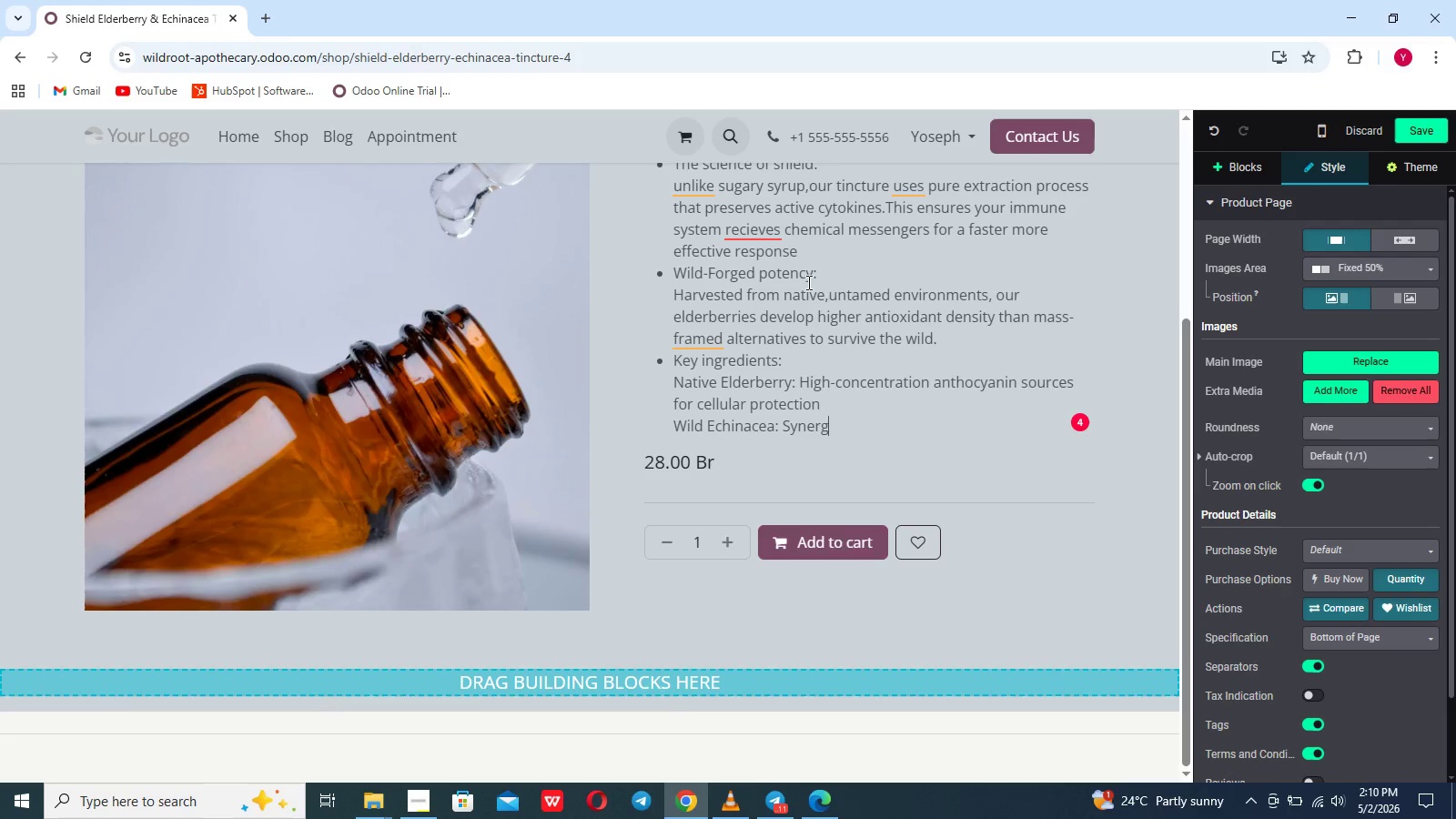 
scroll: coordinate [807, 282], scroll_direction: down, amount: 1.0
 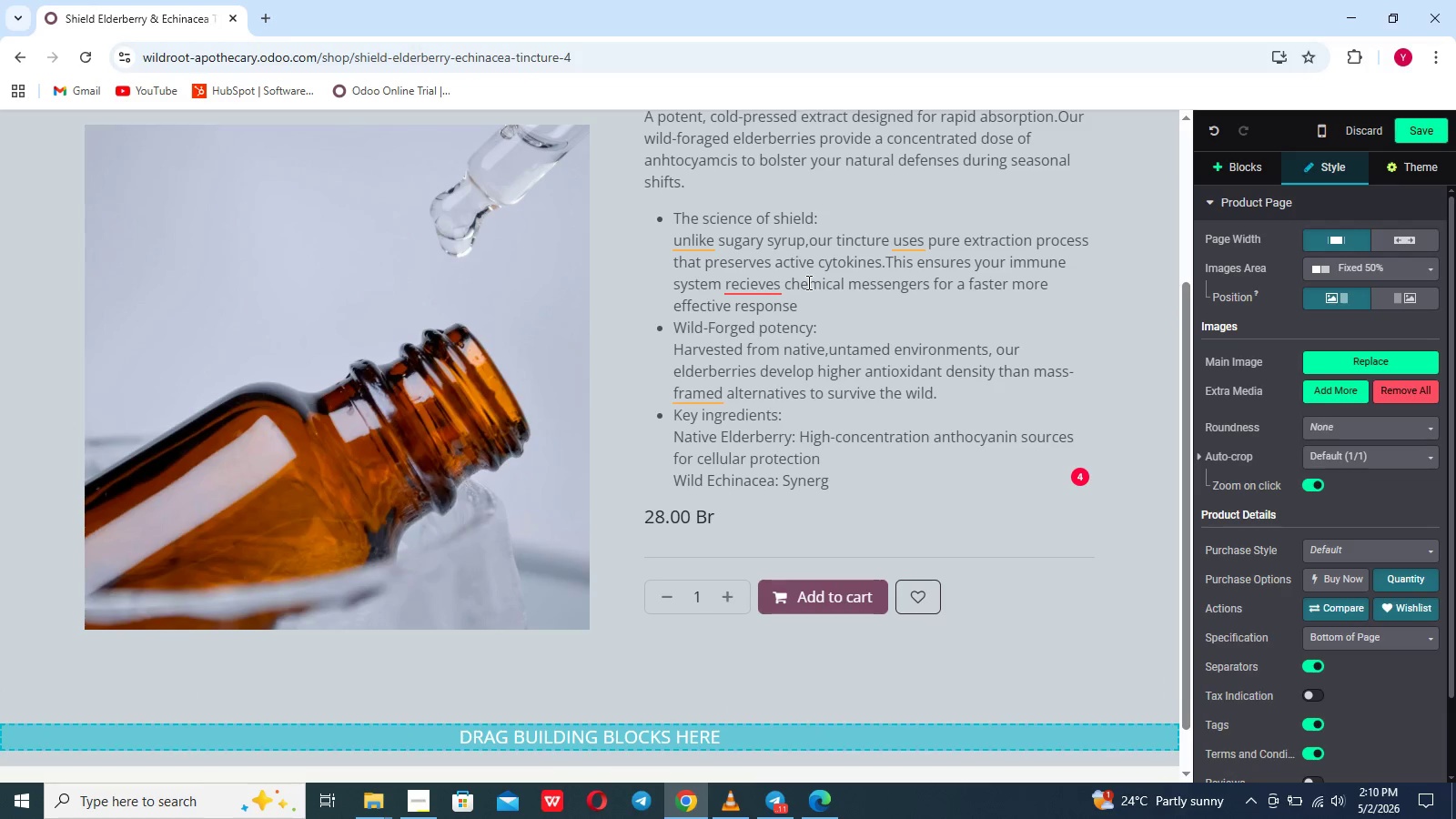 
scroll: coordinate [807, 282], scroll_direction: none, amount: 0.0
 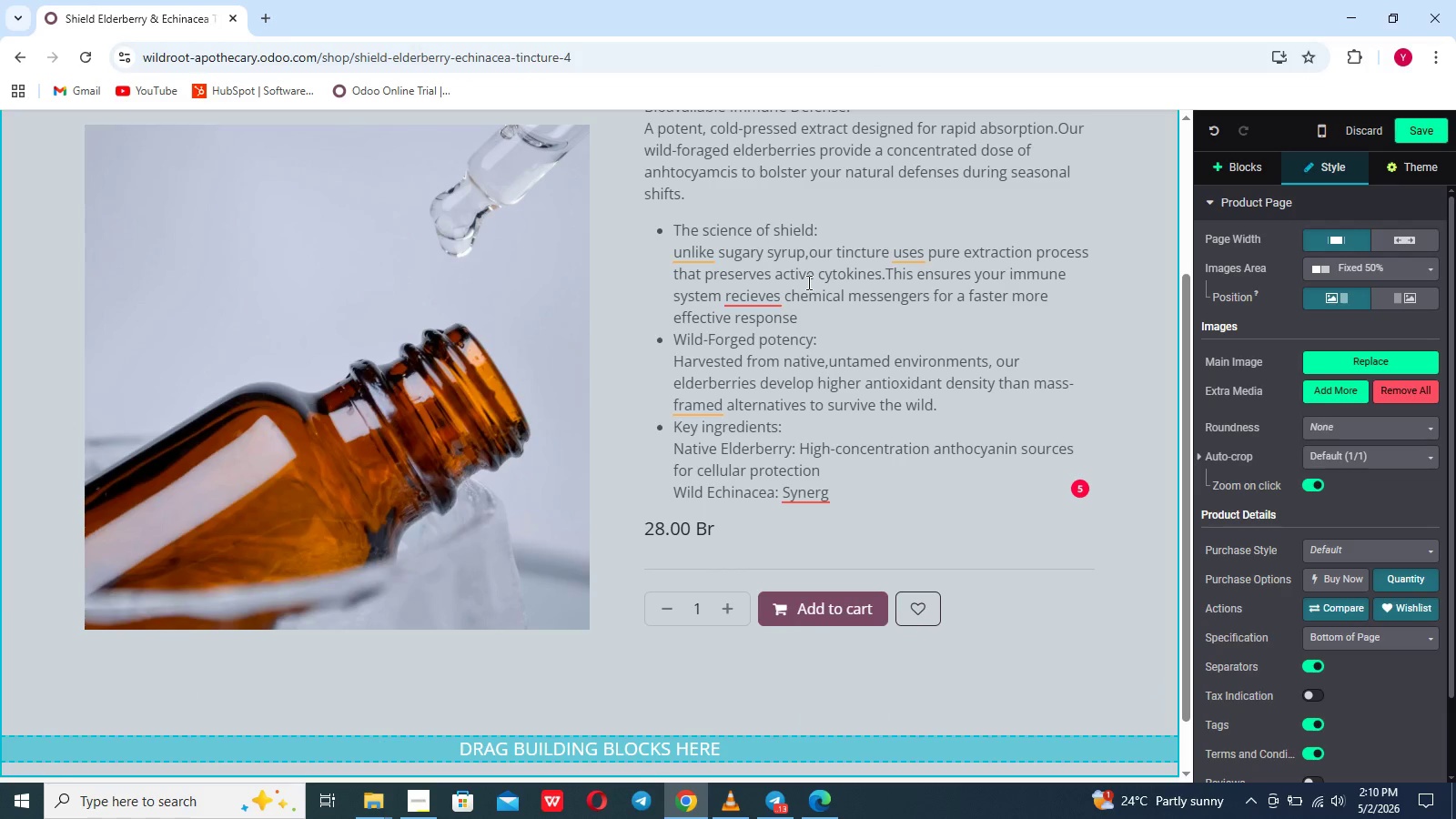 
type(is)
 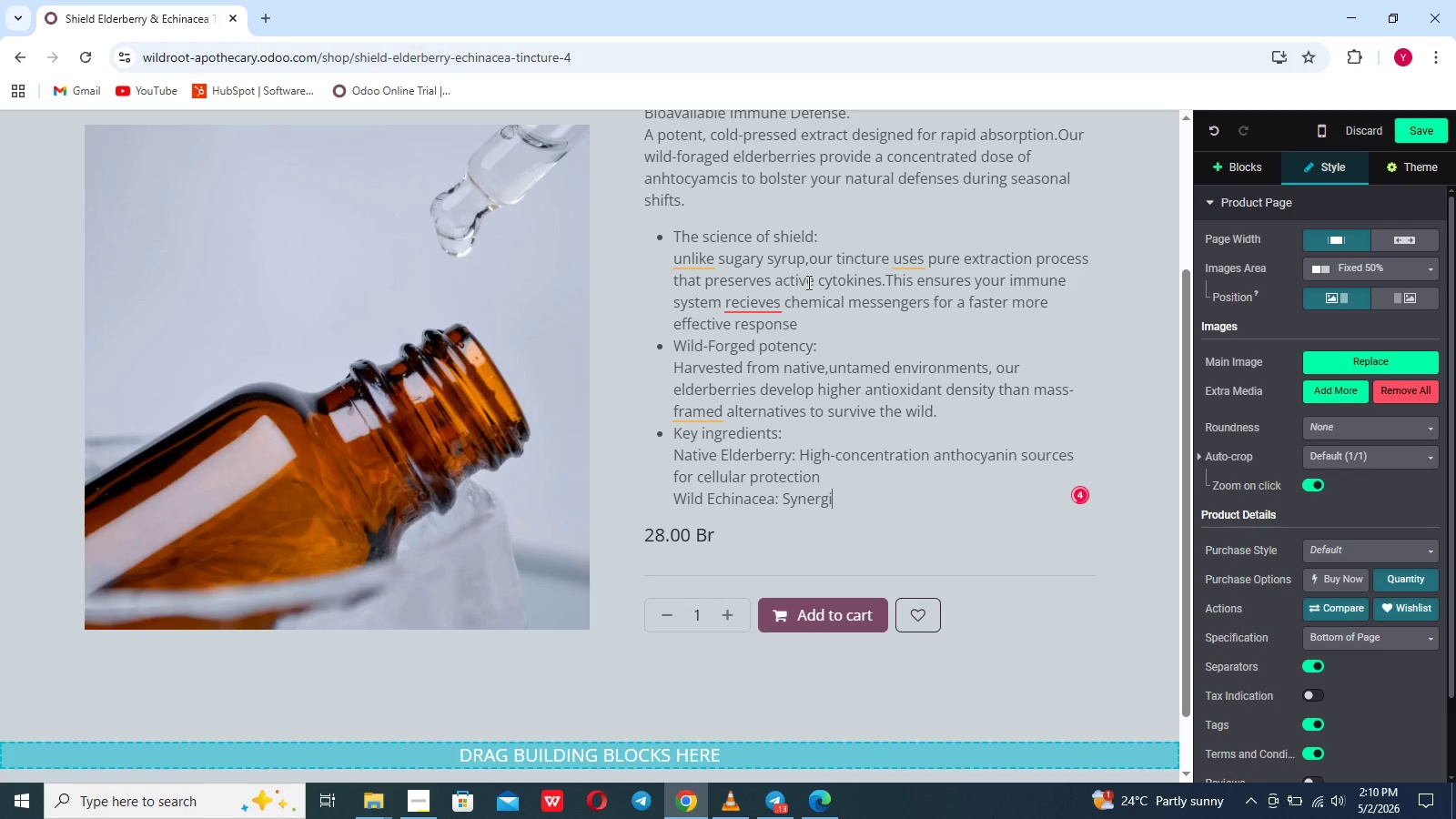 
scroll: coordinate [807, 282], scroll_direction: none, amount: 0.0
 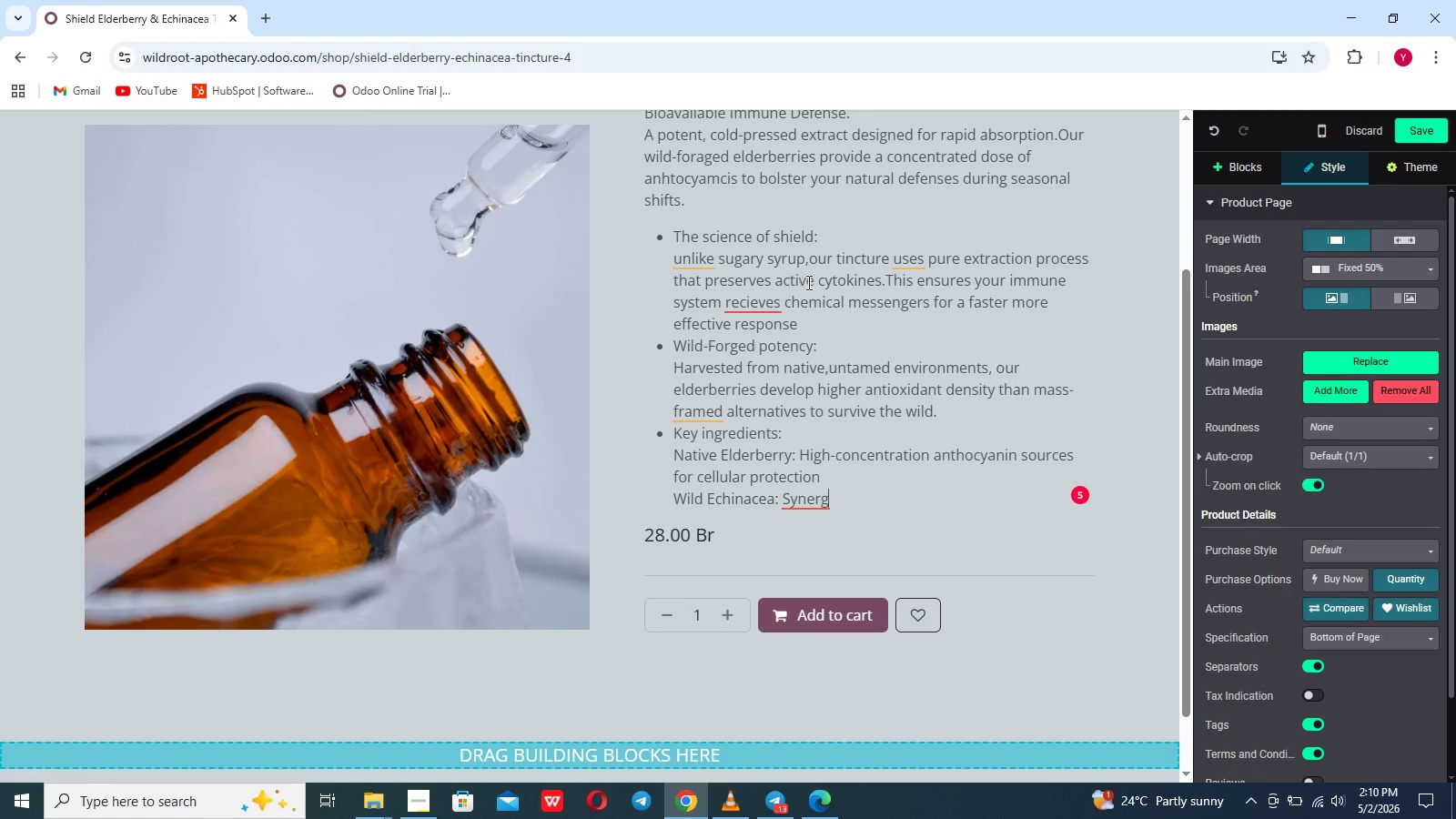 
type(tic)
 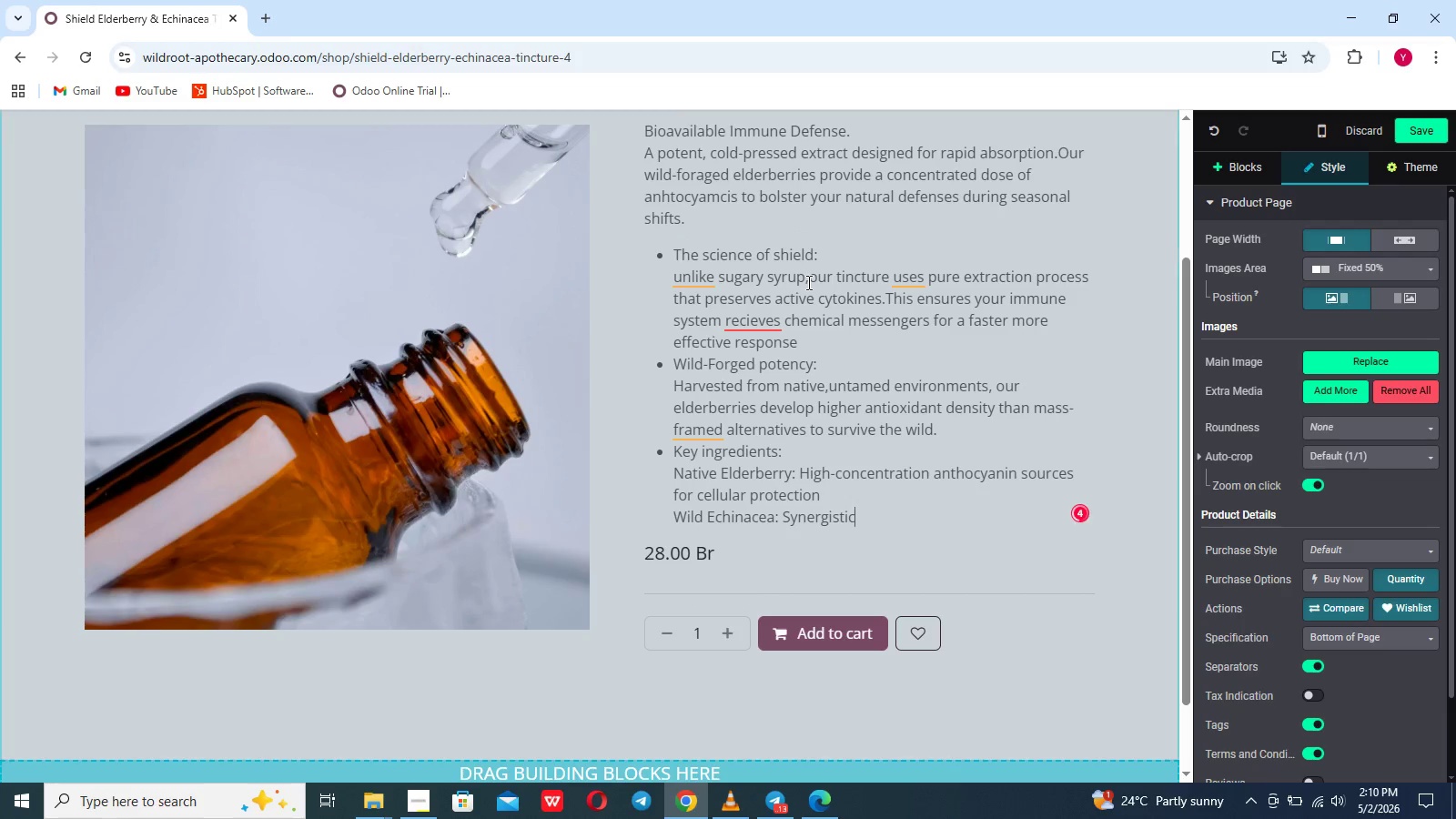 
scroll: coordinate [807, 282], scroll_direction: up, amount: 1.0
 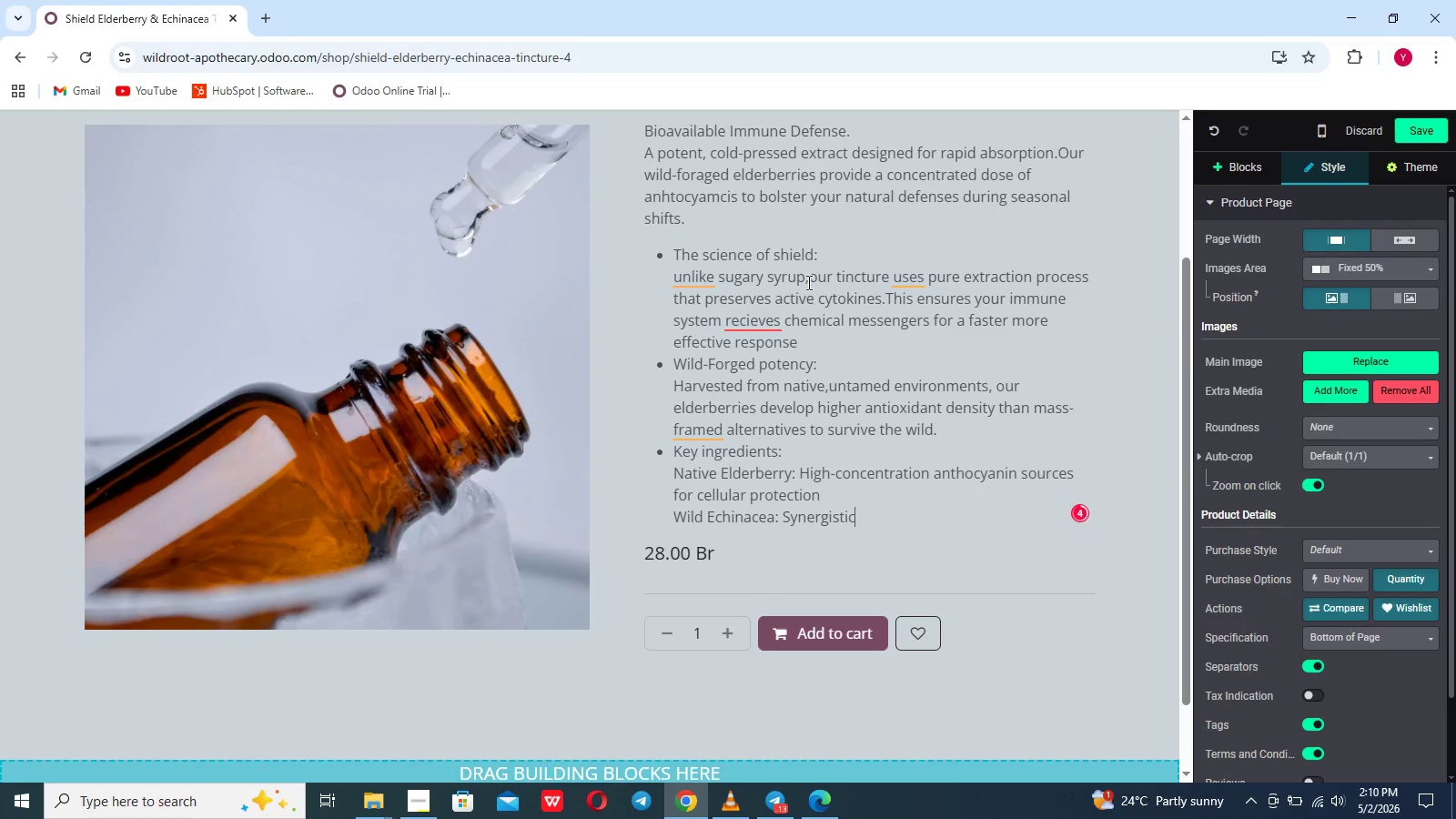 
type( root extract to modulate and stren)
 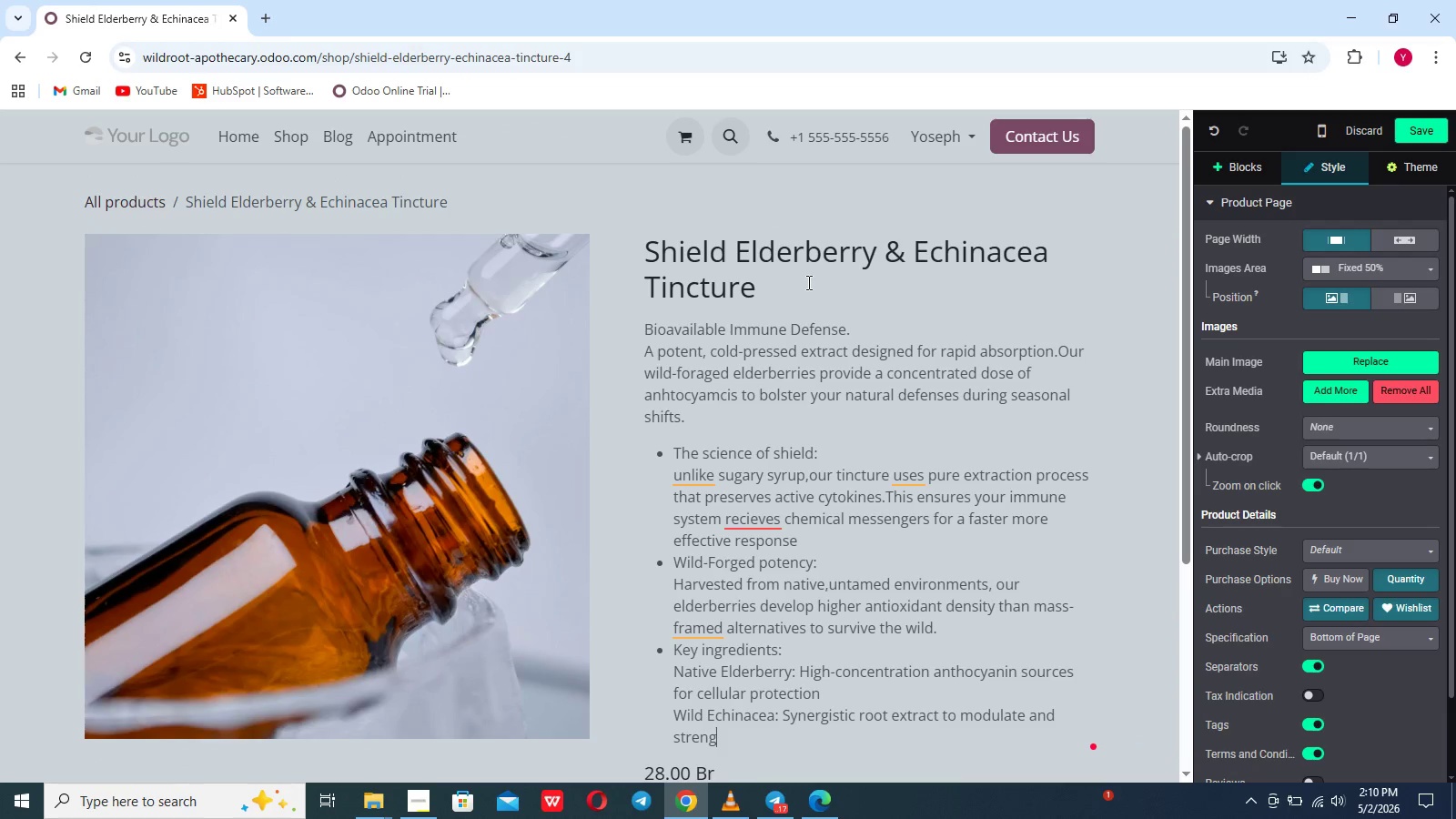 
scroll: coordinate [807, 282], scroll_direction: up, amount: 4.0
 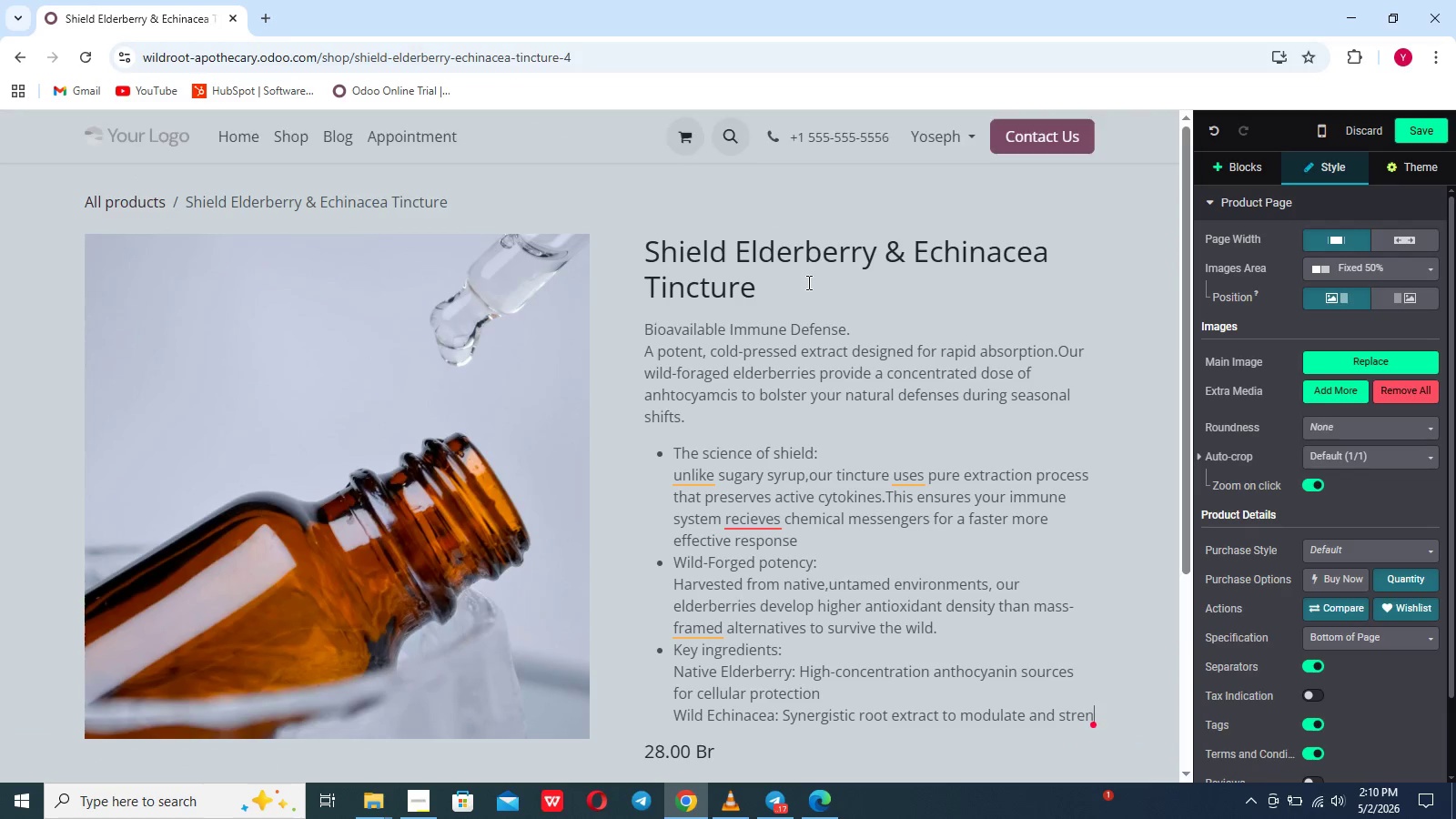 
type(gthn immune resilience.)
 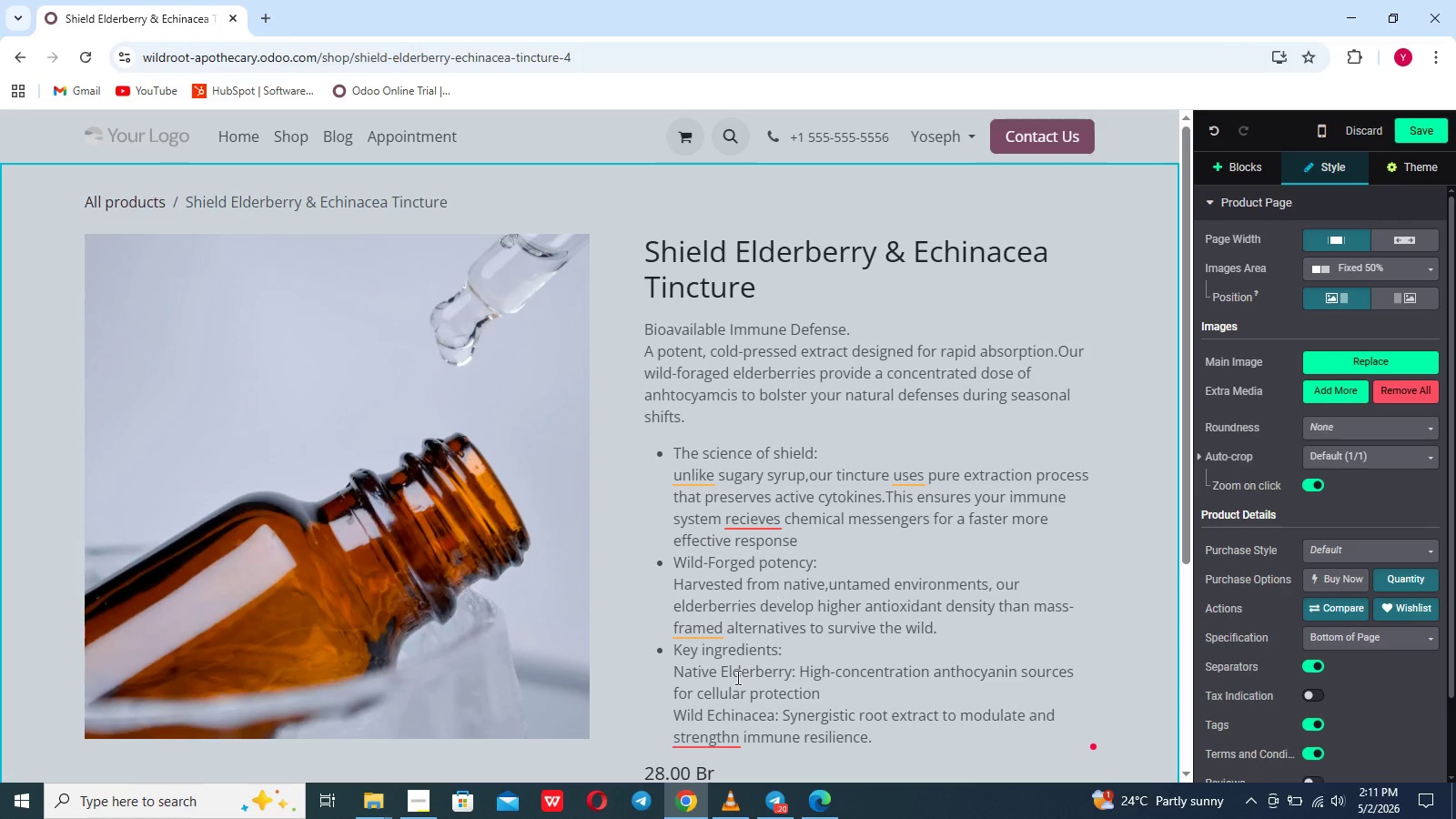 
left_click([713, 747])
 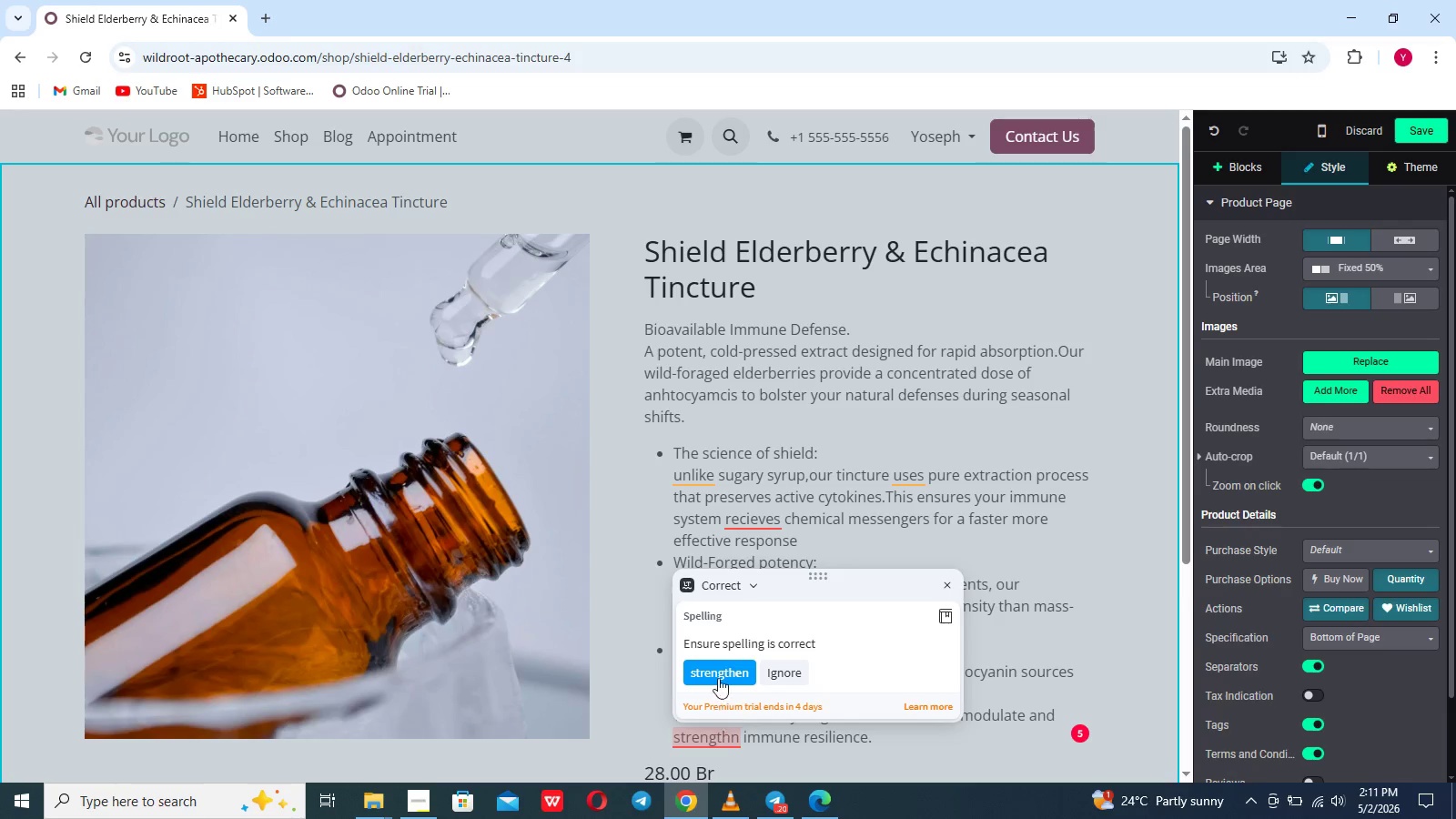 
left_click([719, 670])
 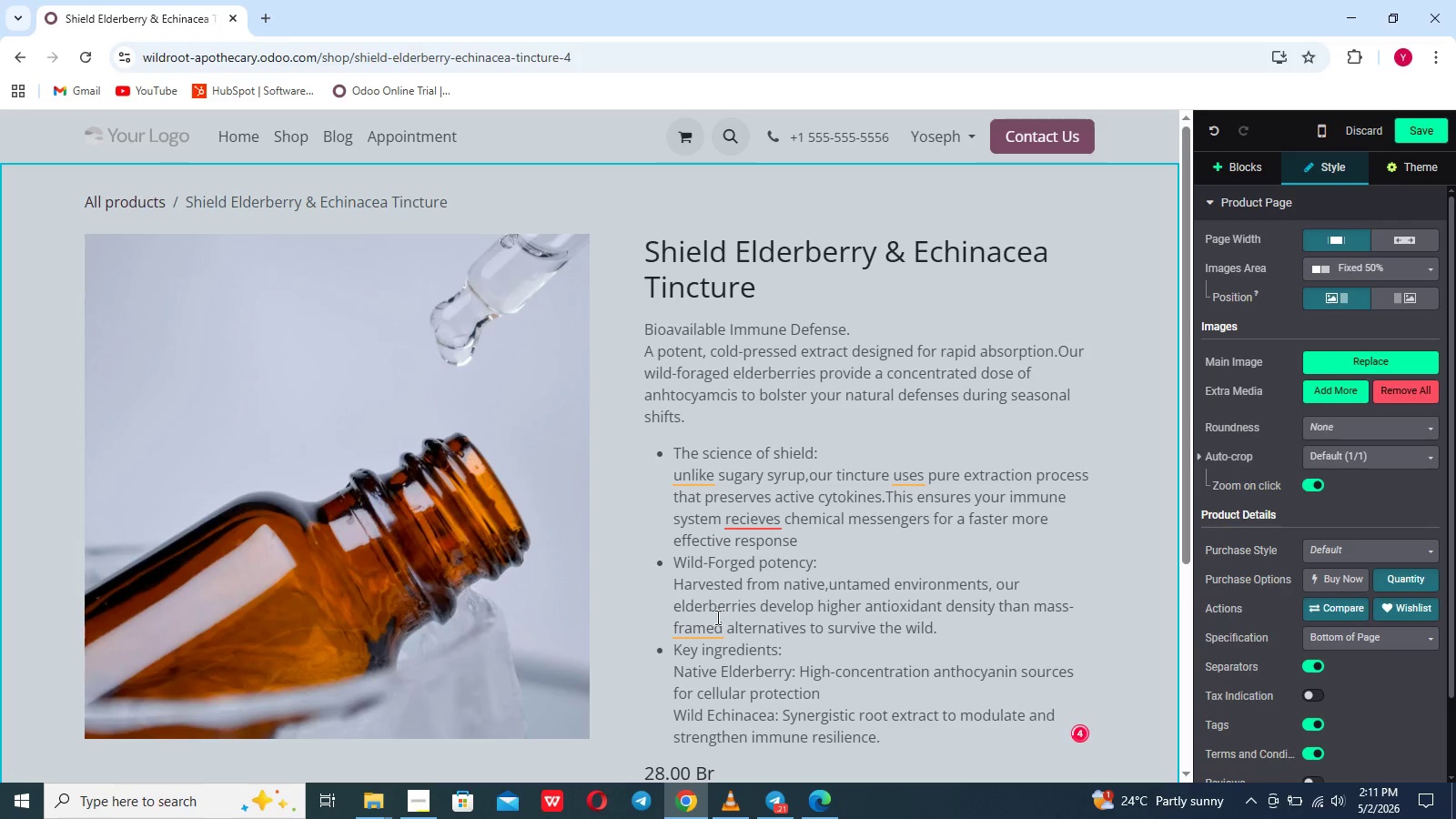 
left_click([705, 627])
 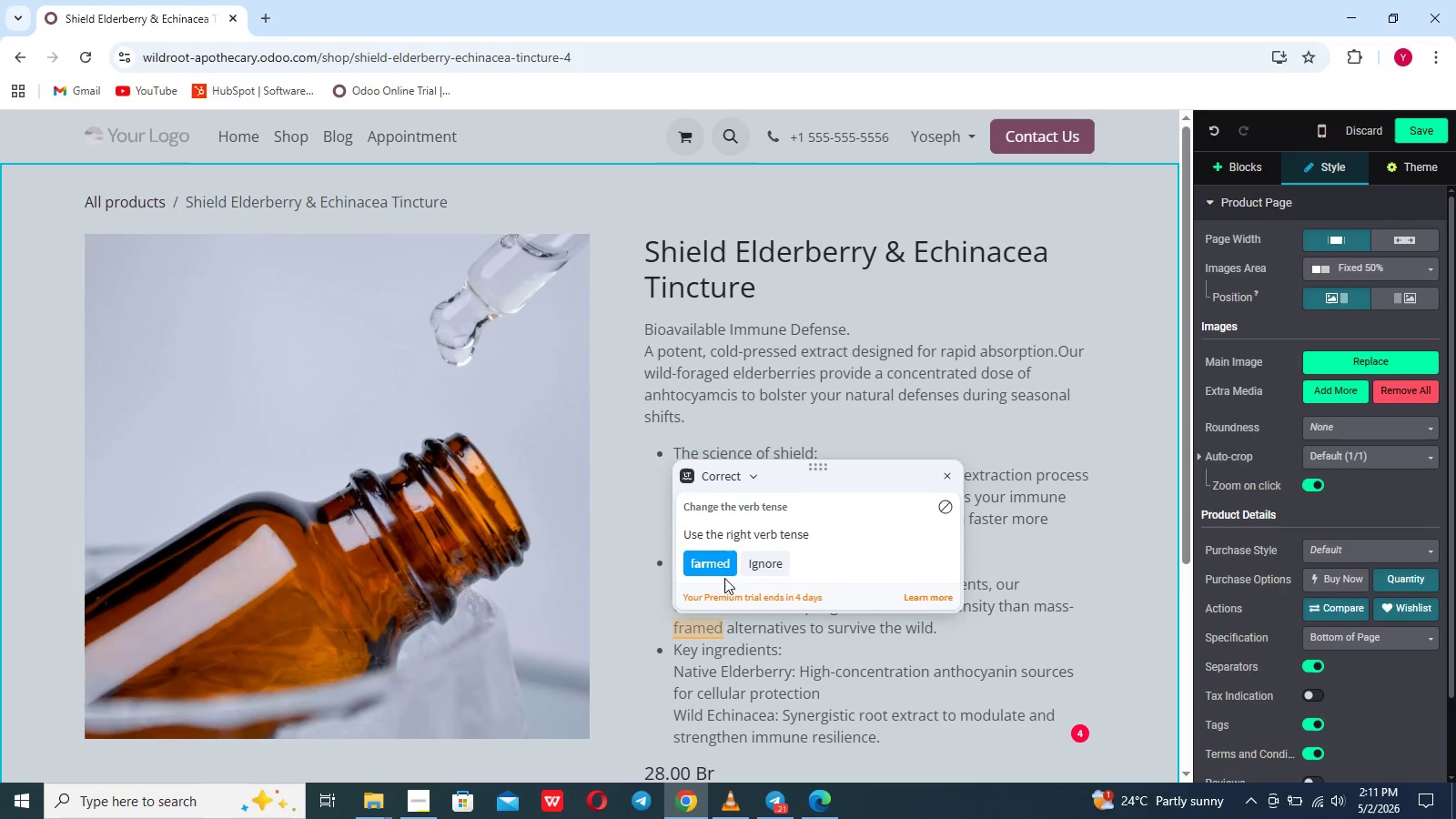 
left_click([721, 567])
 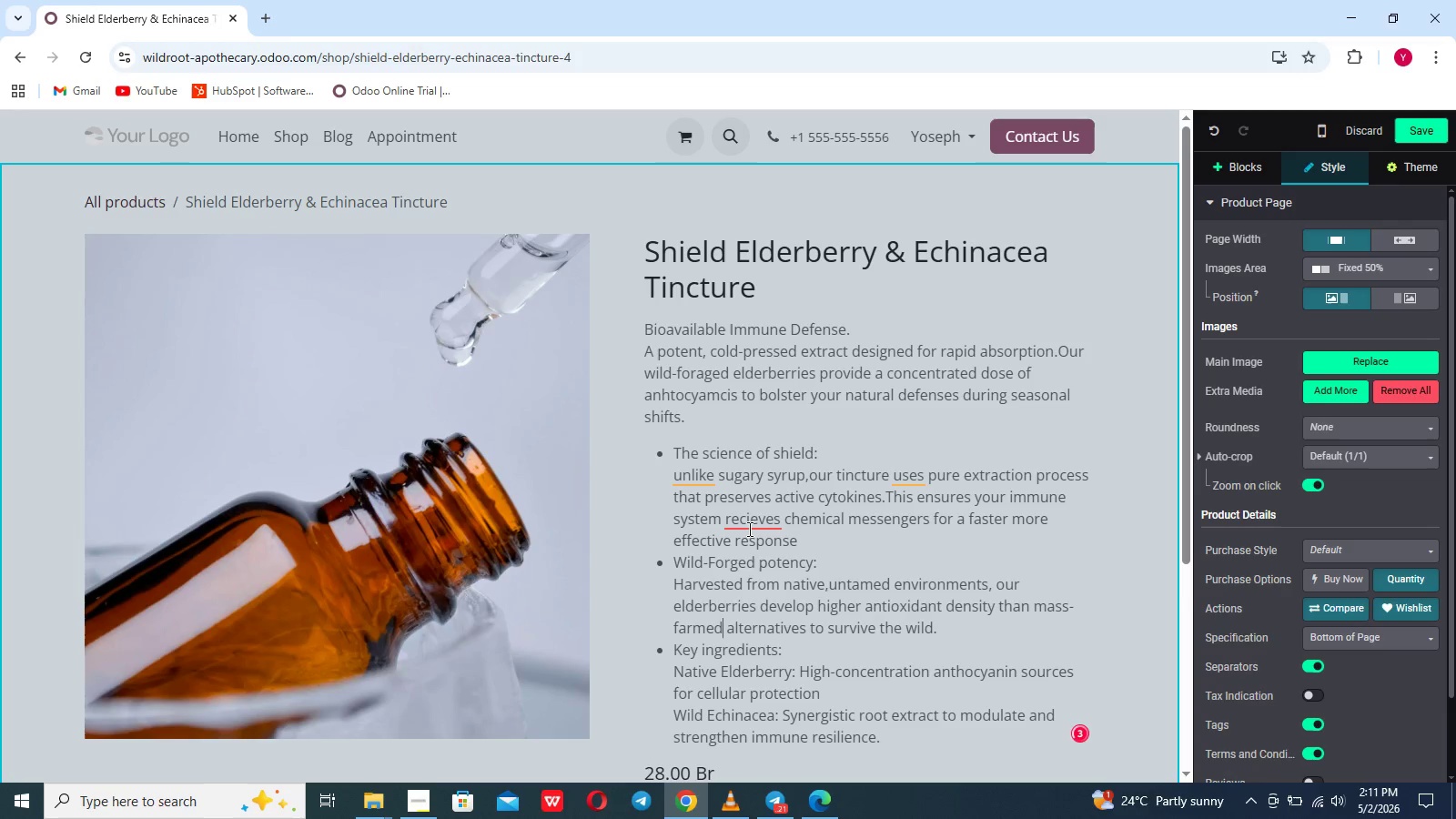 
left_click([748, 529])
 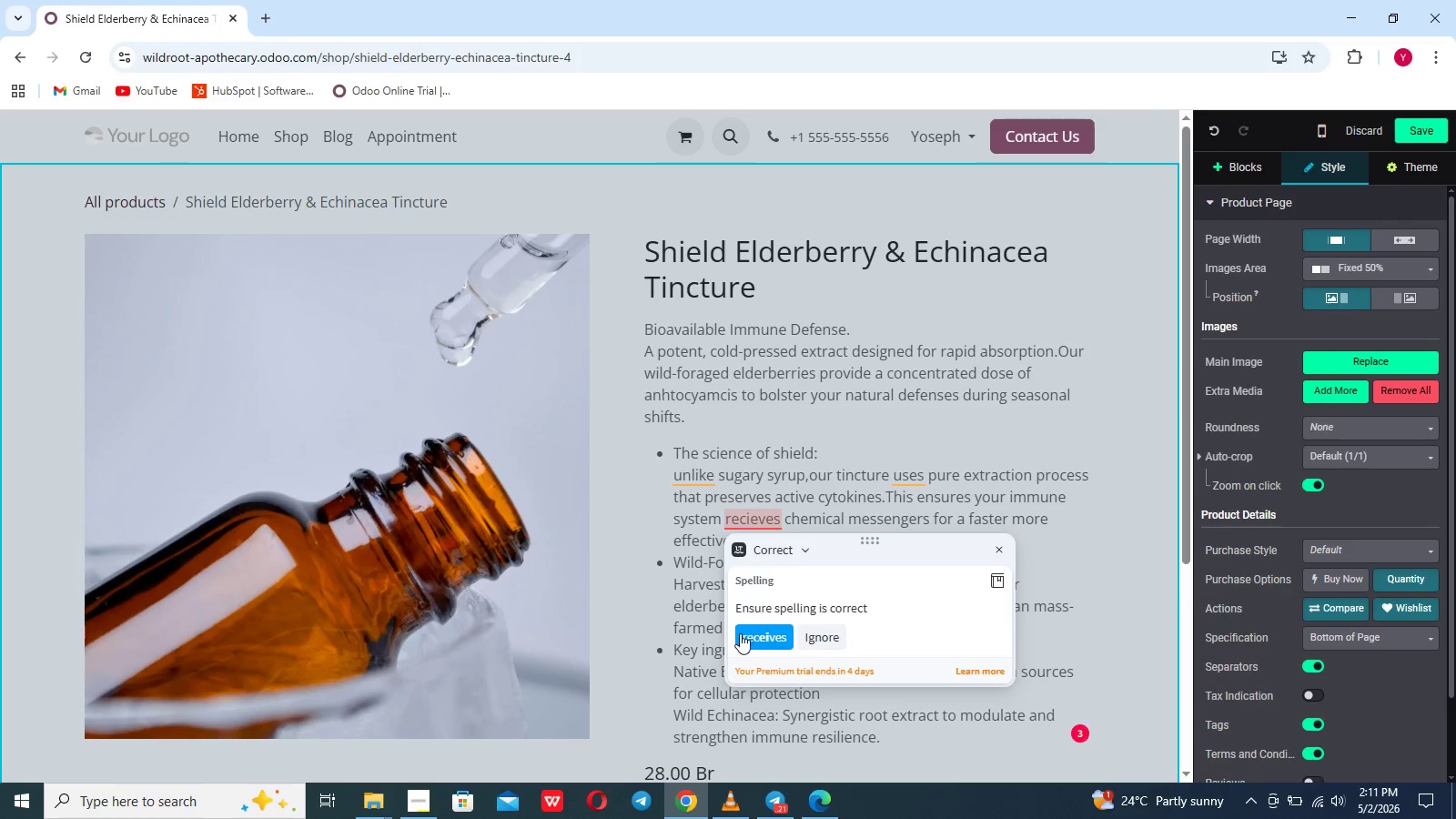 
left_click([748, 634])
 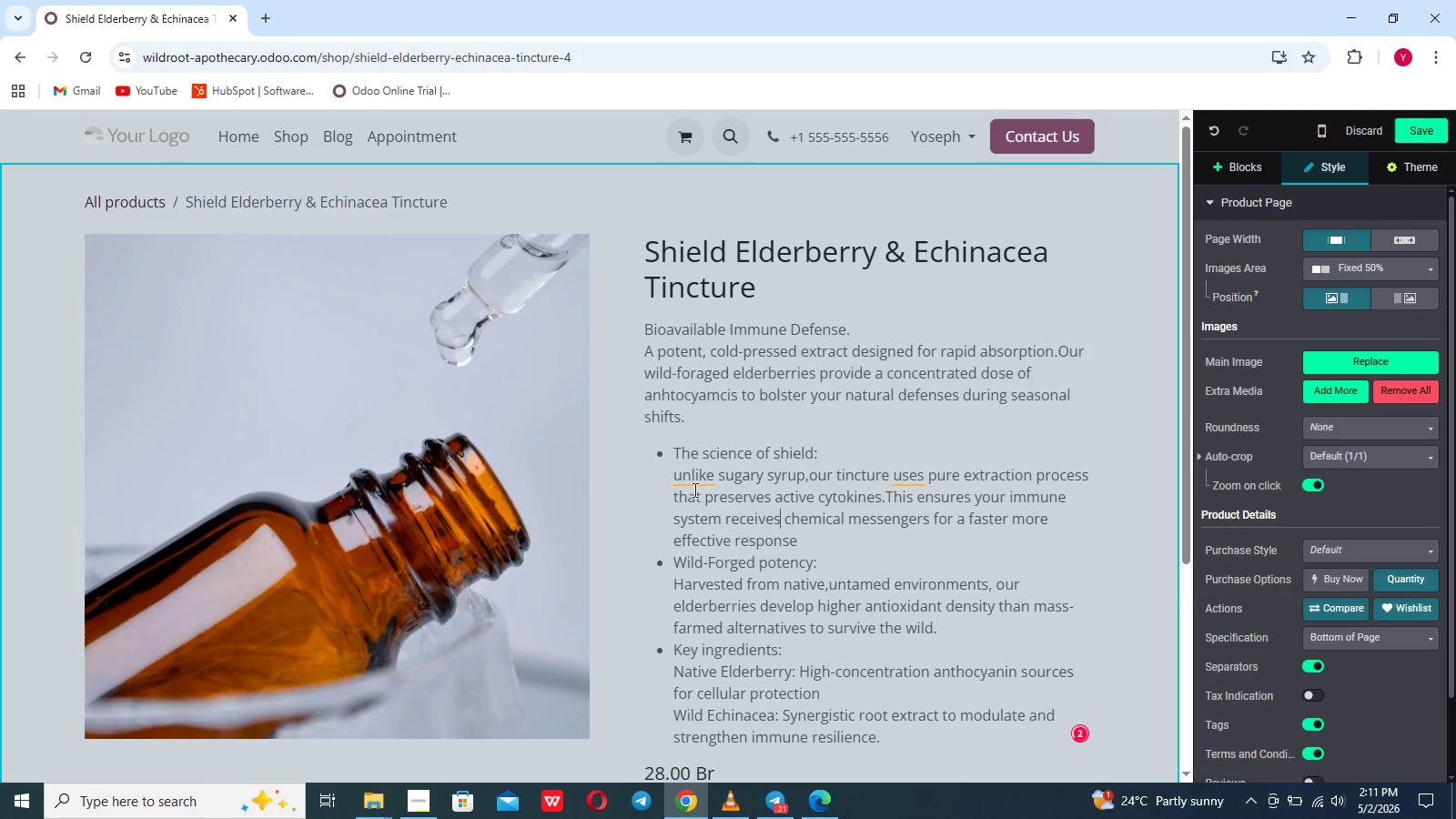 
left_click([693, 488])
 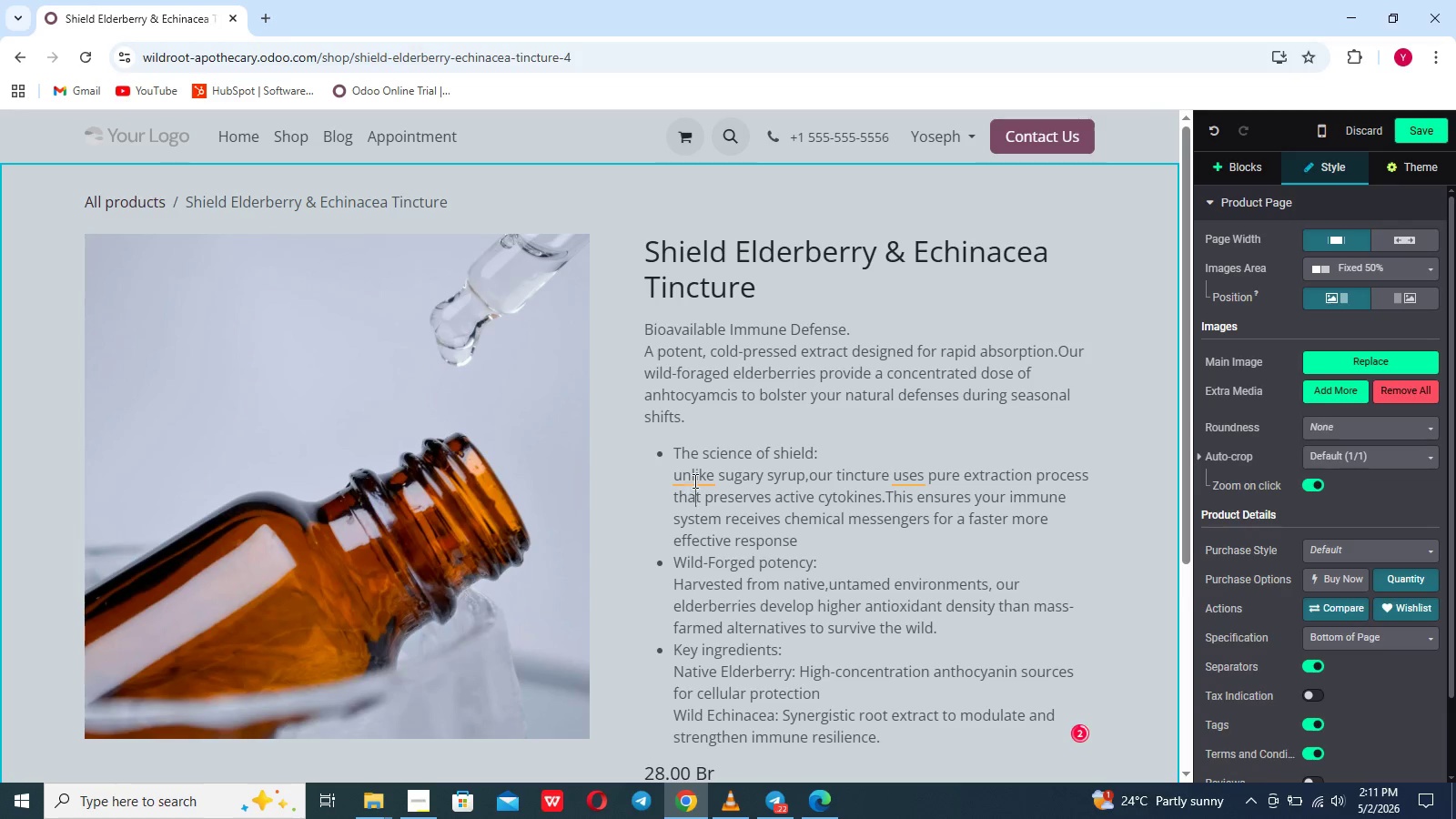 
left_click([693, 480])
 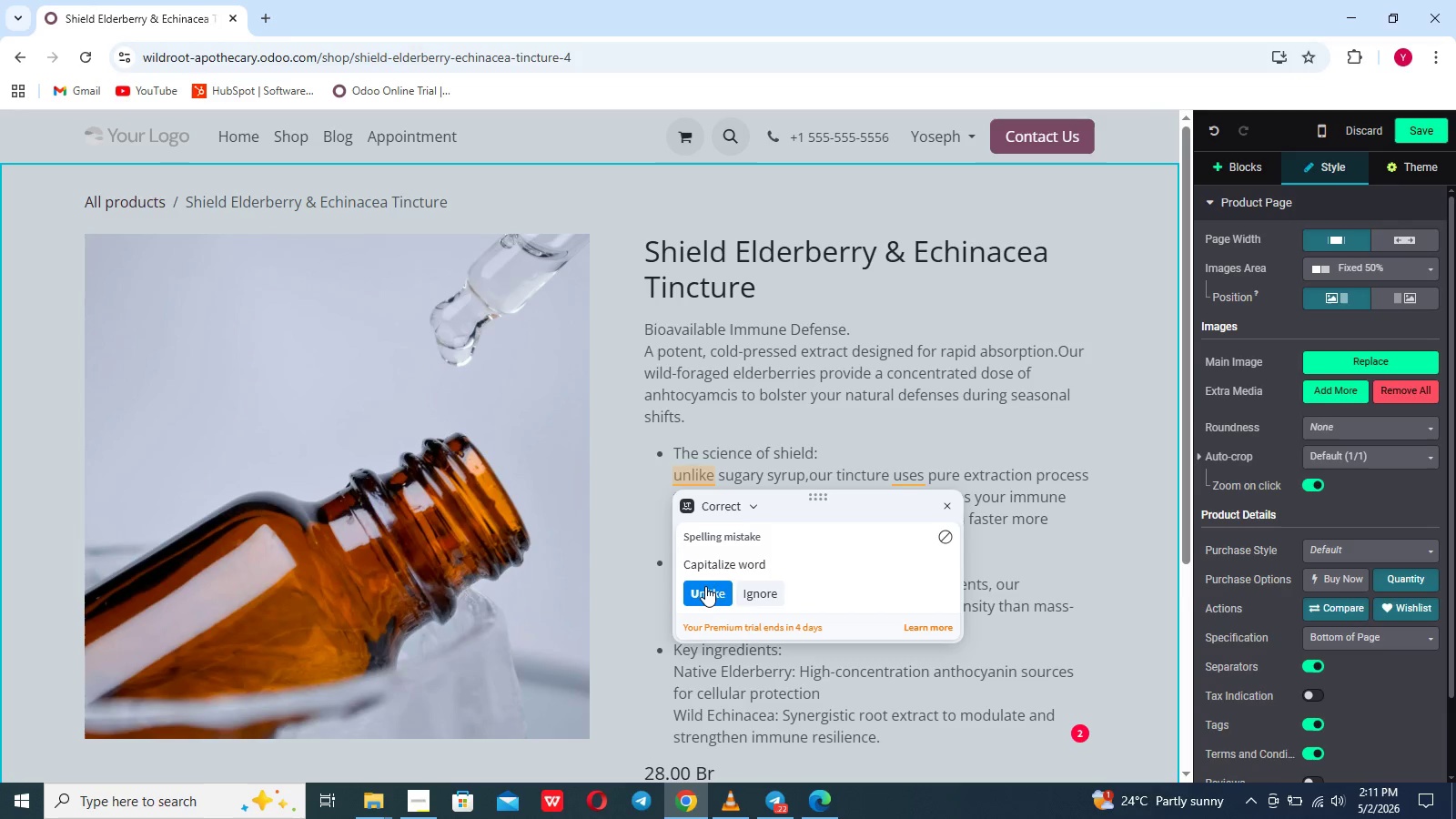 
left_click([705, 593])
 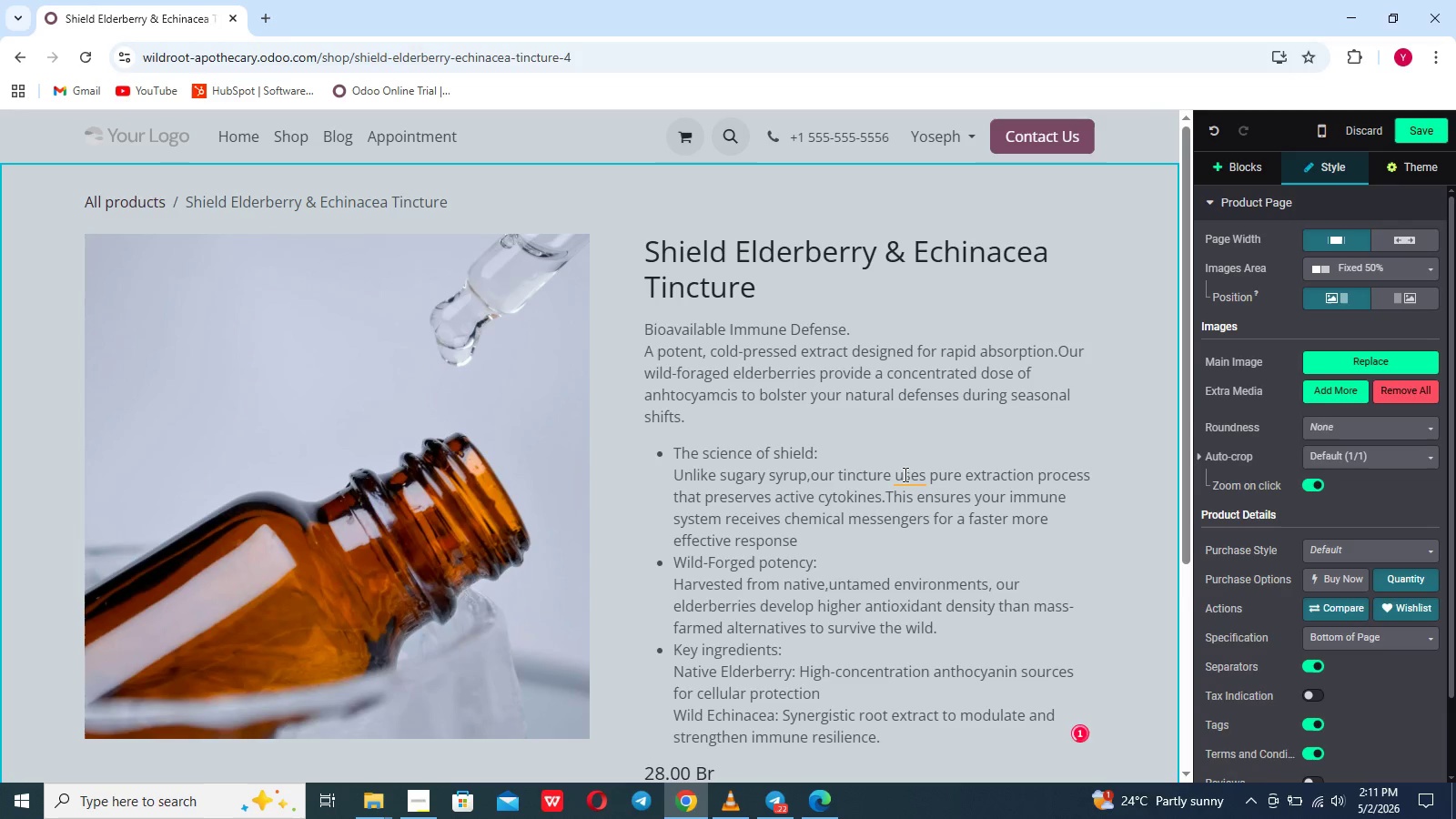 
left_click([903, 475])
 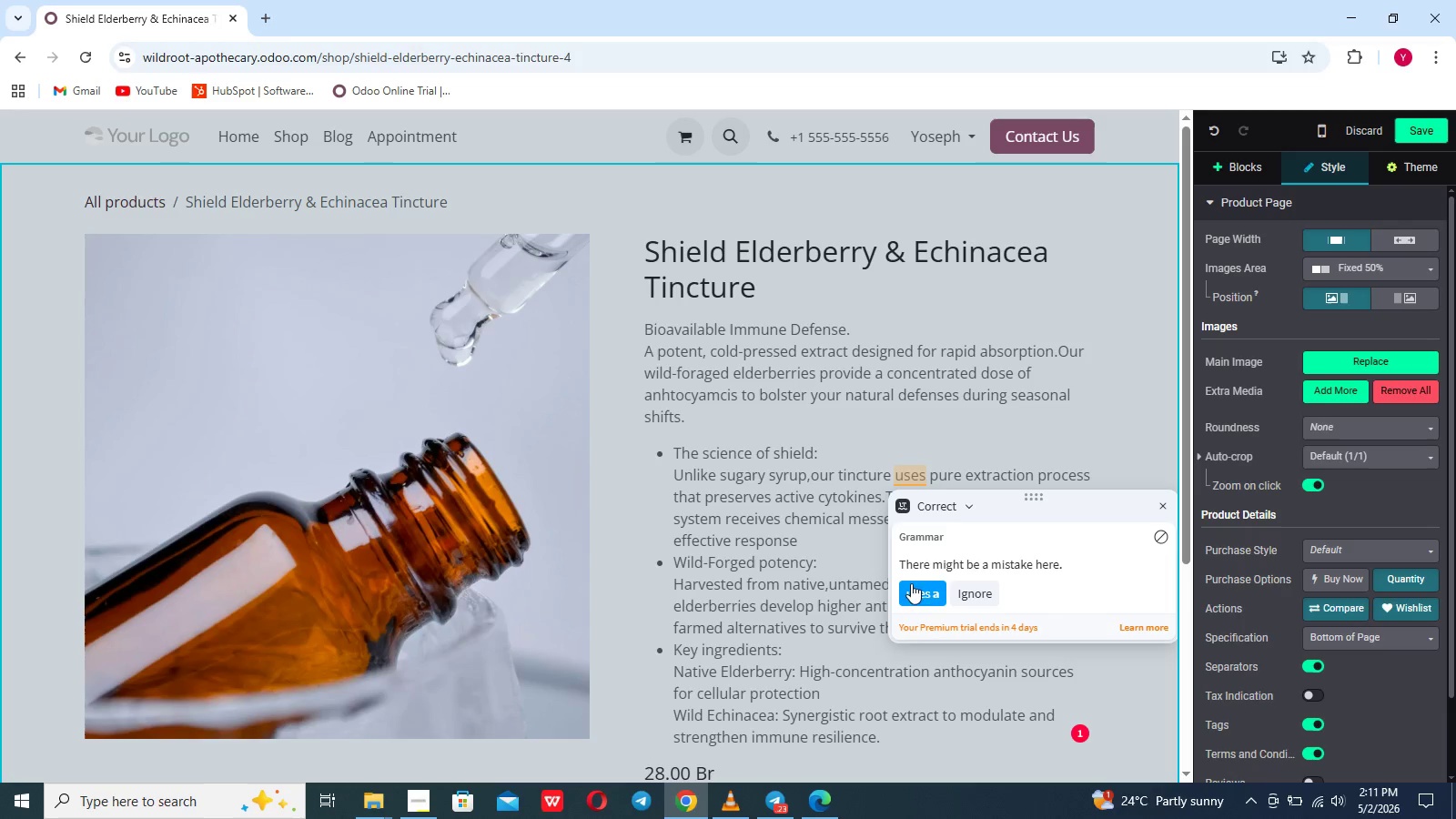 
left_click([913, 593])
 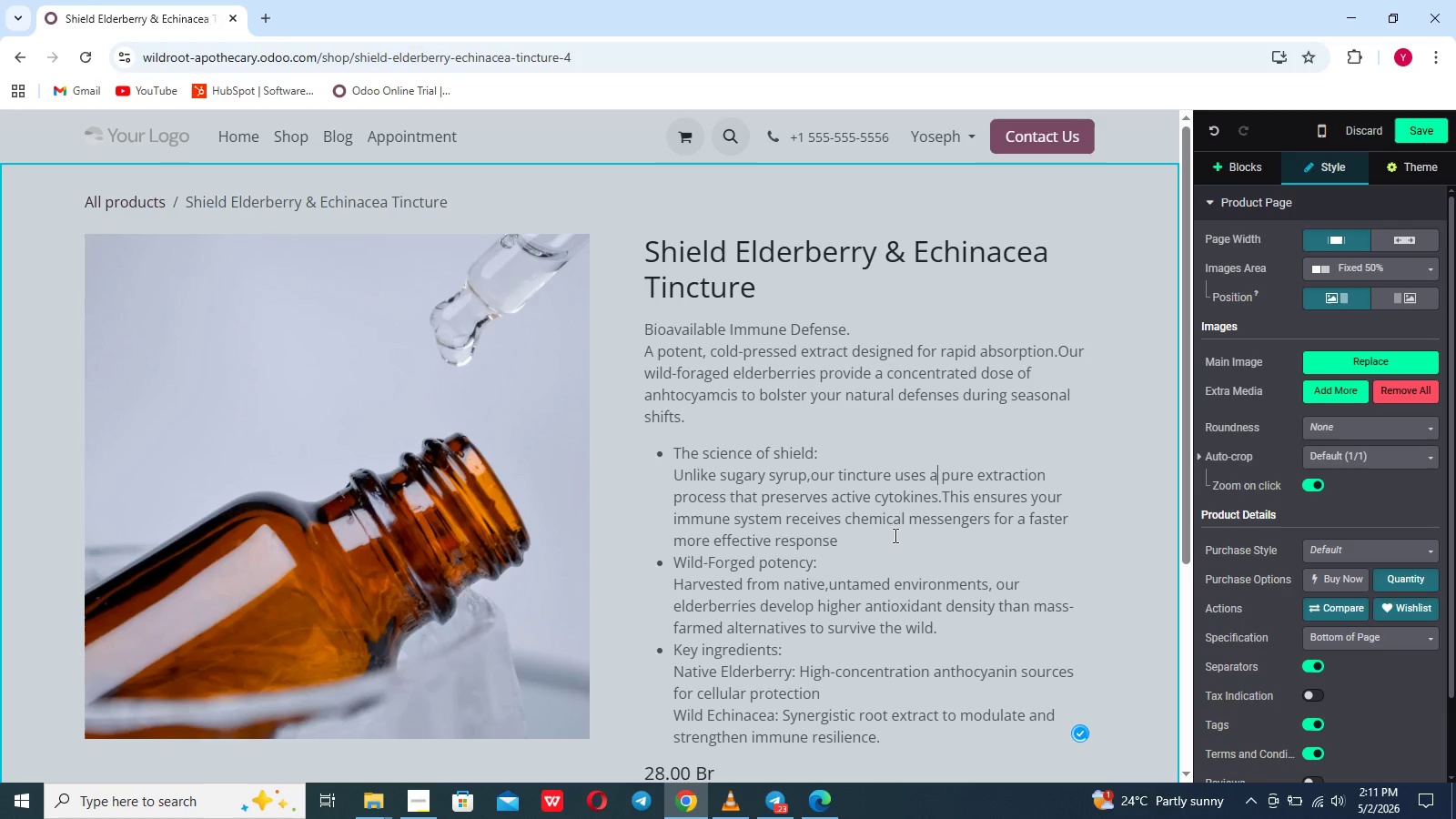 
scroll: coordinate [894, 535], scroll_direction: down, amount: 12.0
 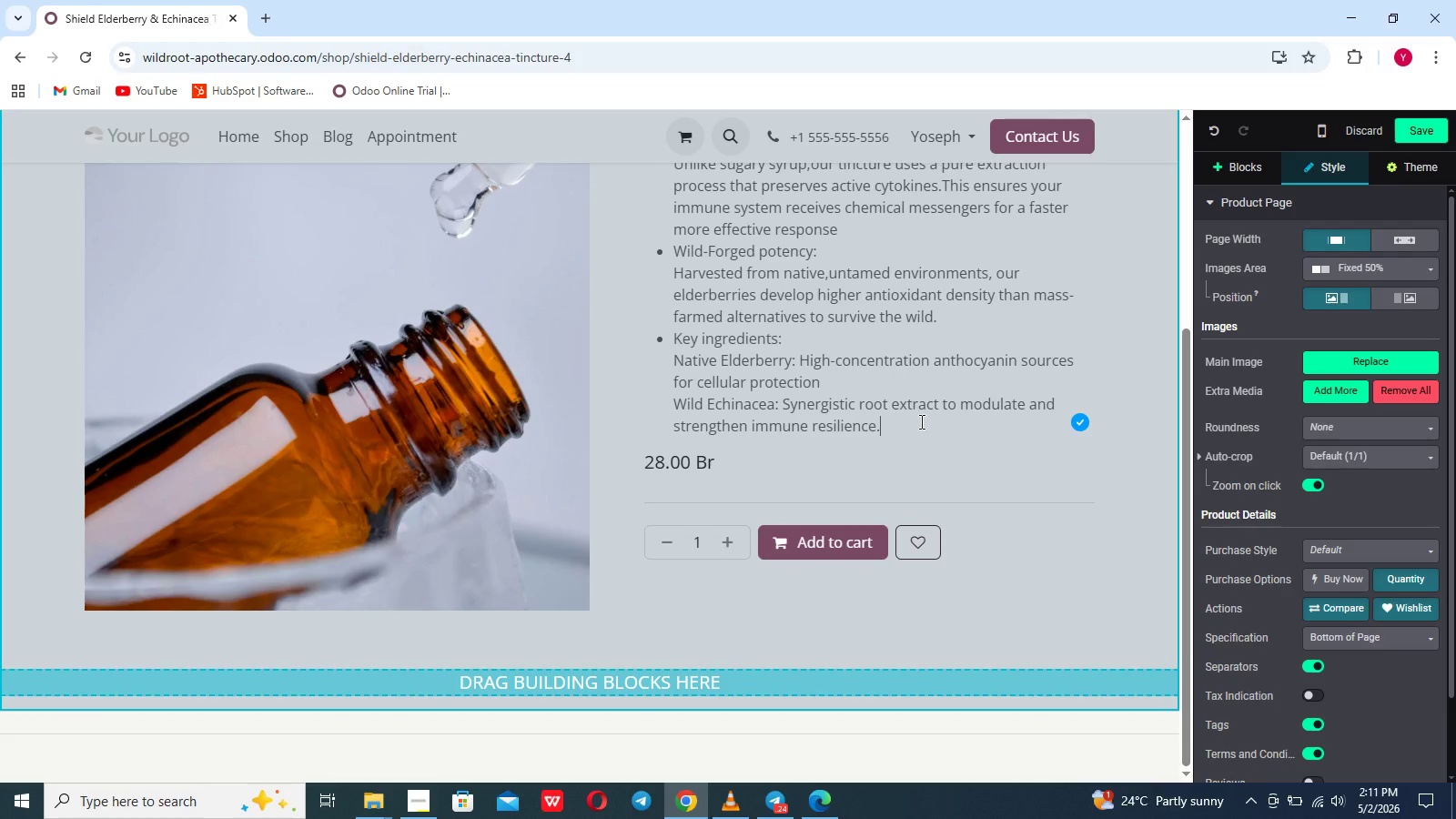 
key(Enter)
 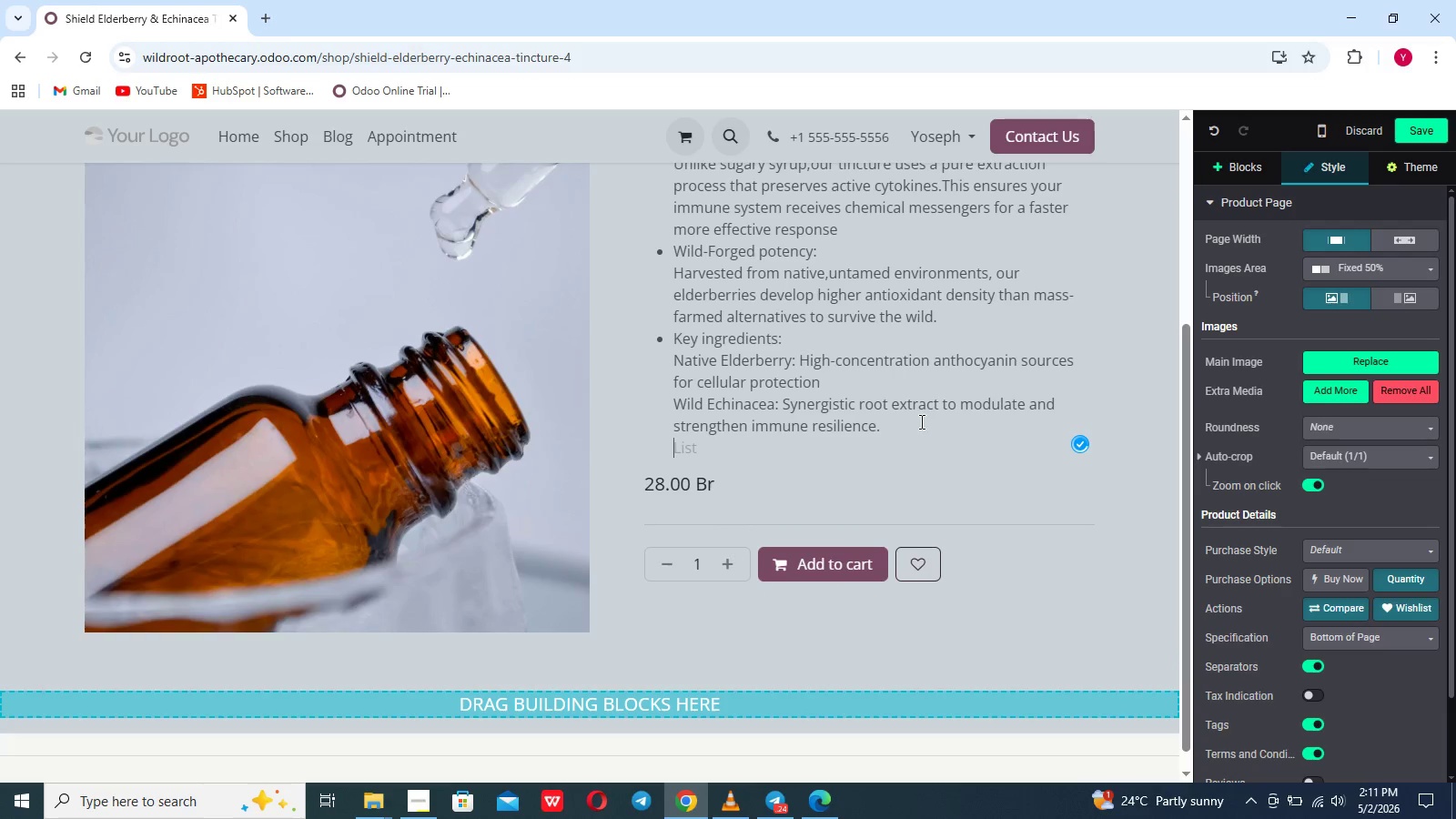 
key(Enter)
 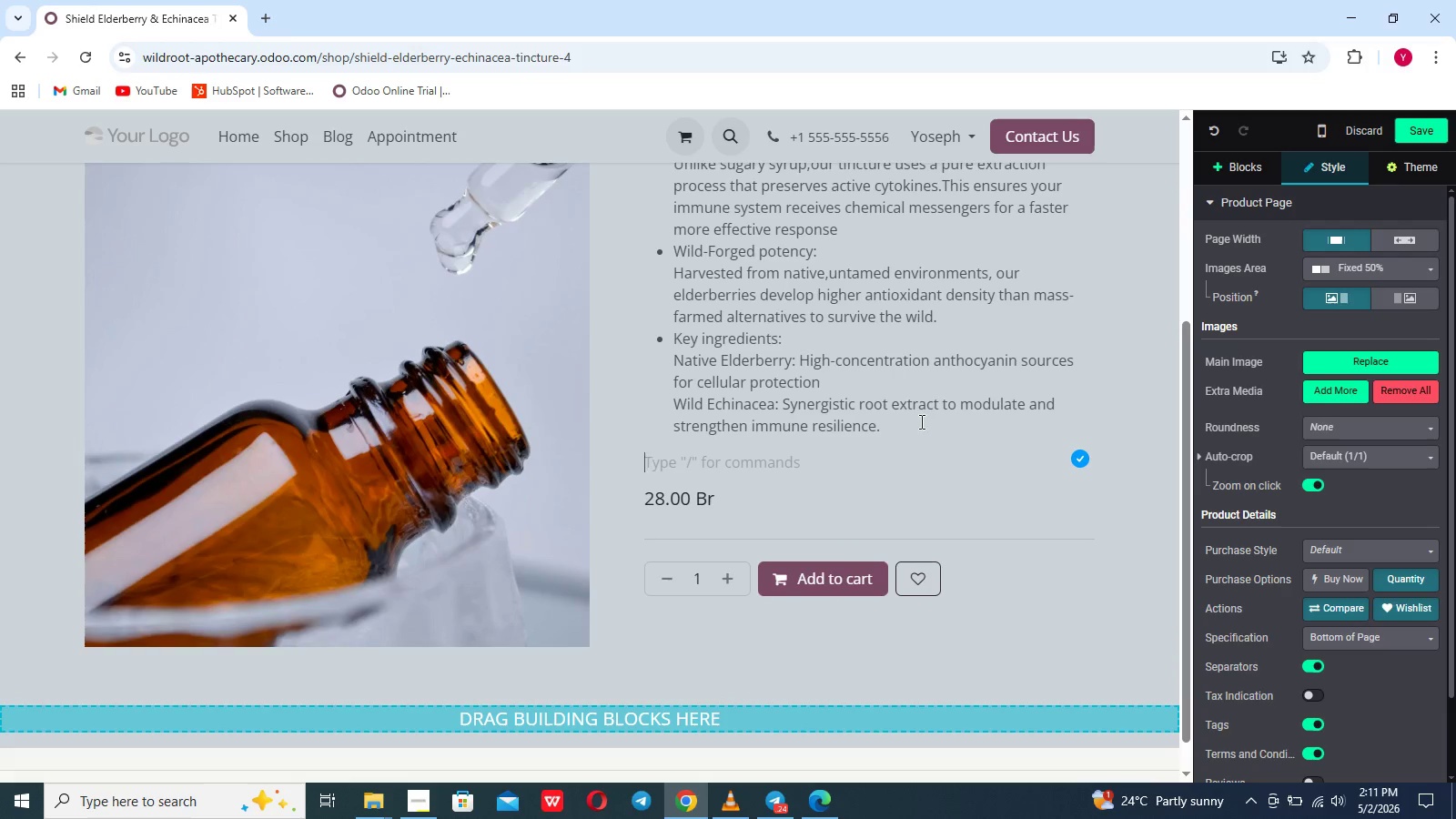 
type(Usa)
 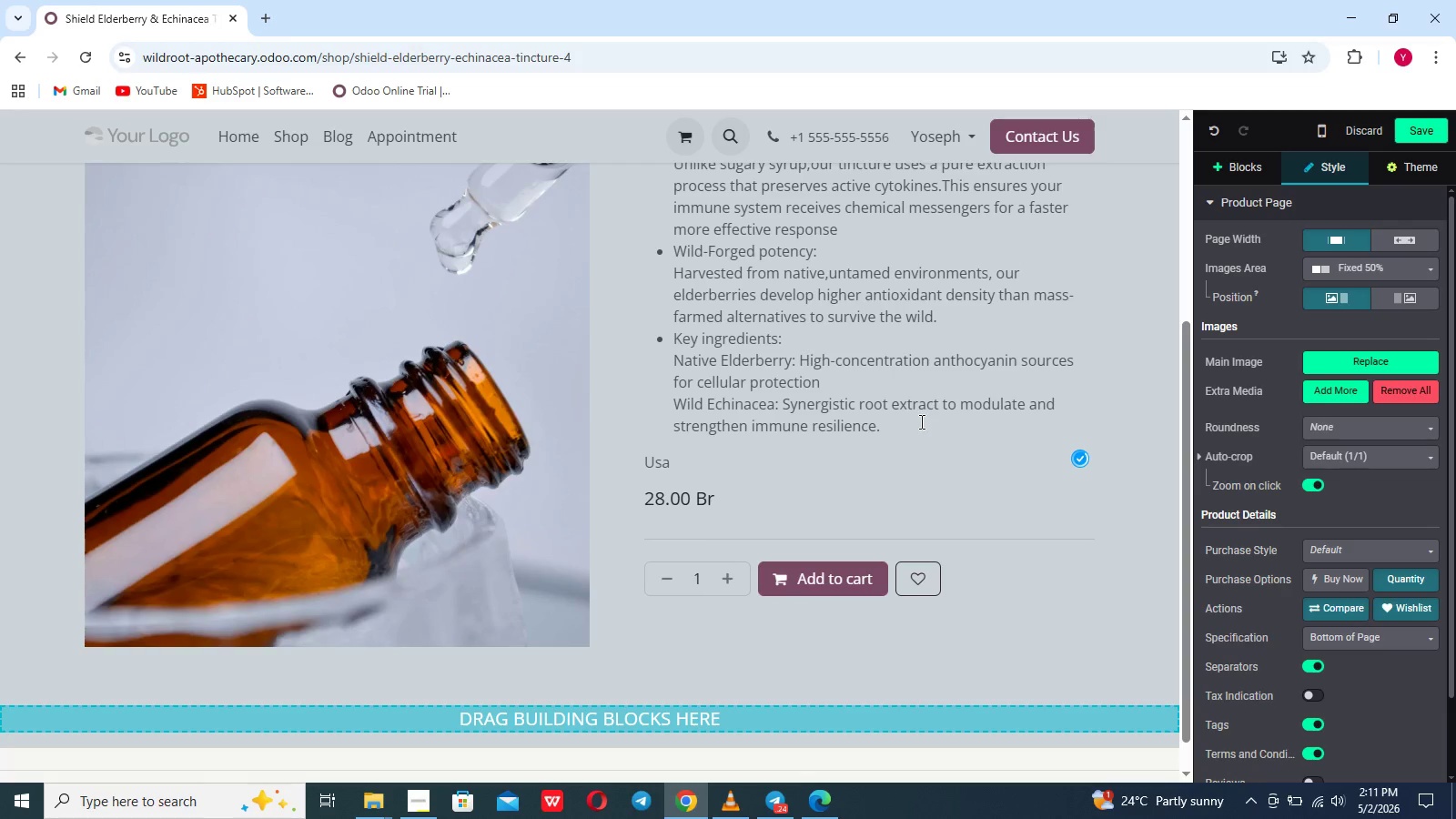 
type(ge & Di)
key(Backspace)
type(oda)
key(Backspace)
key(Backspace)
type(safe)
key(Backspace)
key(Backspace)
type(ge)
 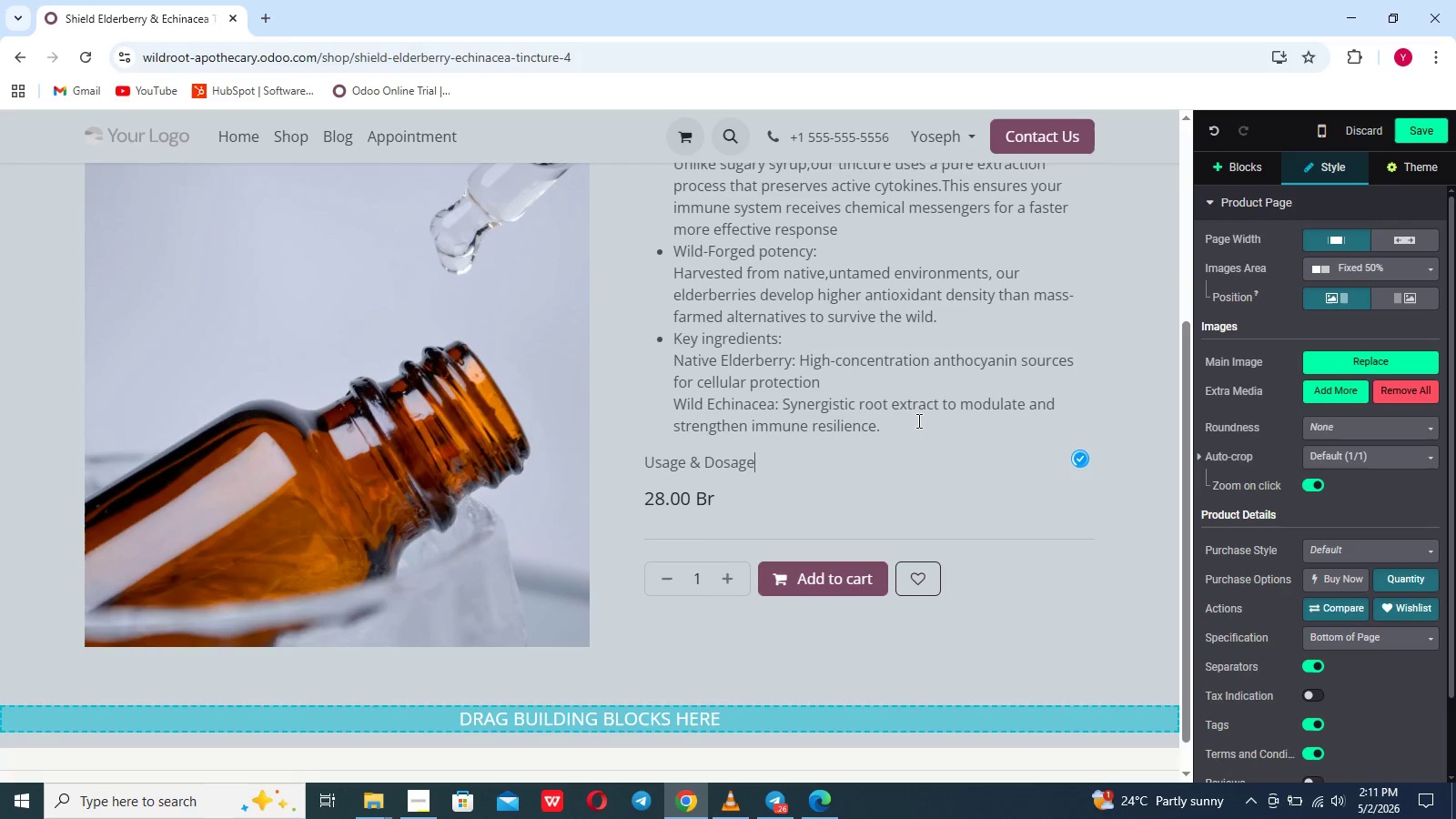 
key(Enter)
 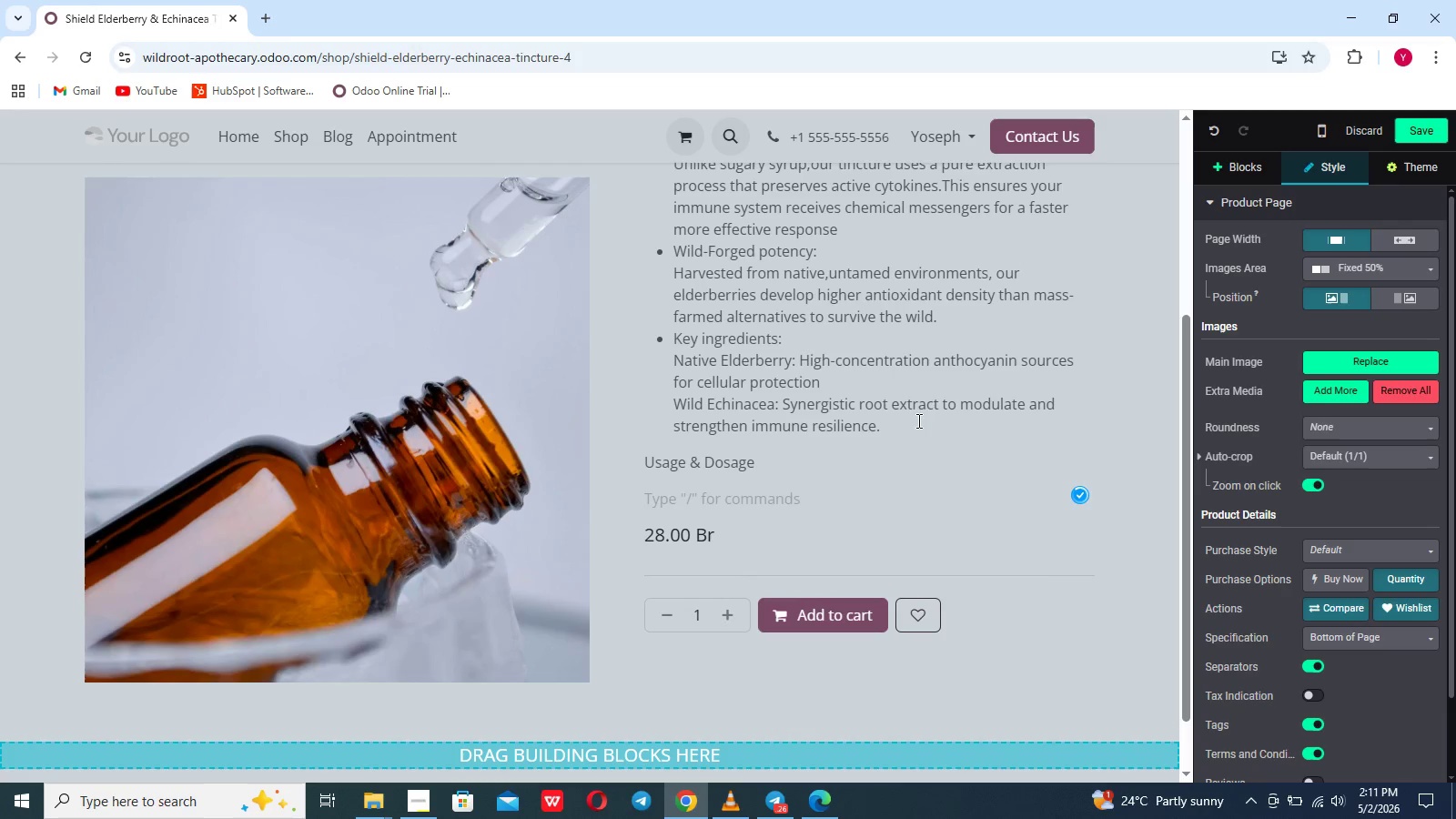 
key(Slash)
 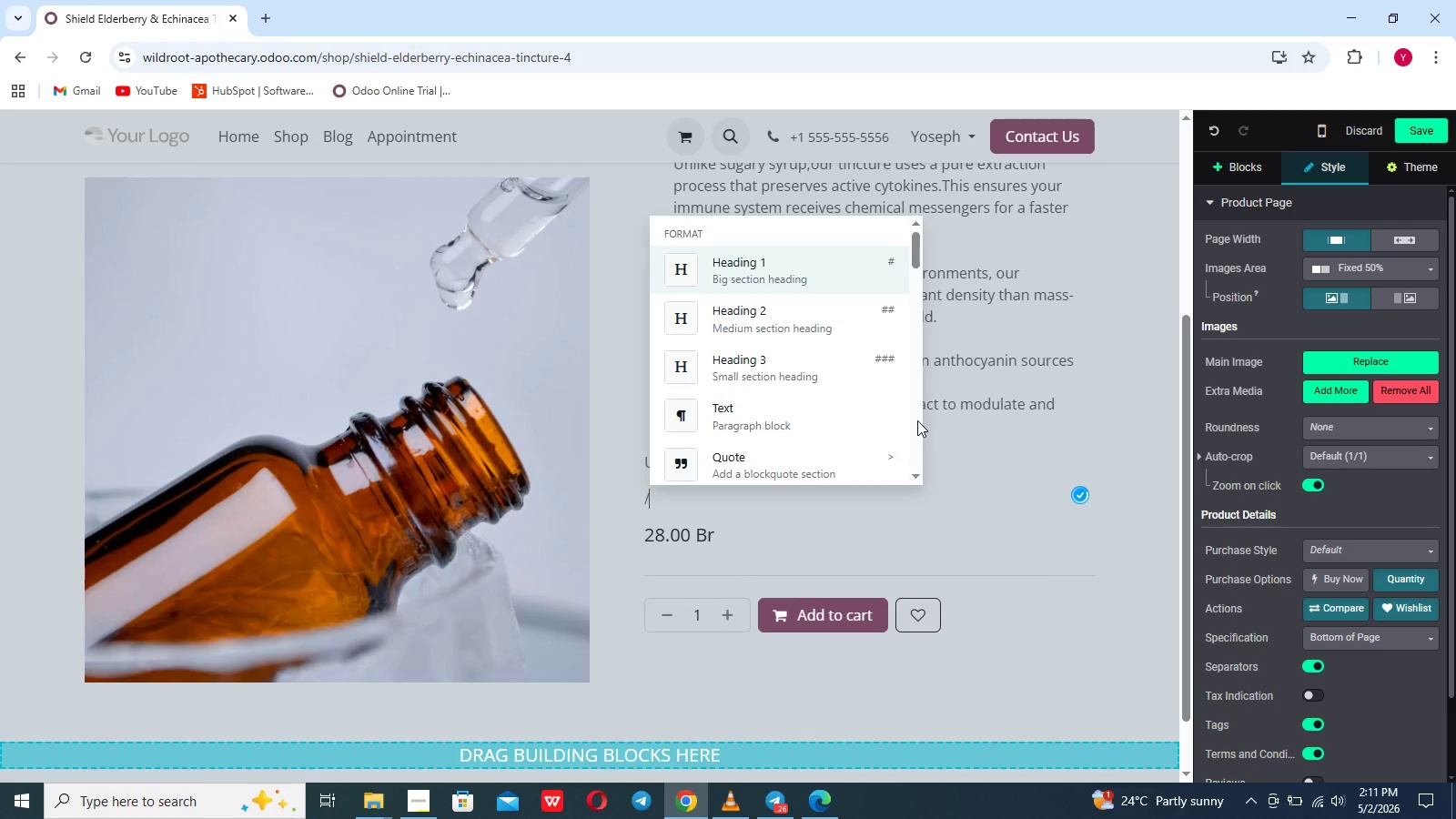 
left_click([917, 420])
 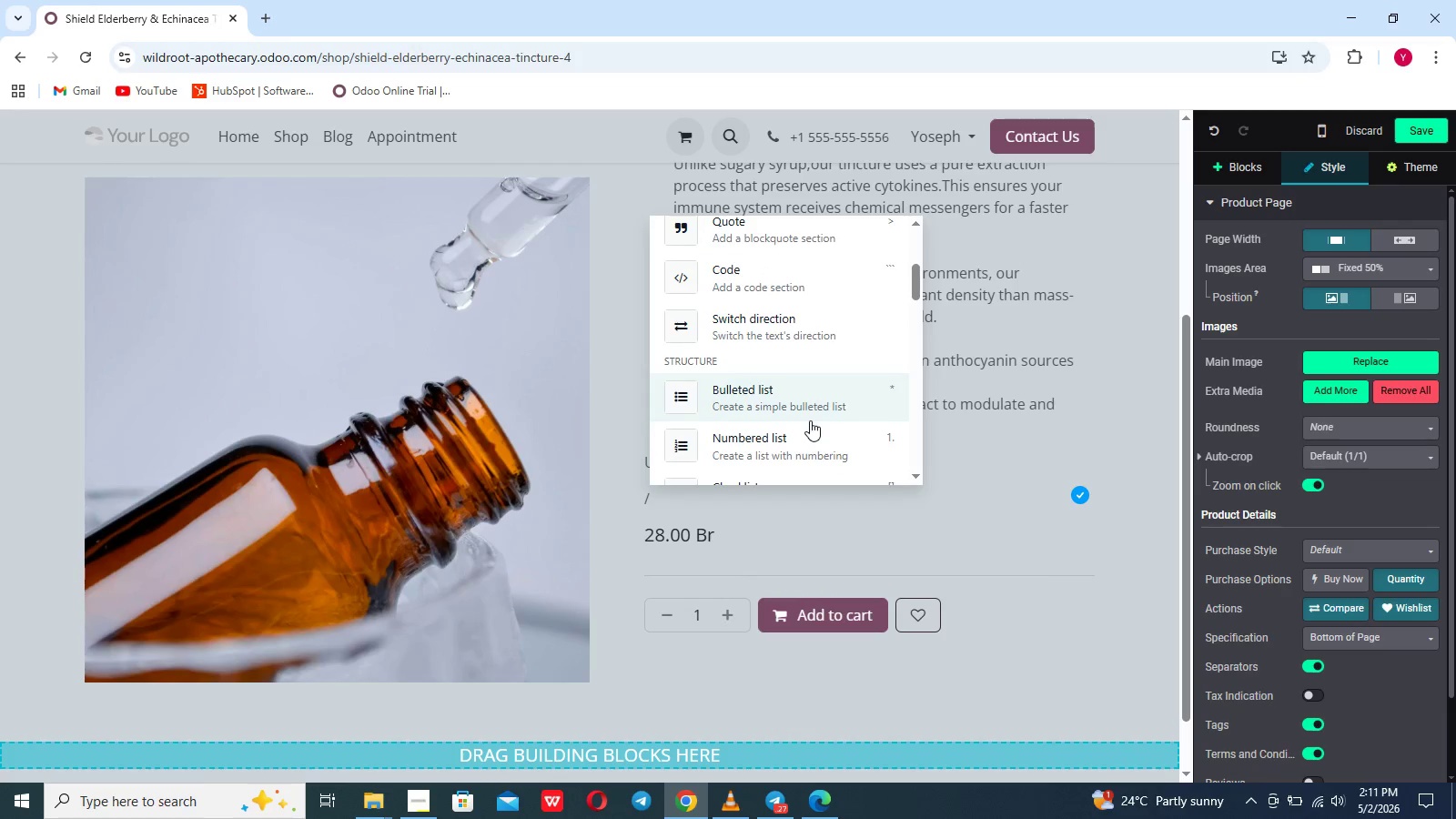 
left_click([810, 420])
 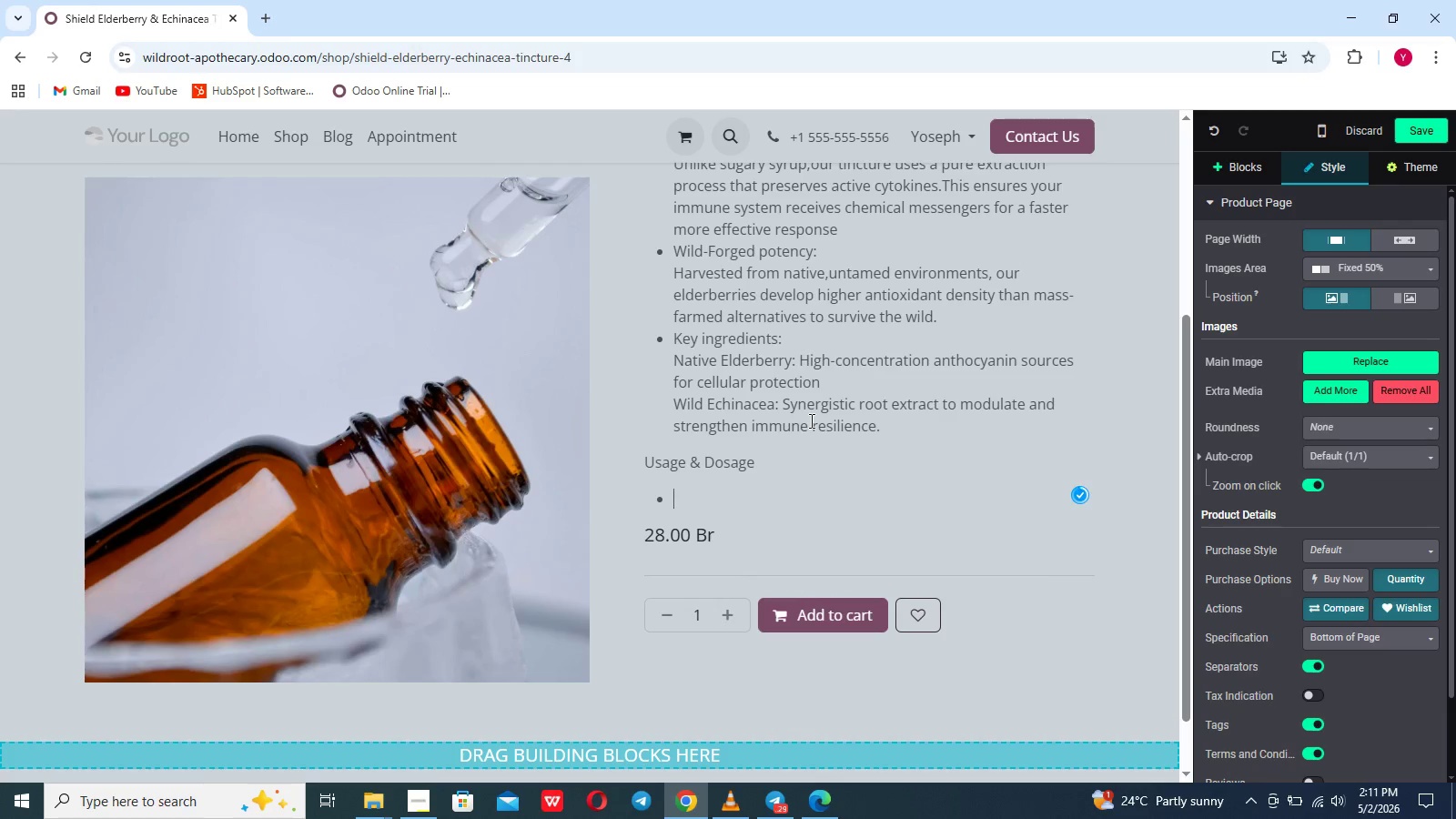 
type(Daily support : 1 full dropper)
 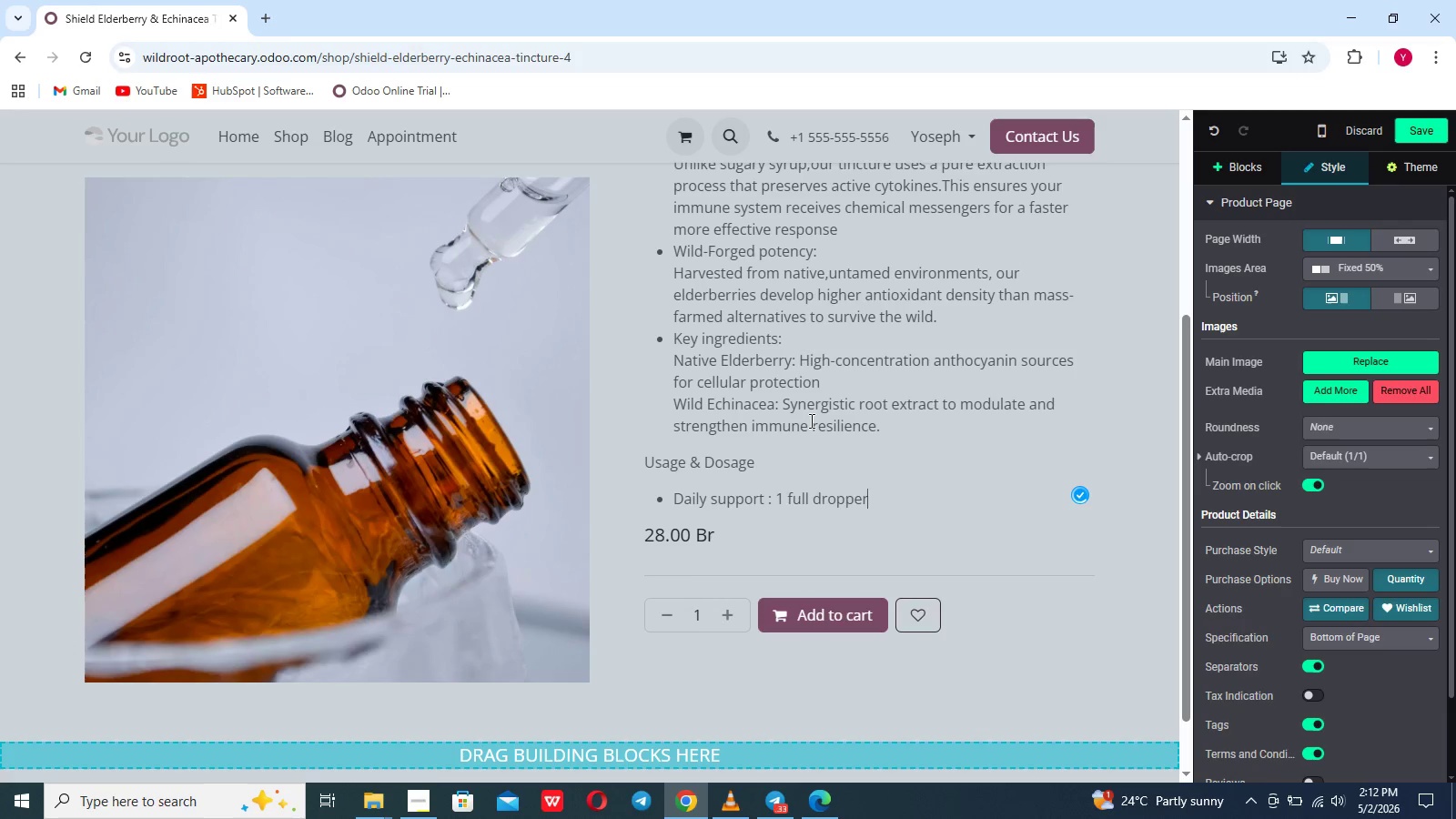 
wait(7.64)
 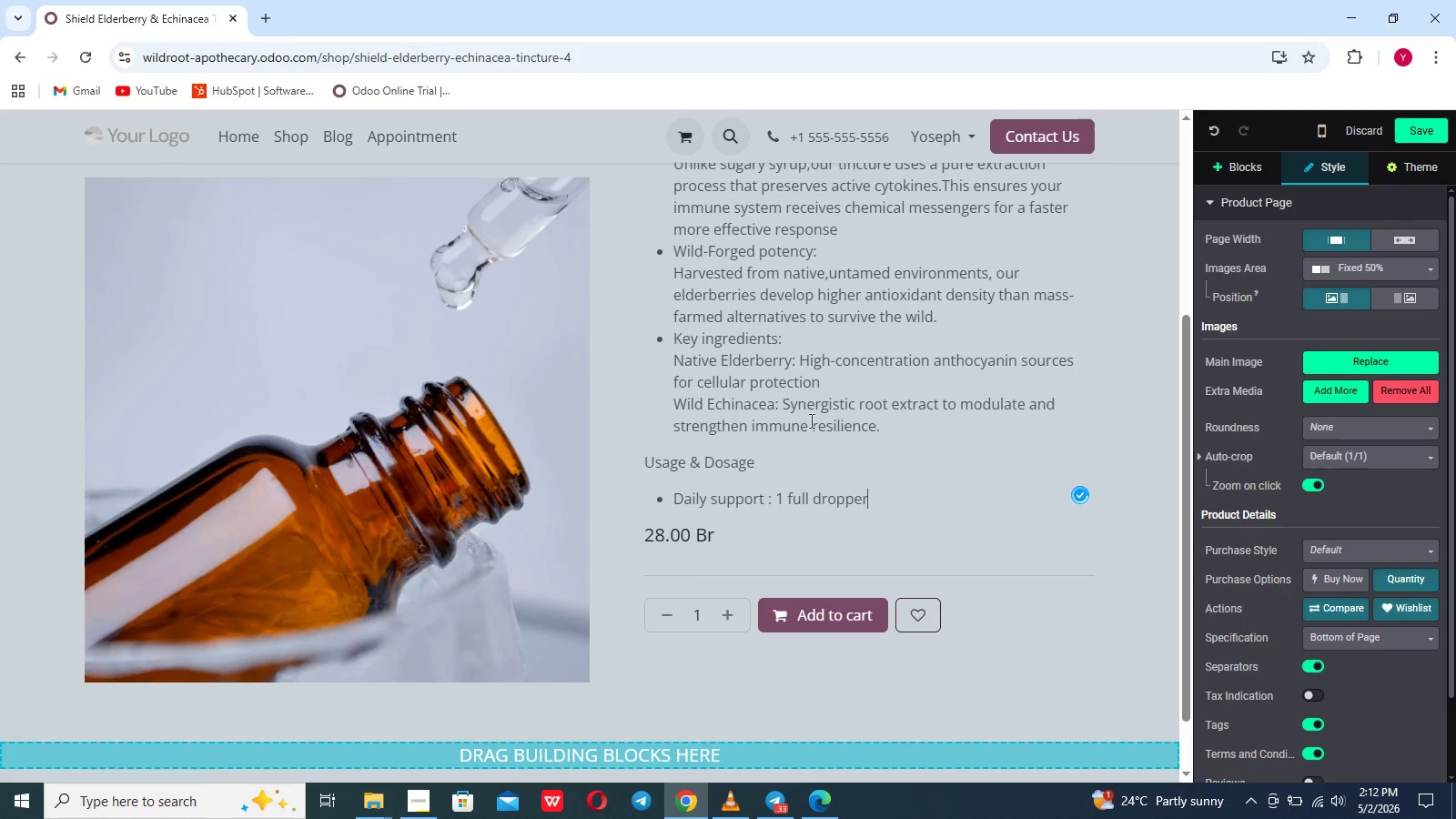 
type( (30 drops) IN WATER OR DIRECTLY UNDER THE TOUNG)
 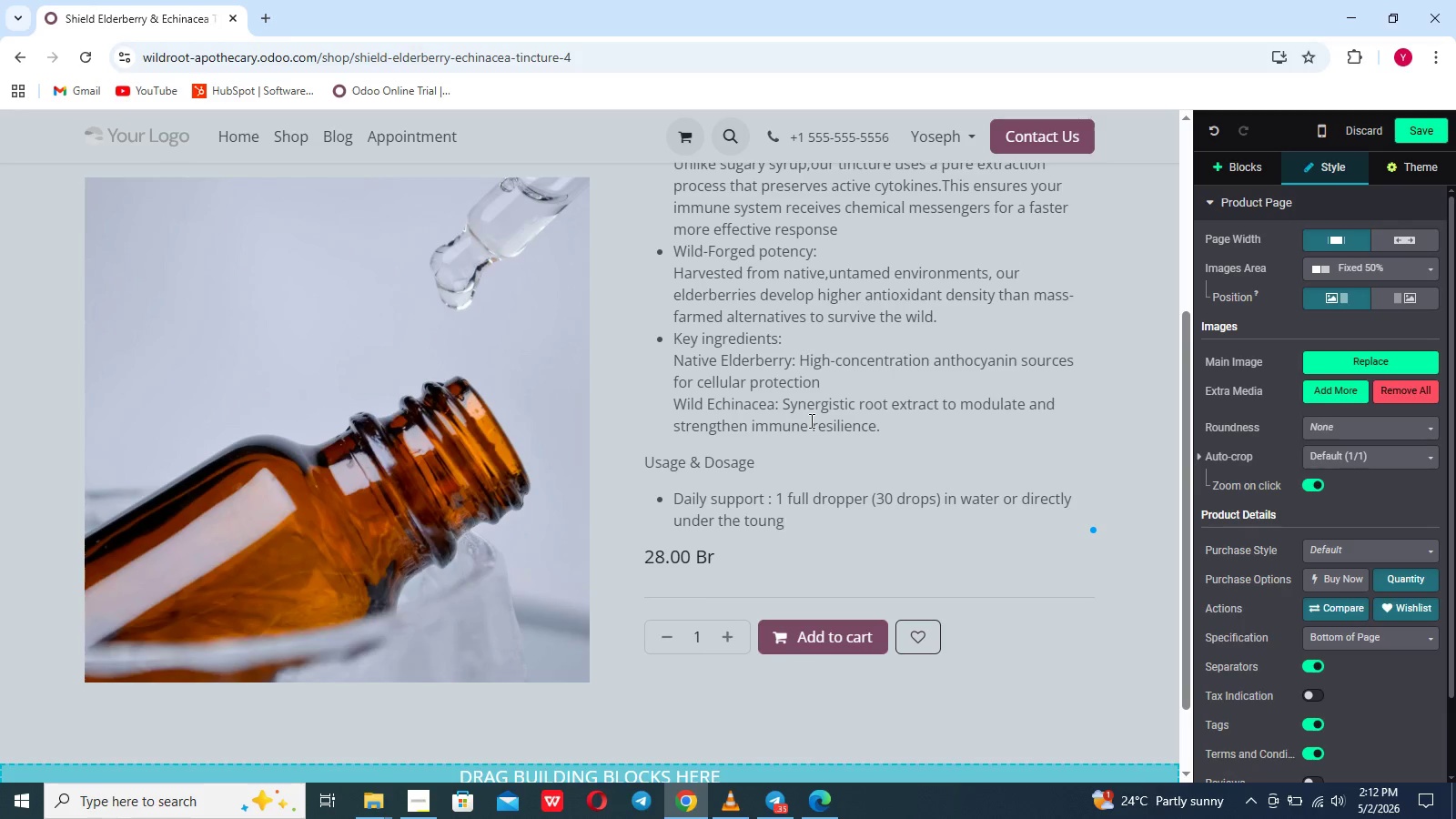 
type(ue.)
 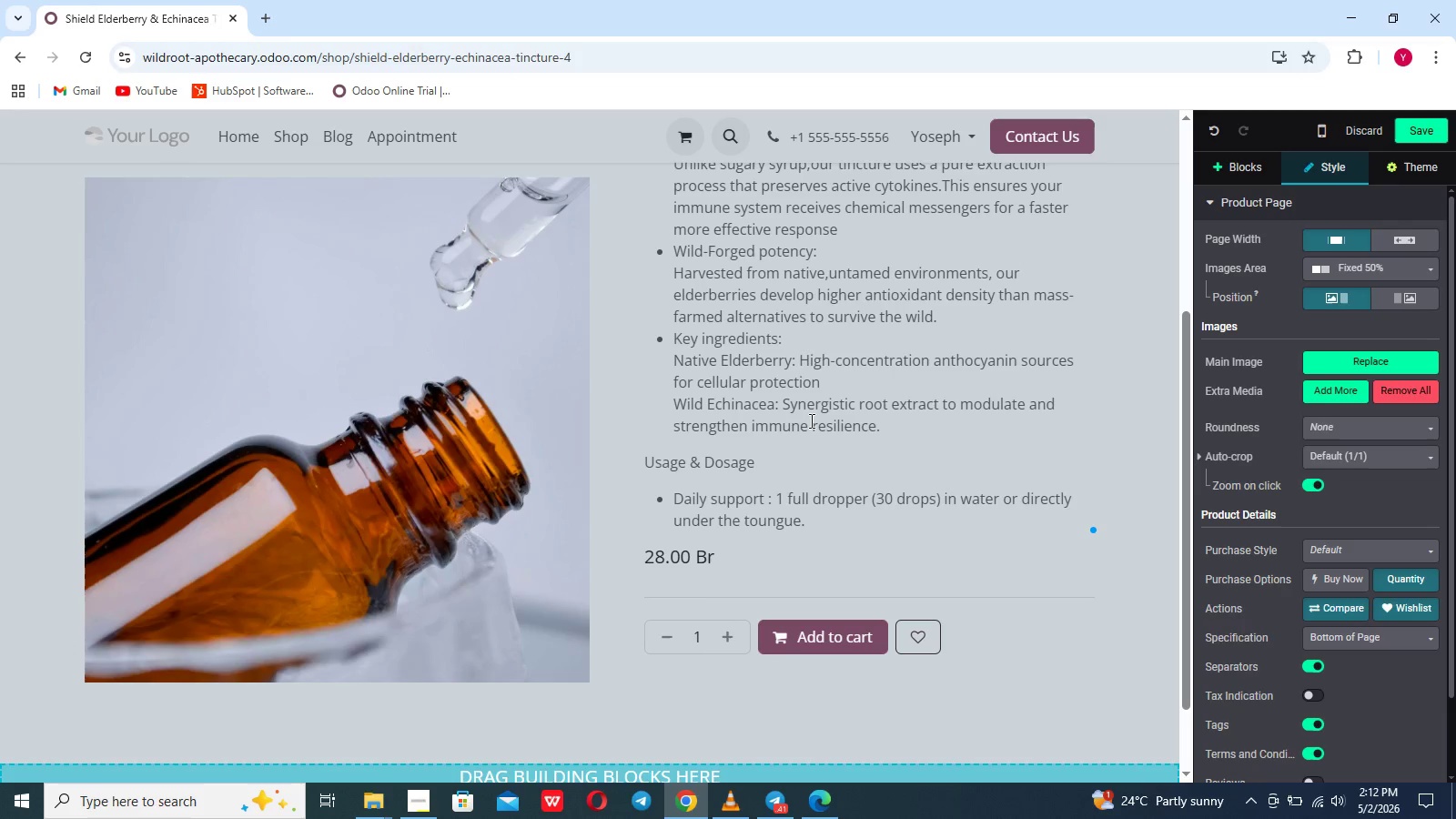 
key(Enter)
 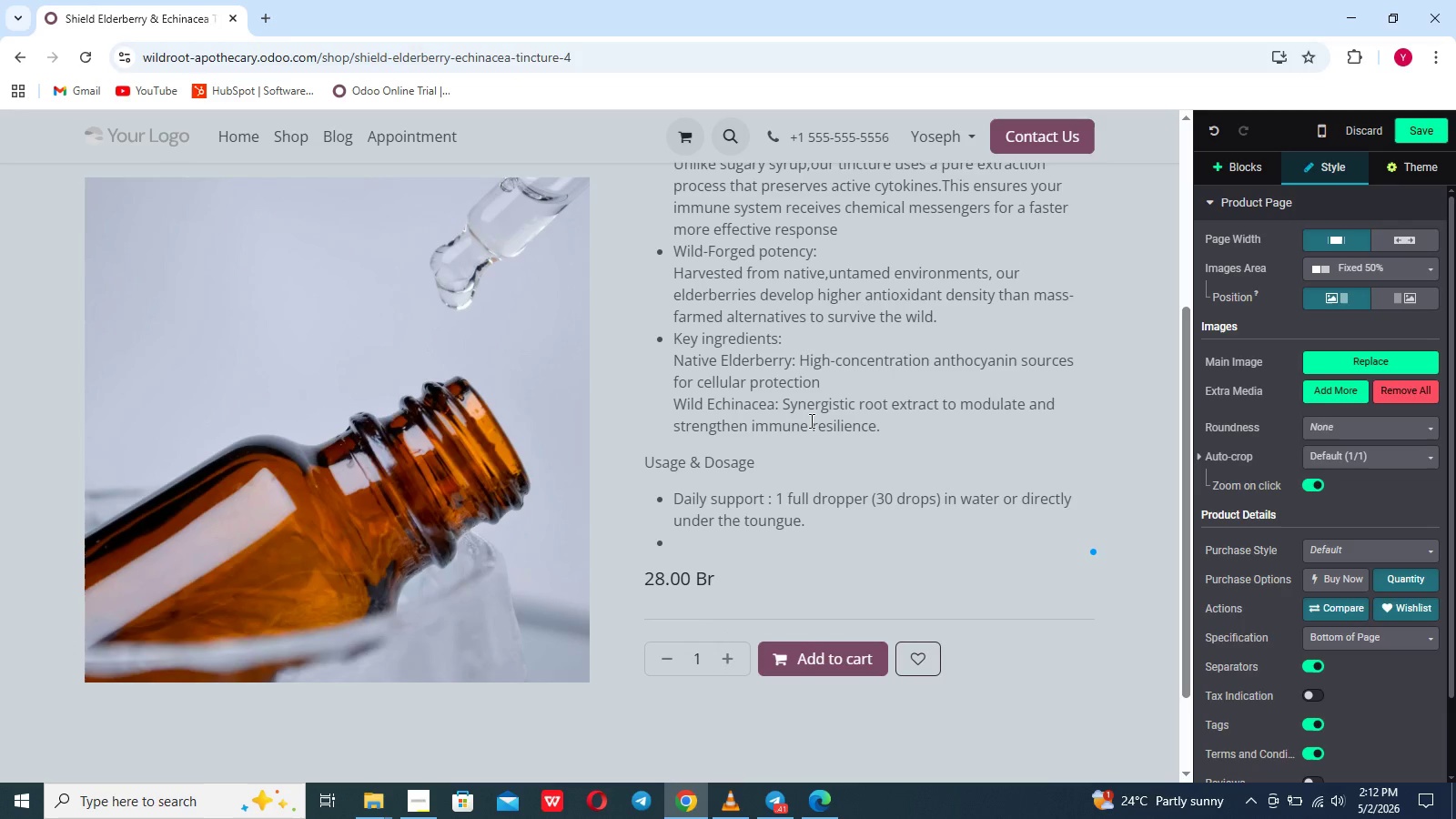 
type(Inye)
key(Backspace)
key(Backspace)
type(tensive)
 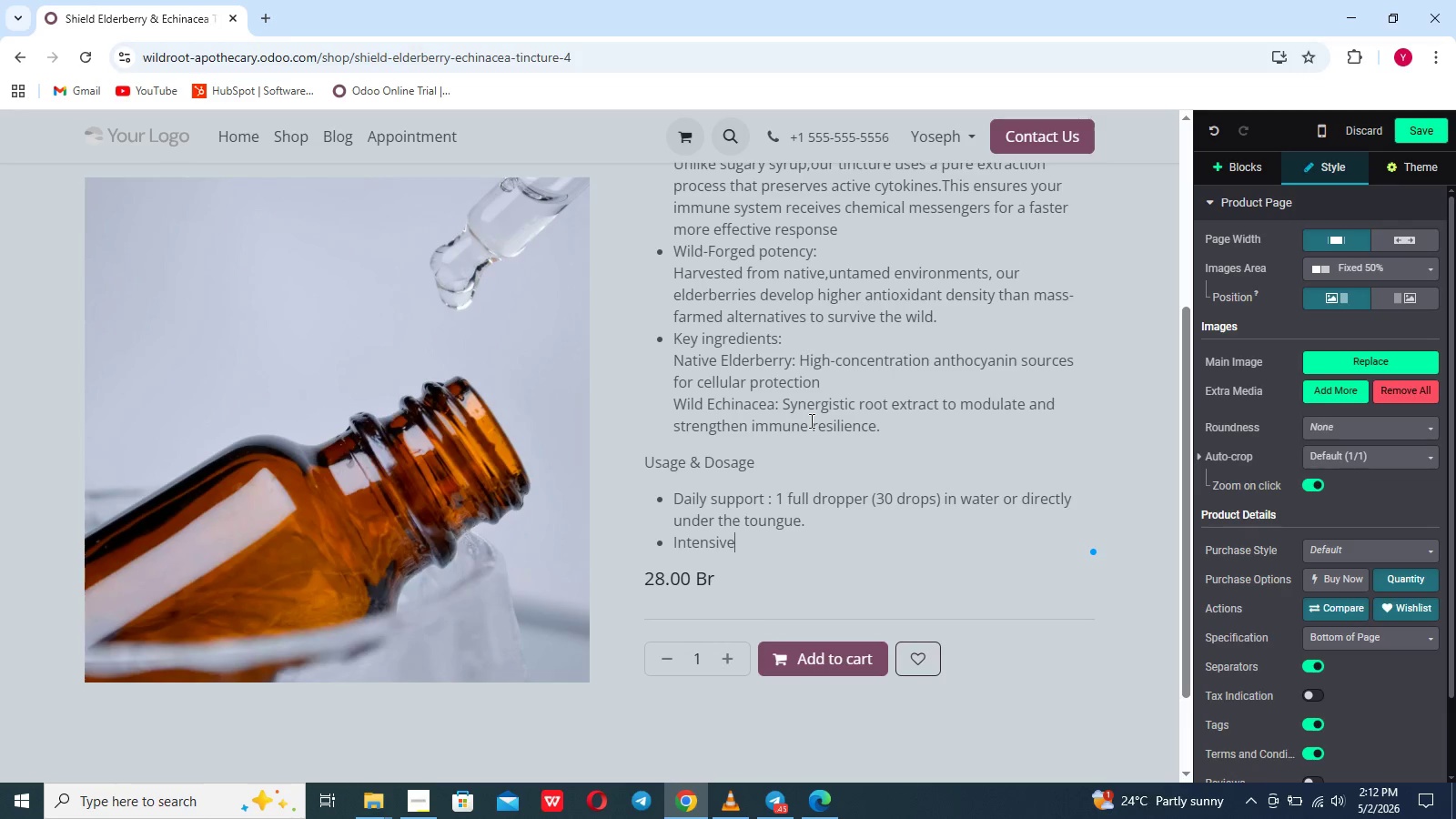 
type( use: 1 dropper every 3-4 hourd during times of high seasonal stress)
 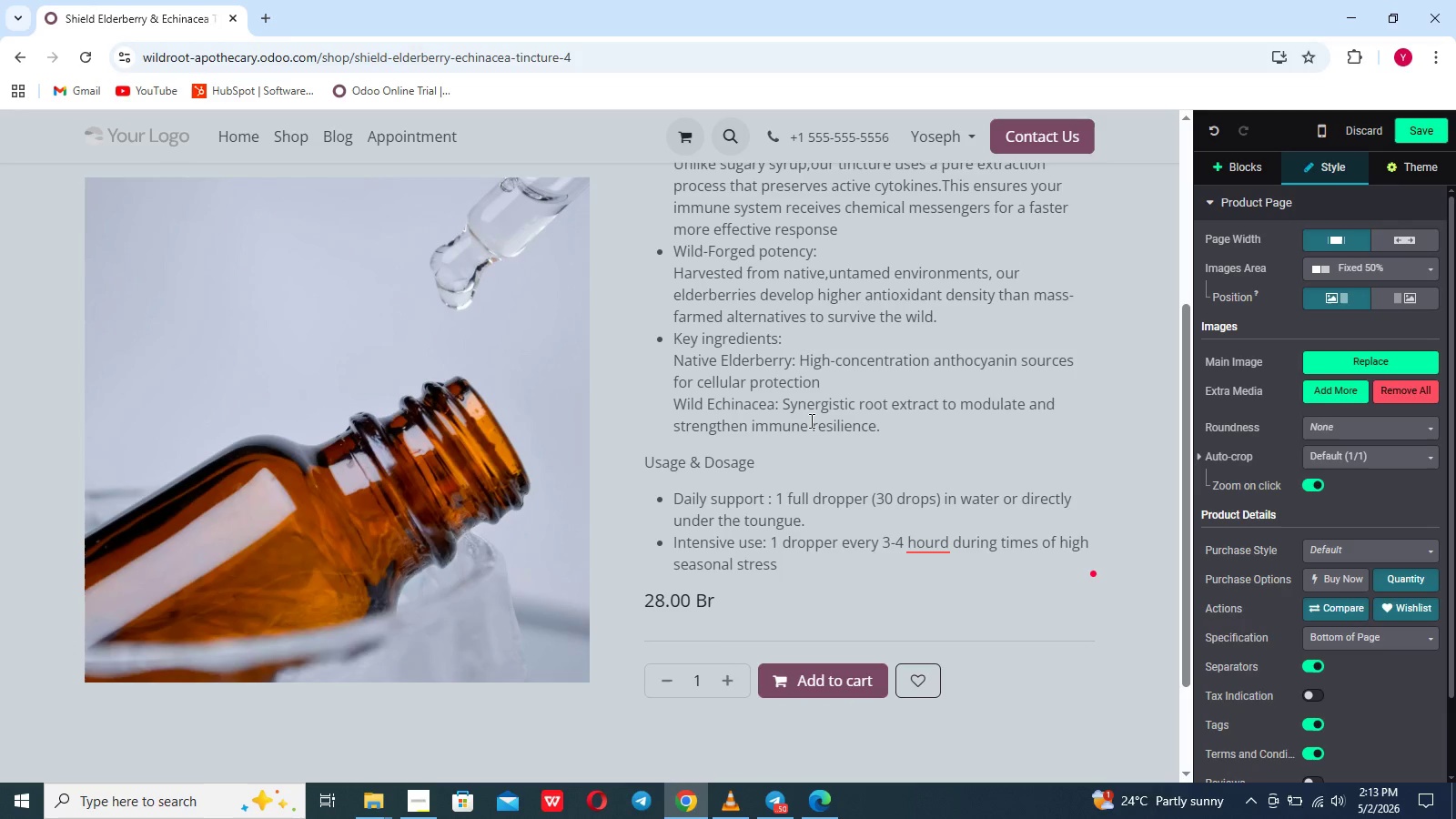 
left_click([945, 544])
 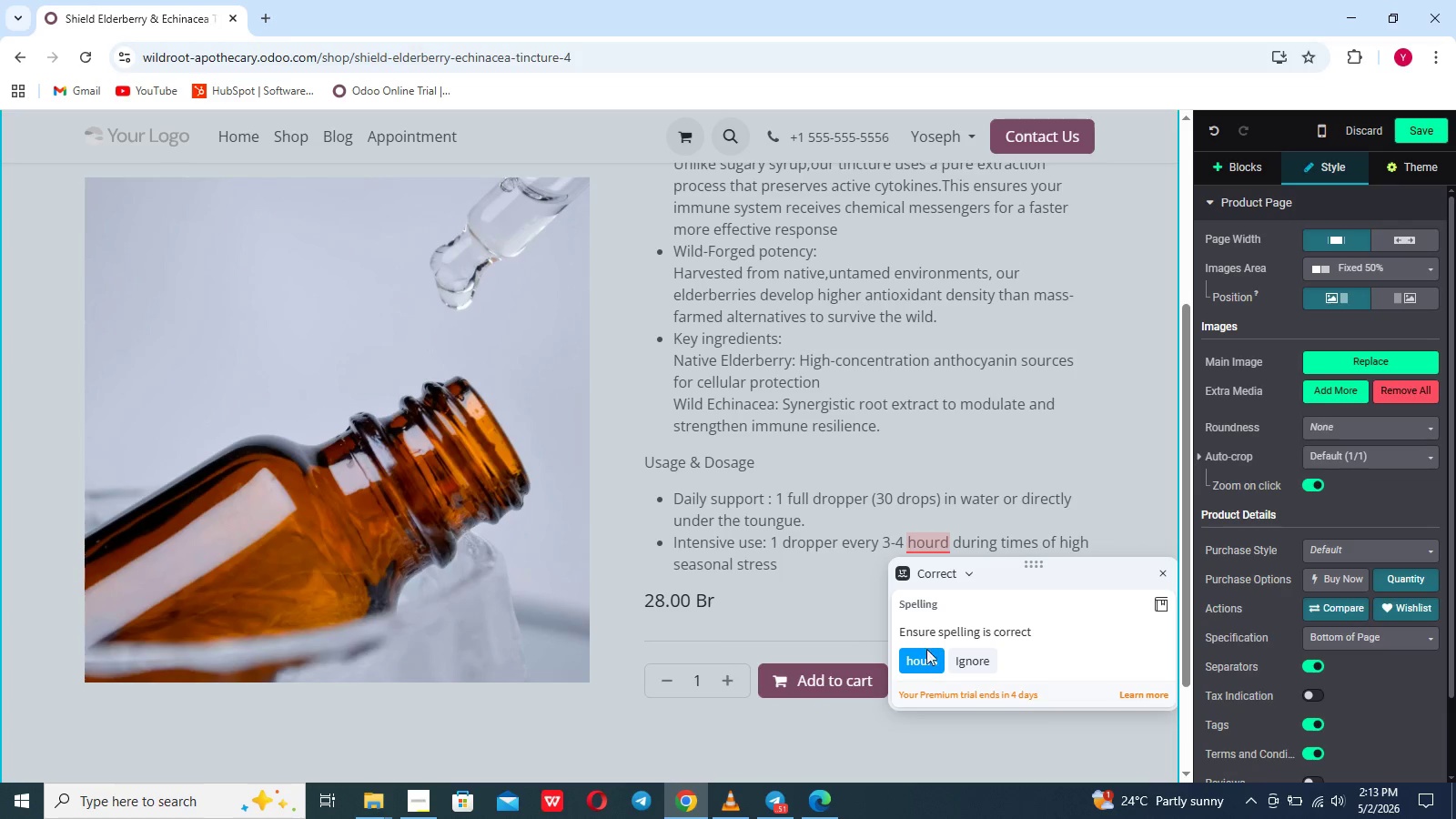 
left_click([925, 664])
 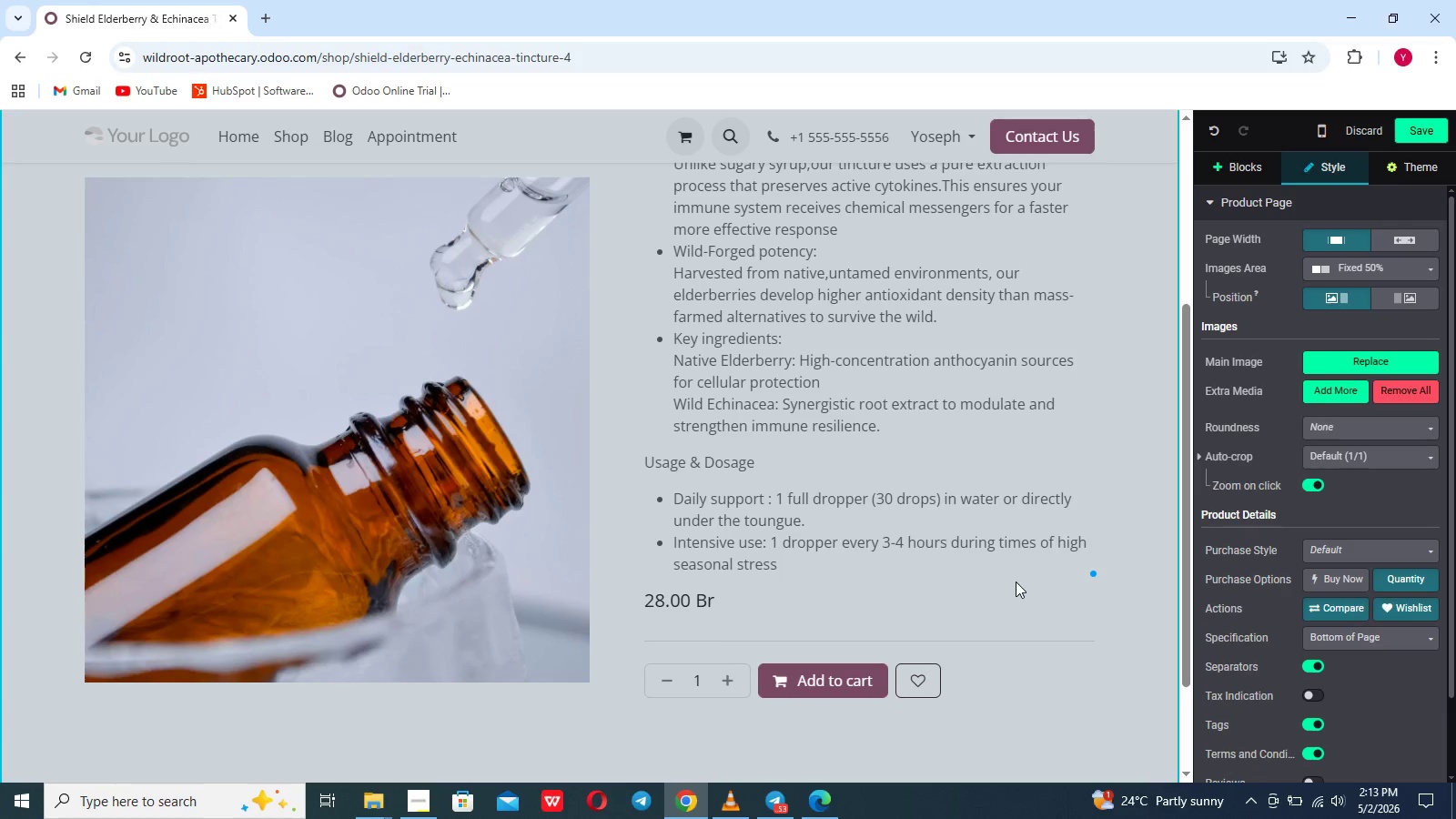 
scroll: coordinate [1016, 581], scroll_direction: down, amount: 14.0
 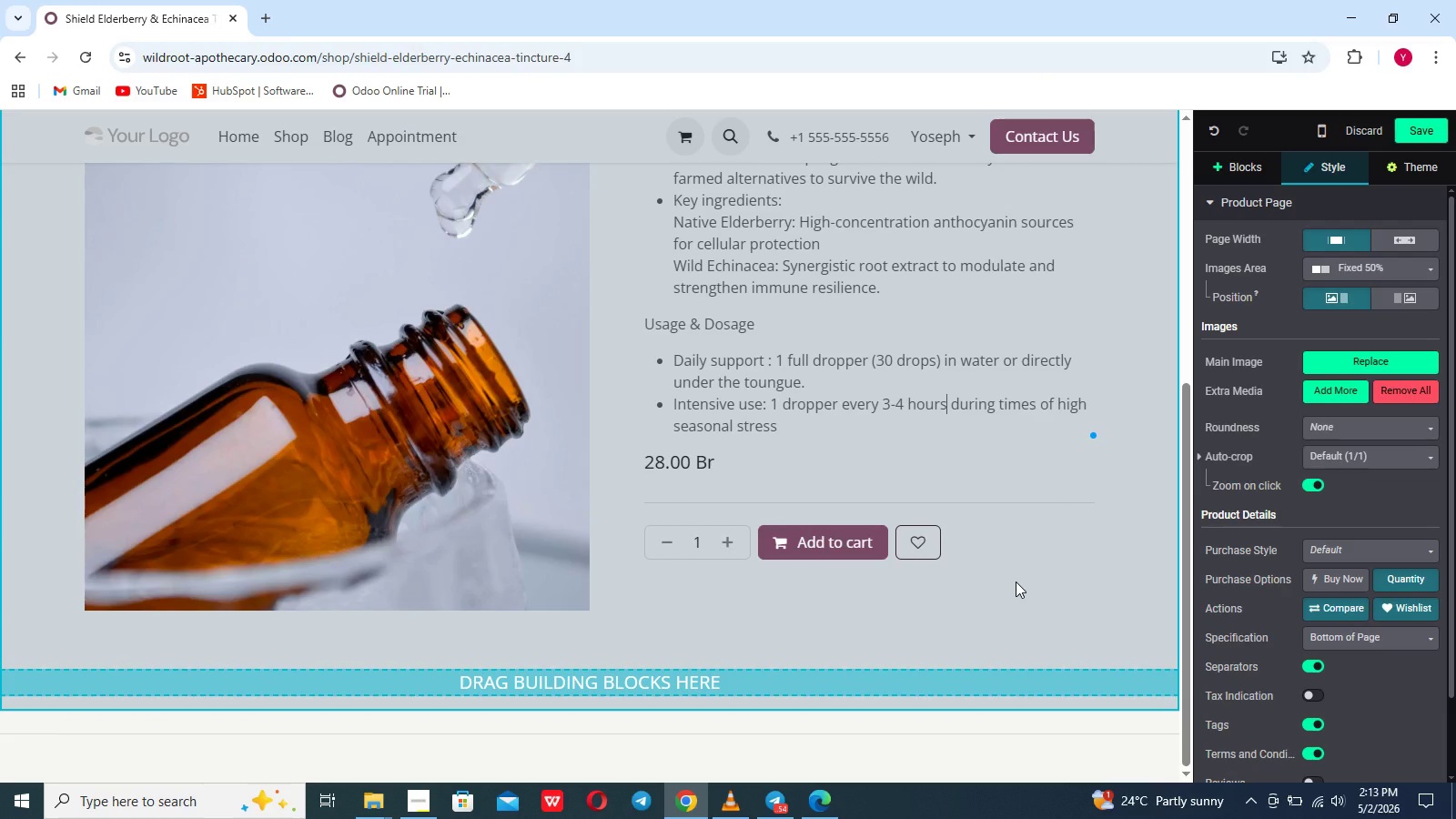 
scroll: coordinate [1016, 581], scroll_direction: up, amount: 22.0
 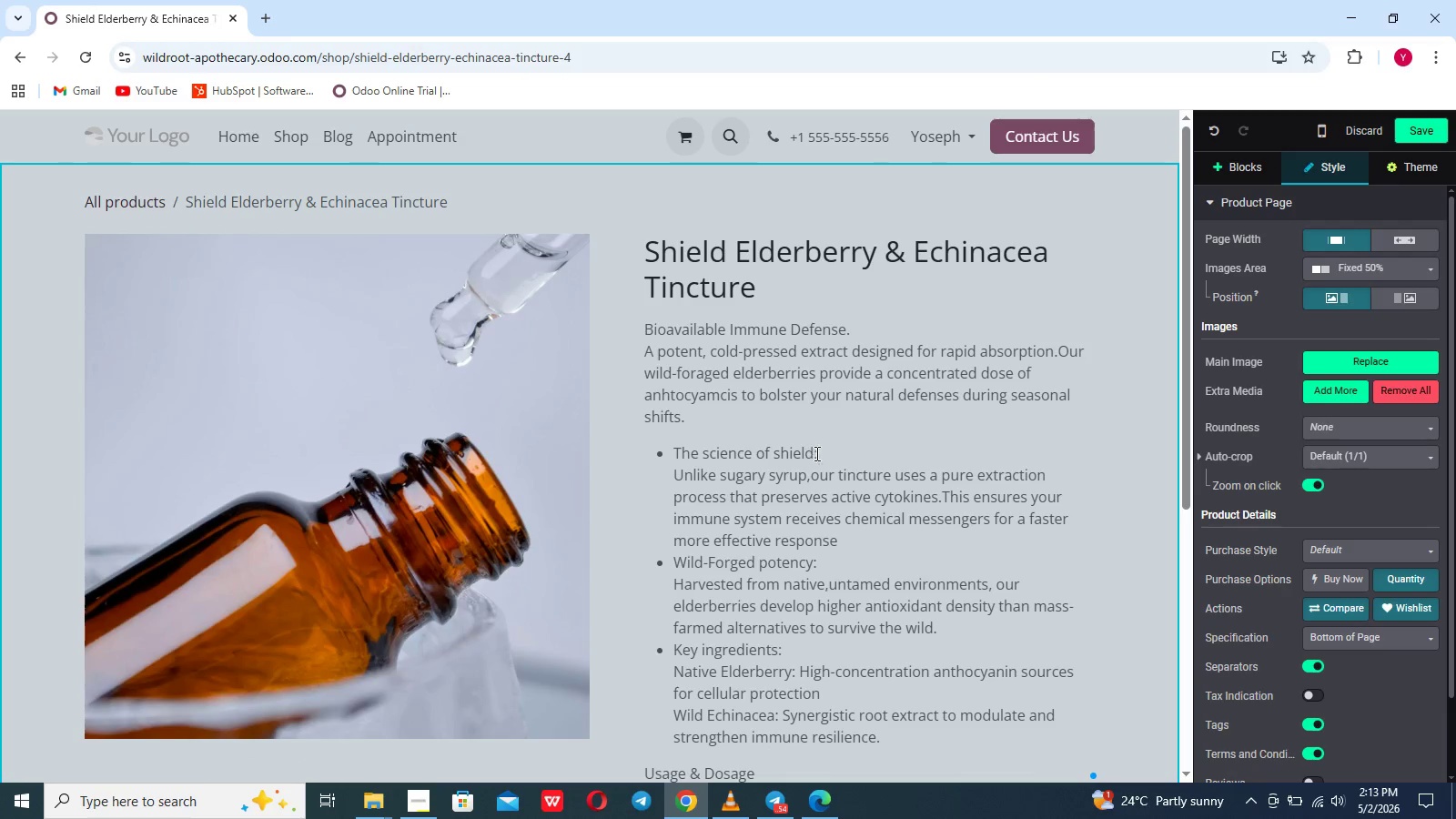 
left_click_drag(start_coordinate=[822, 456], to_coordinate=[673, 455])
 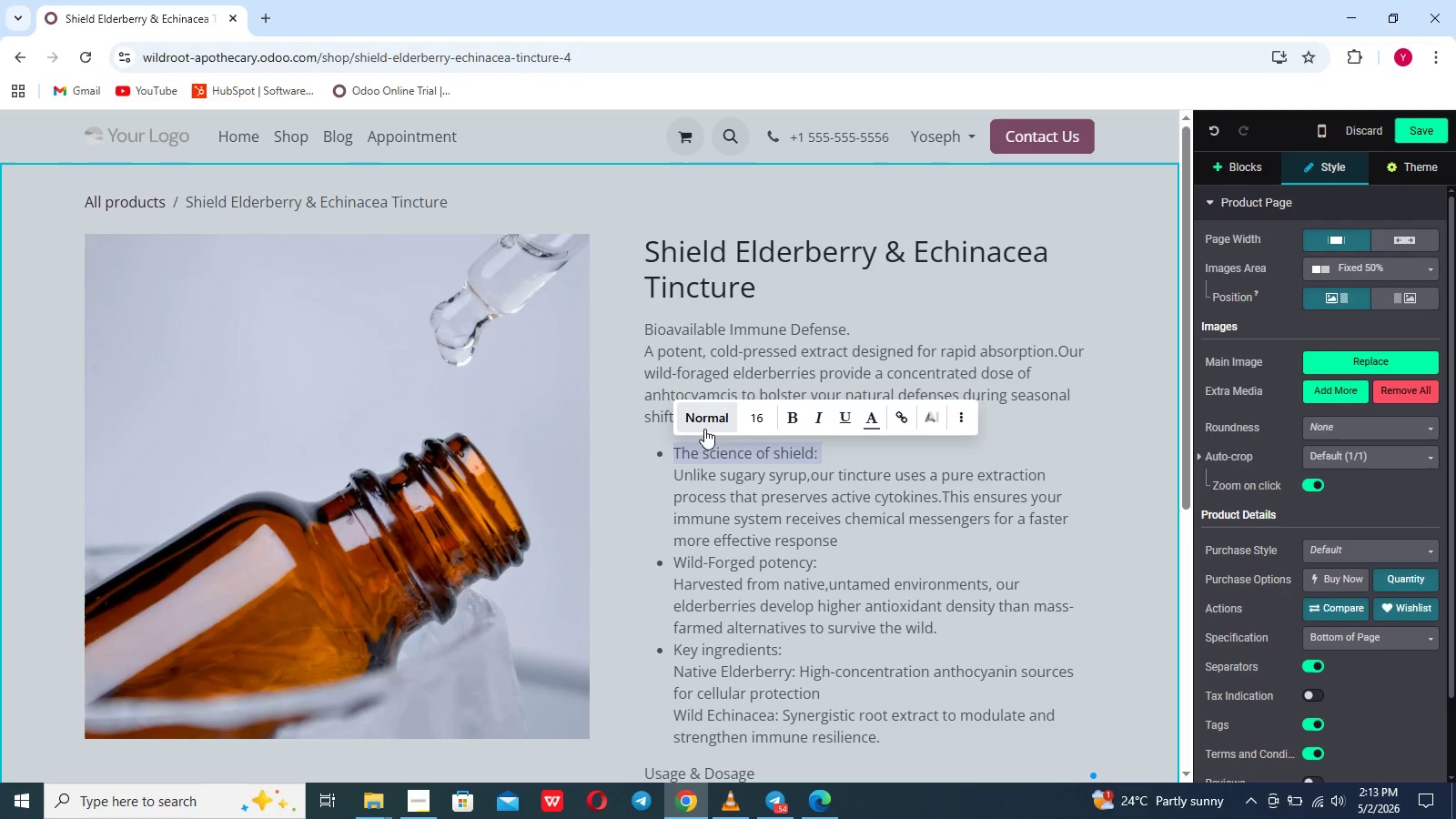 
left_click([706, 425])
 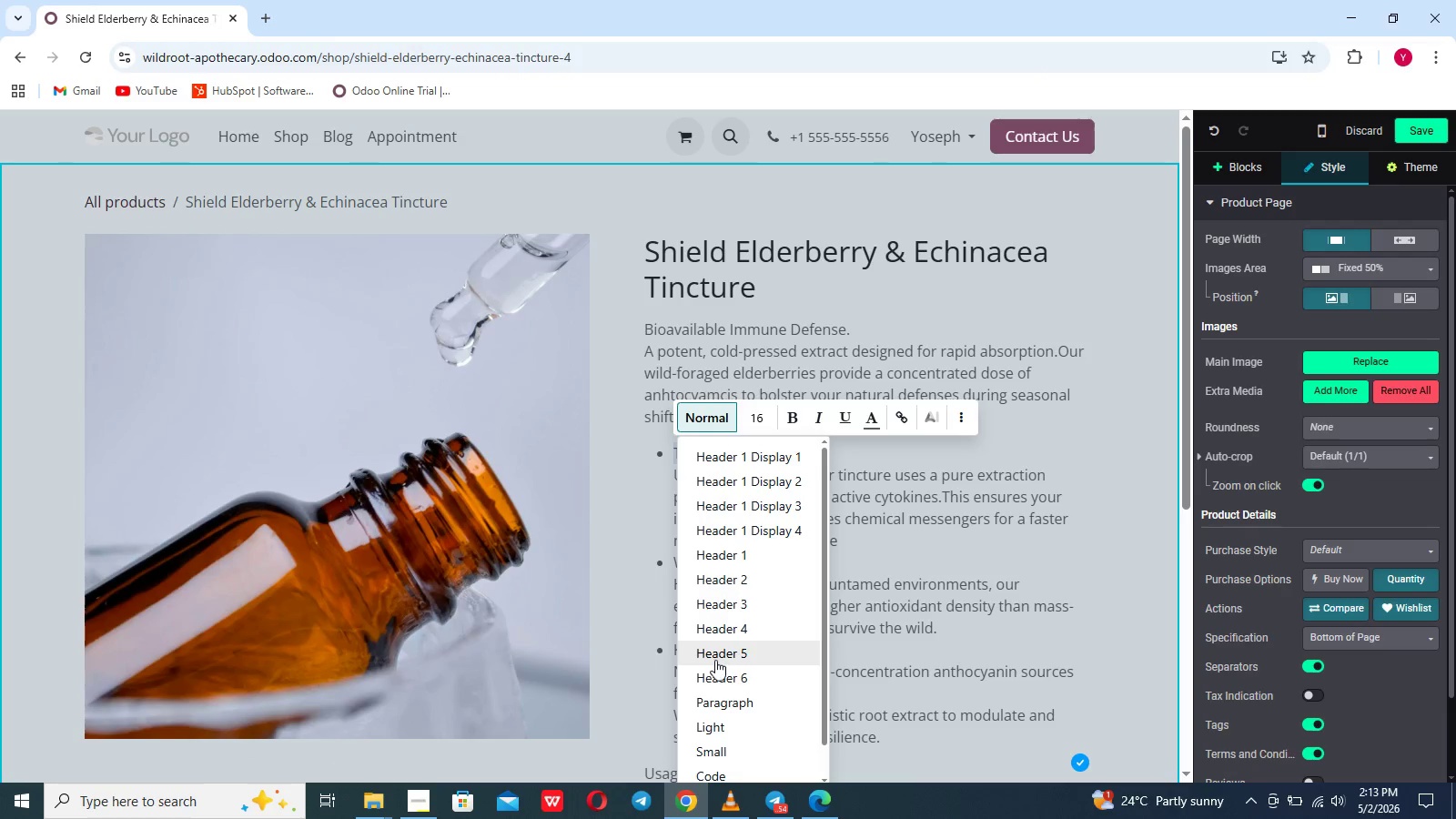 
left_click([716, 660])
 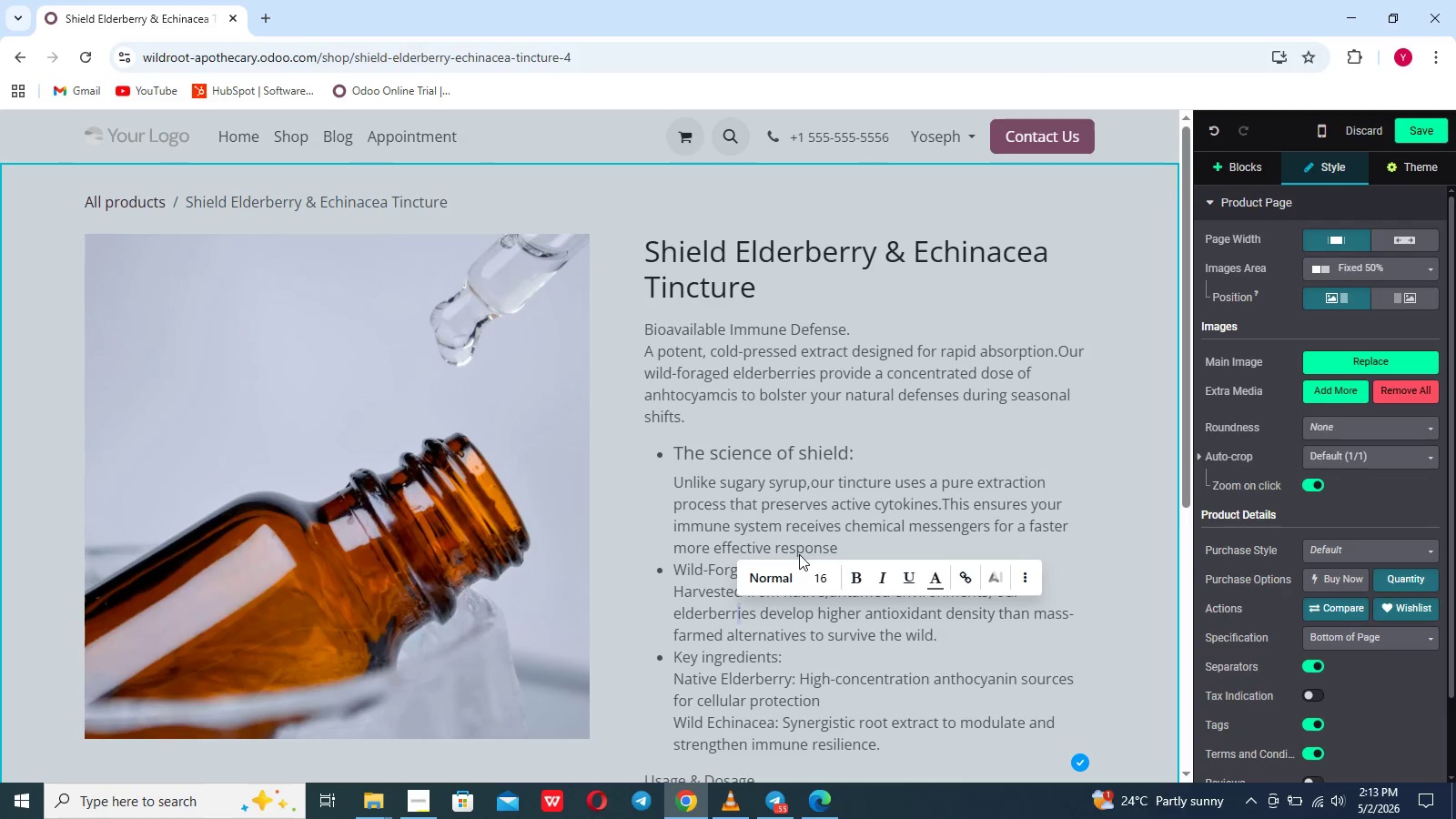 
left_click([814, 554])
 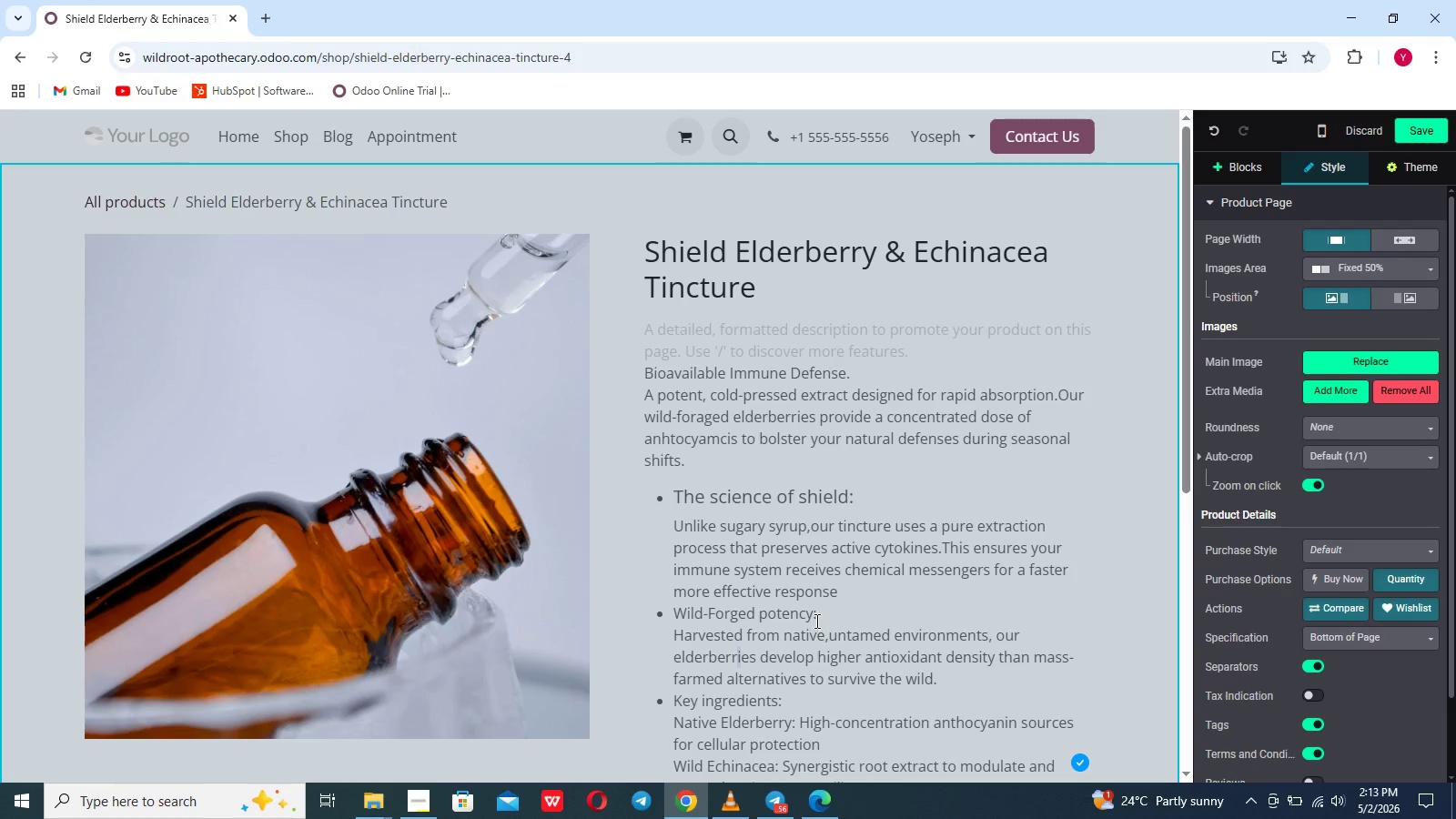 
left_click_drag(start_coordinate=[820, 615], to_coordinate=[712, 612])
 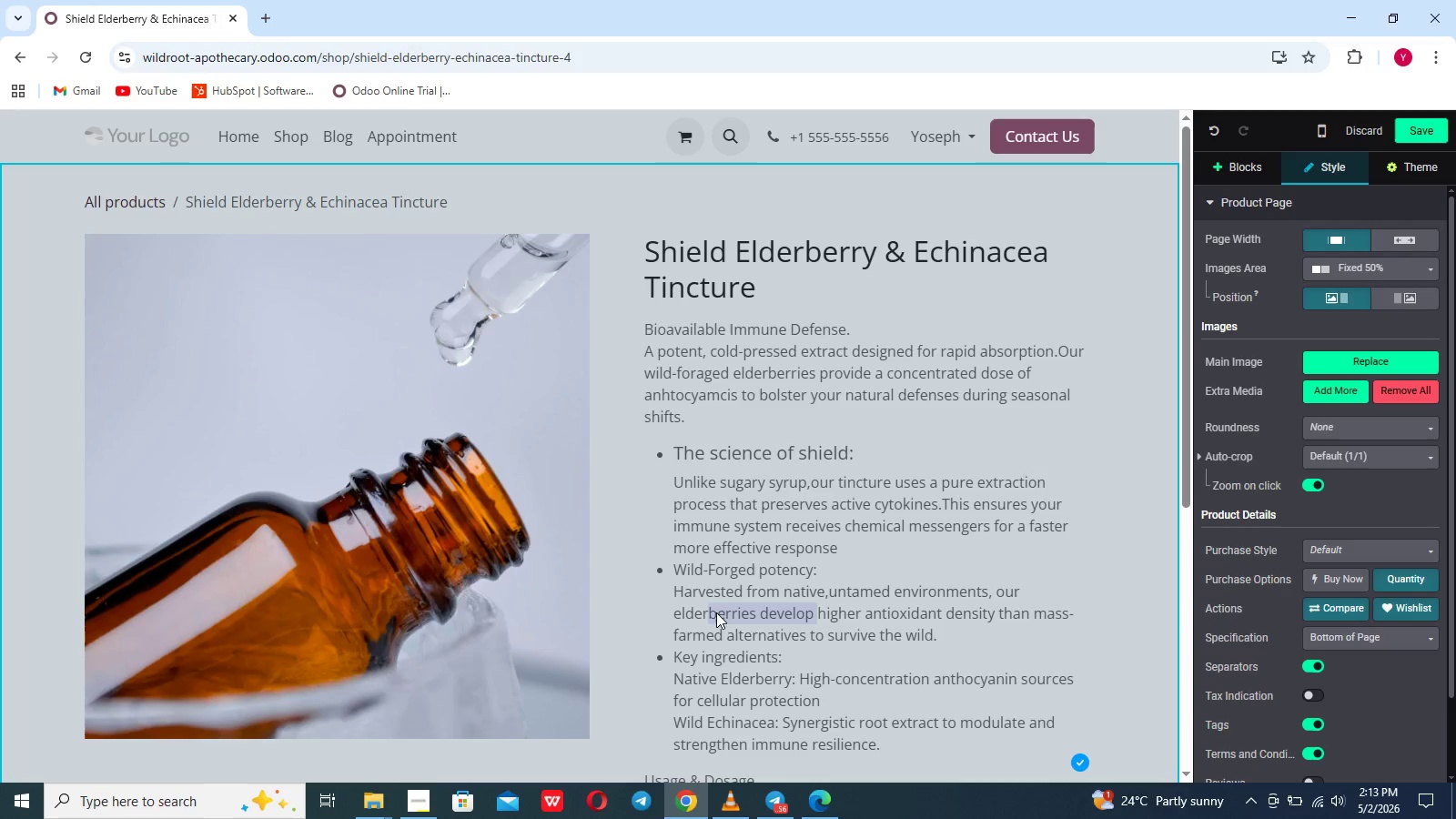 
left_click([716, 612])
 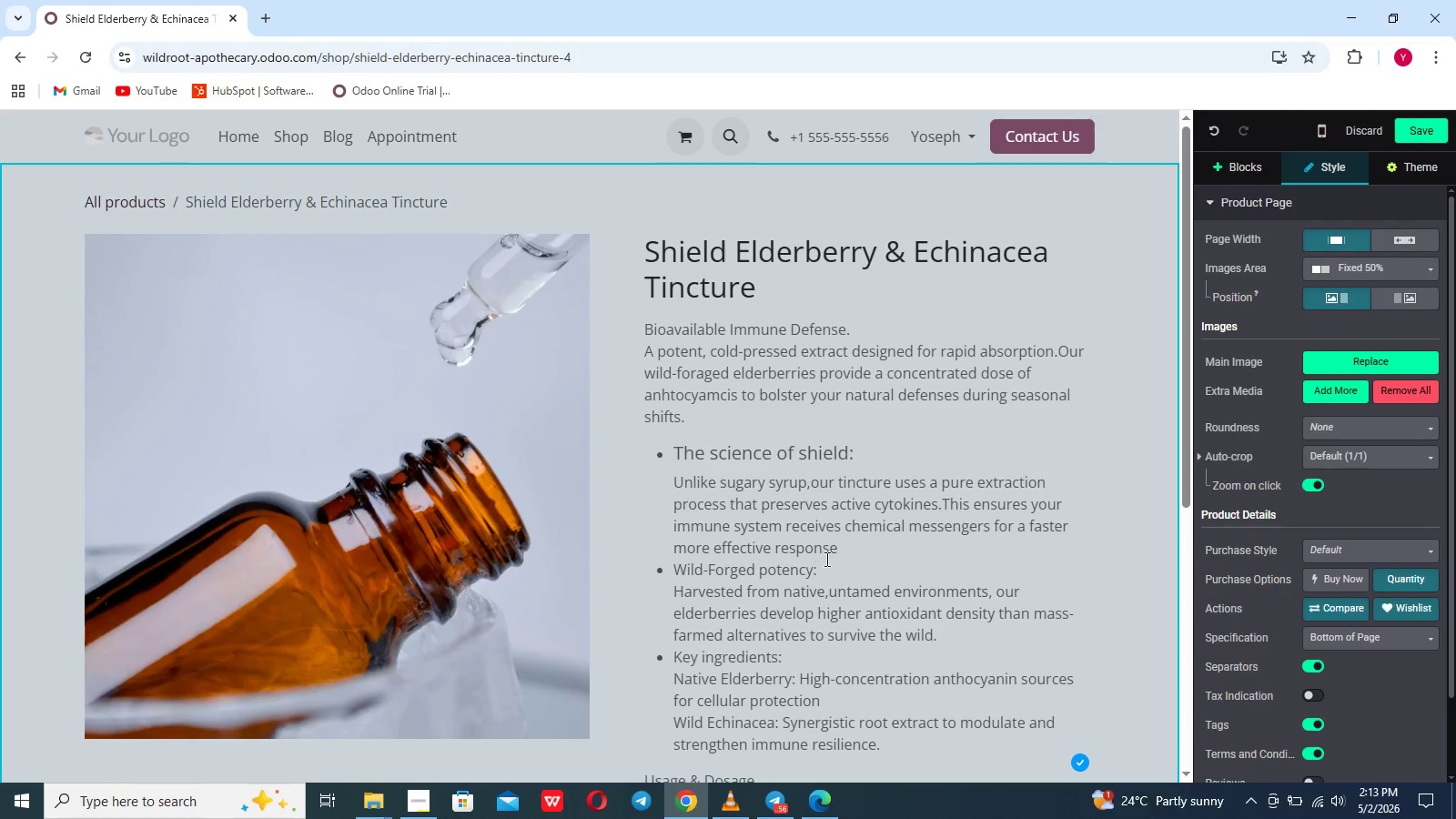 
left_click_drag(start_coordinate=[825, 571], to_coordinate=[670, 564])
 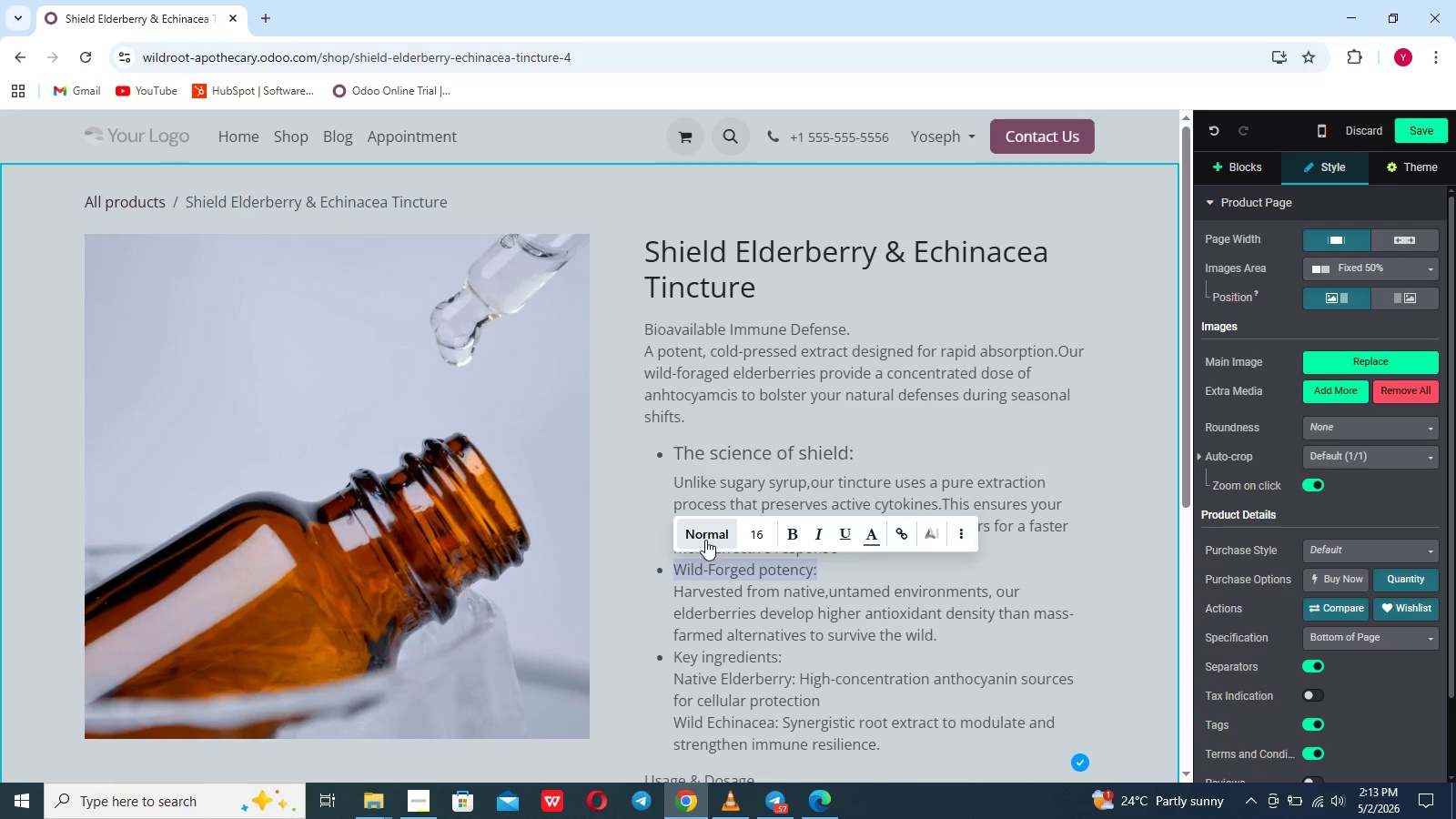 
left_click([705, 539])
 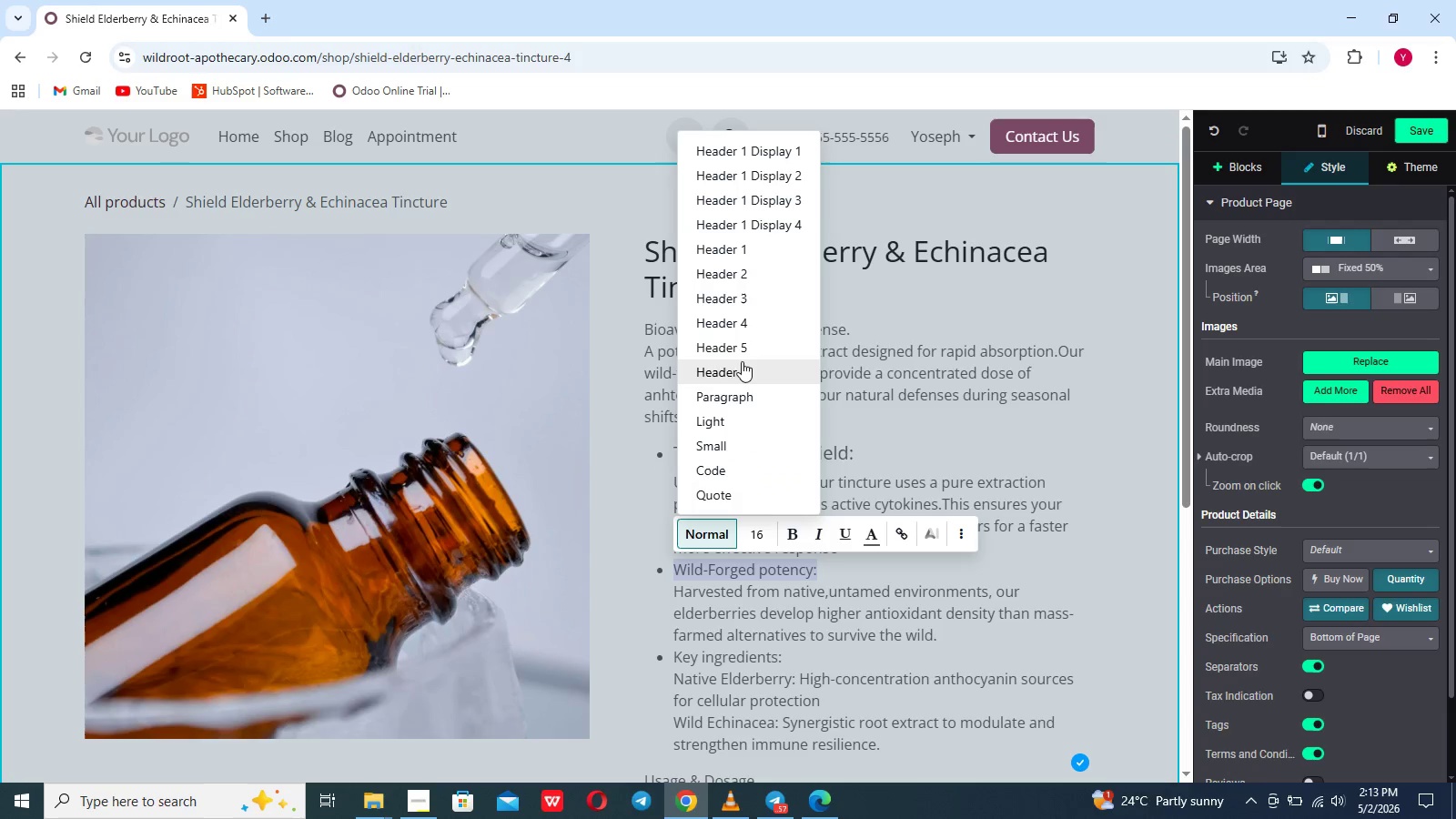 
left_click([742, 350])
 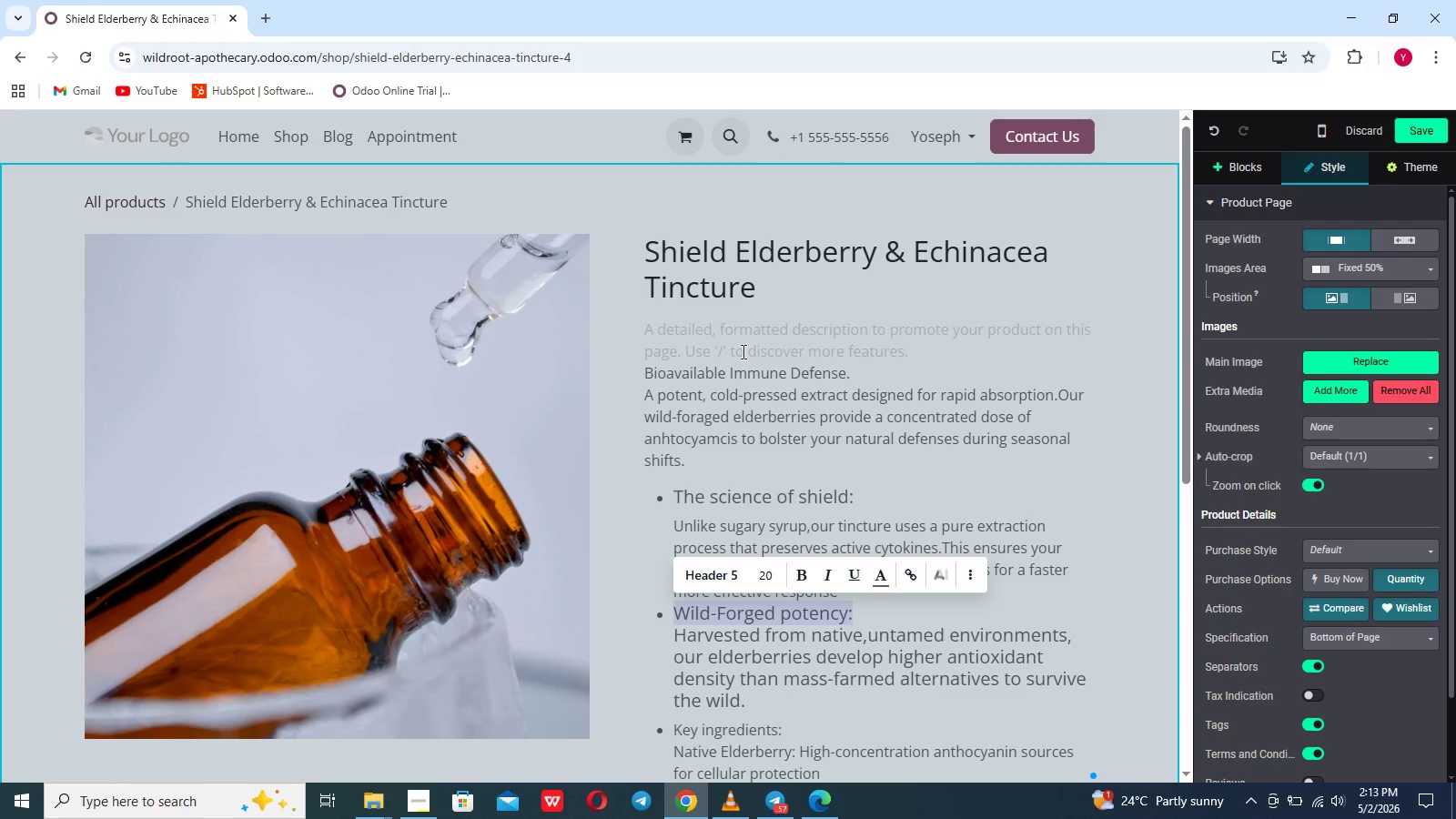 
key(Control+Z)
 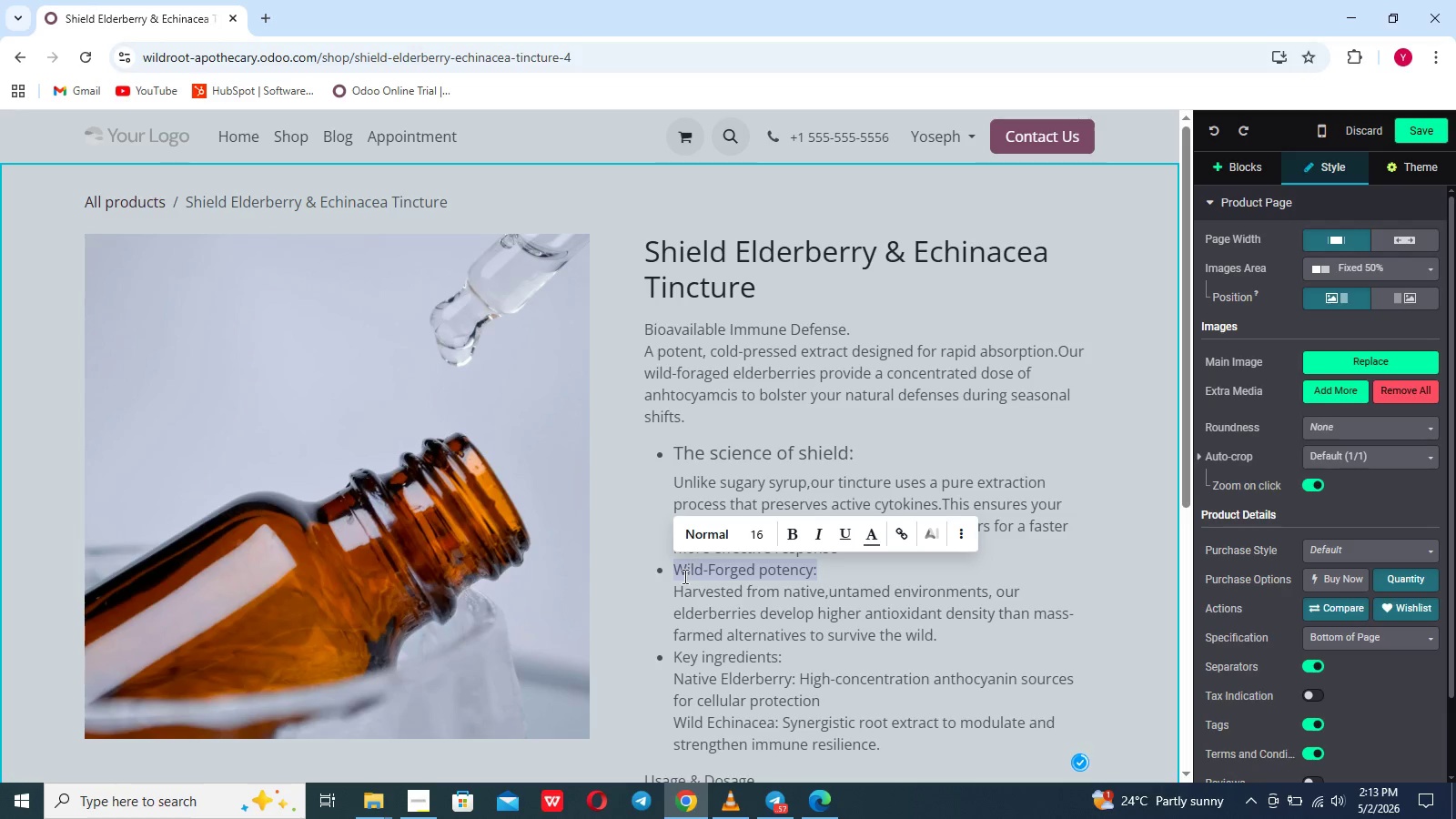 
left_click([674, 596])
 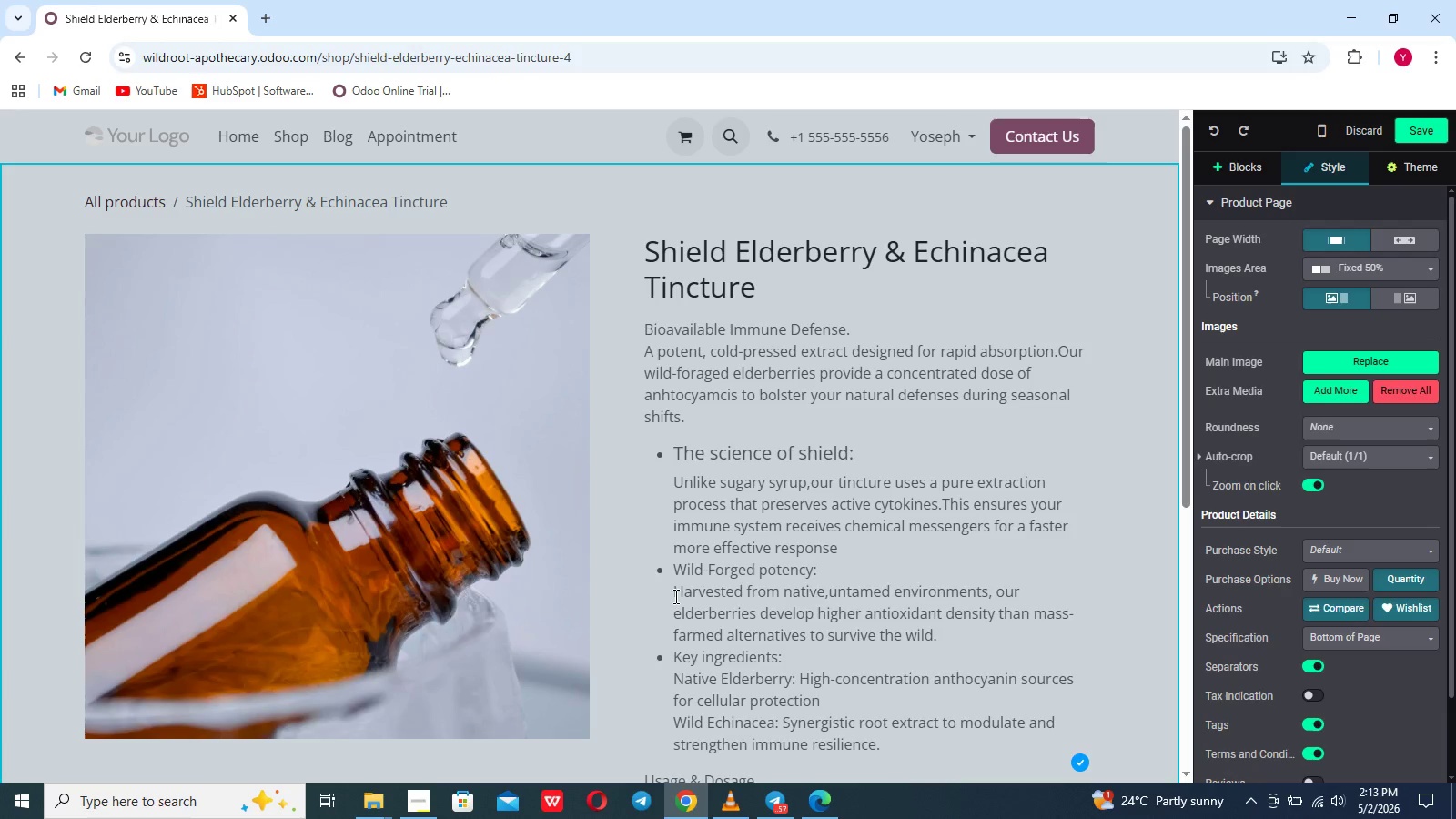 
key(Backspace)
 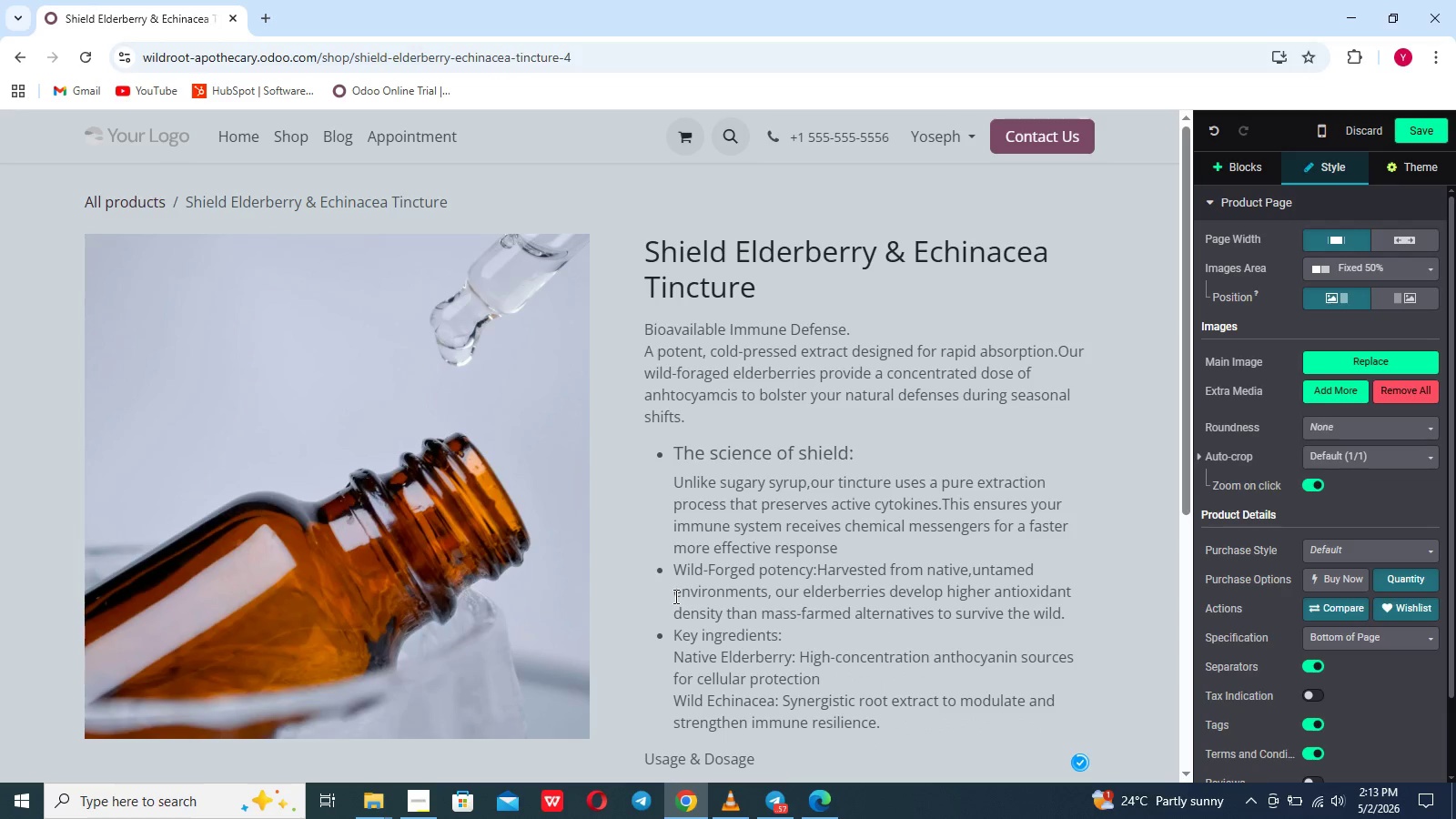 
hold_key(key=ShiftRight, duration=0.69)
 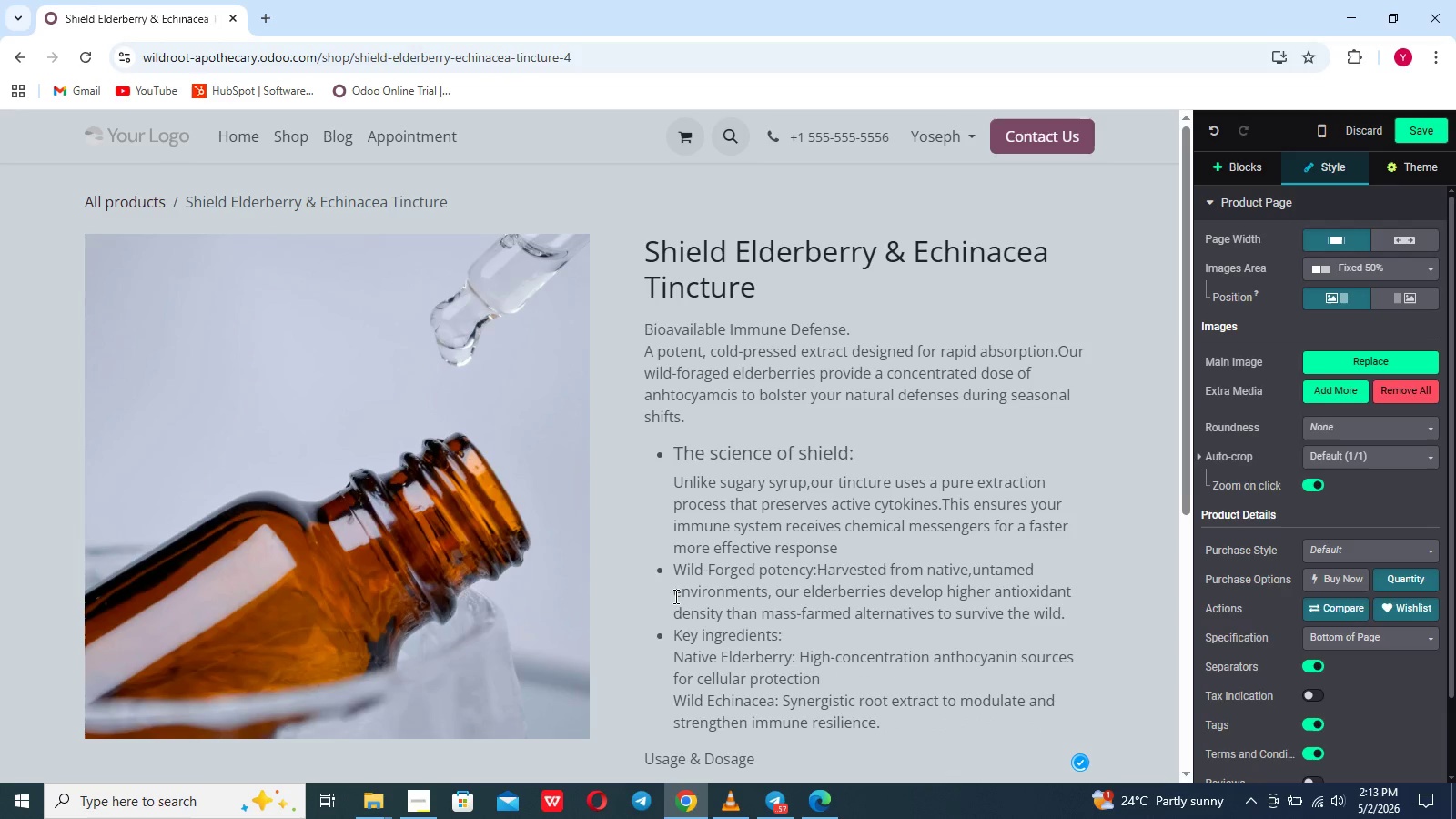 
key(Enter)
 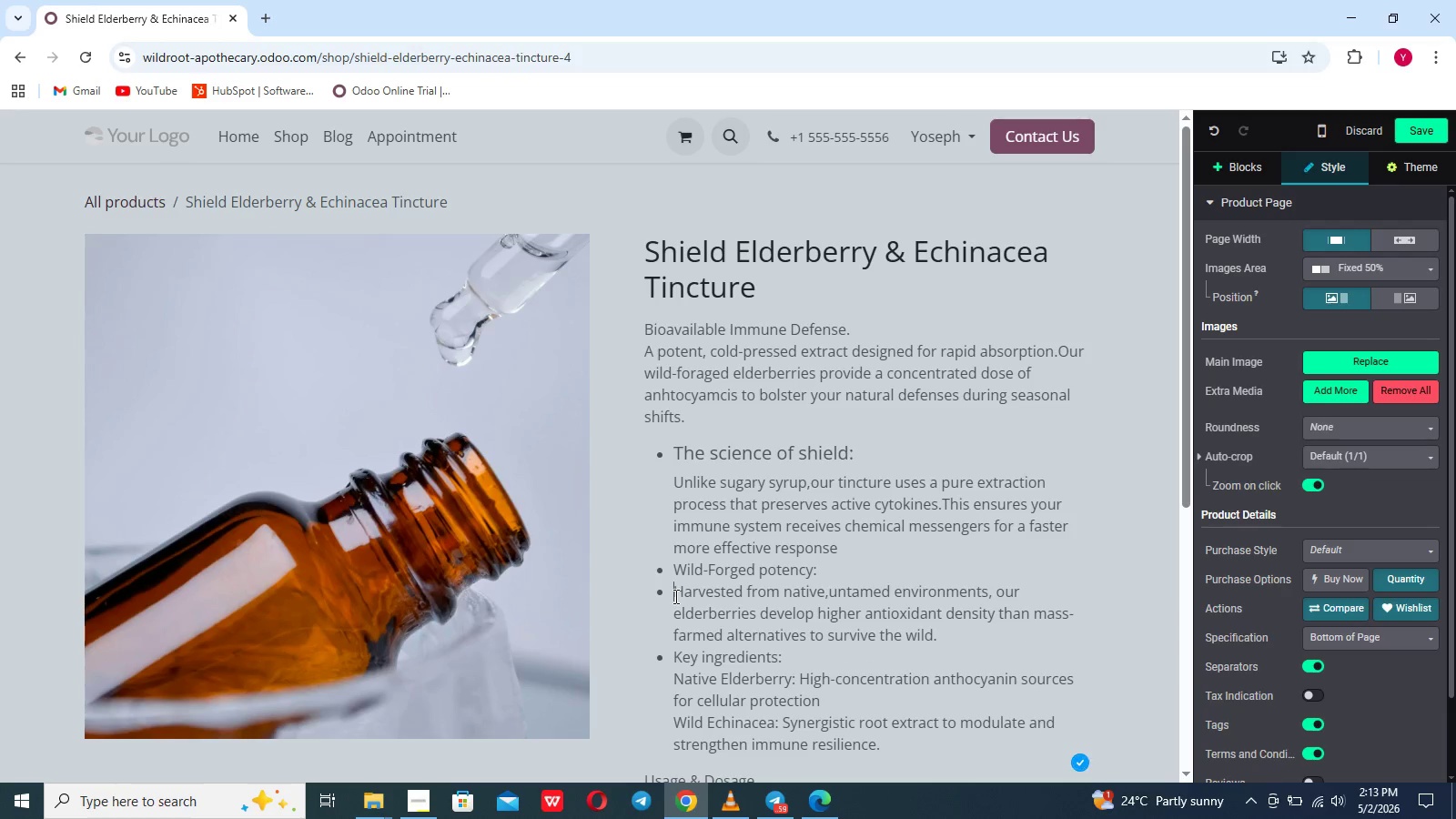 
key(Backspace)
 